 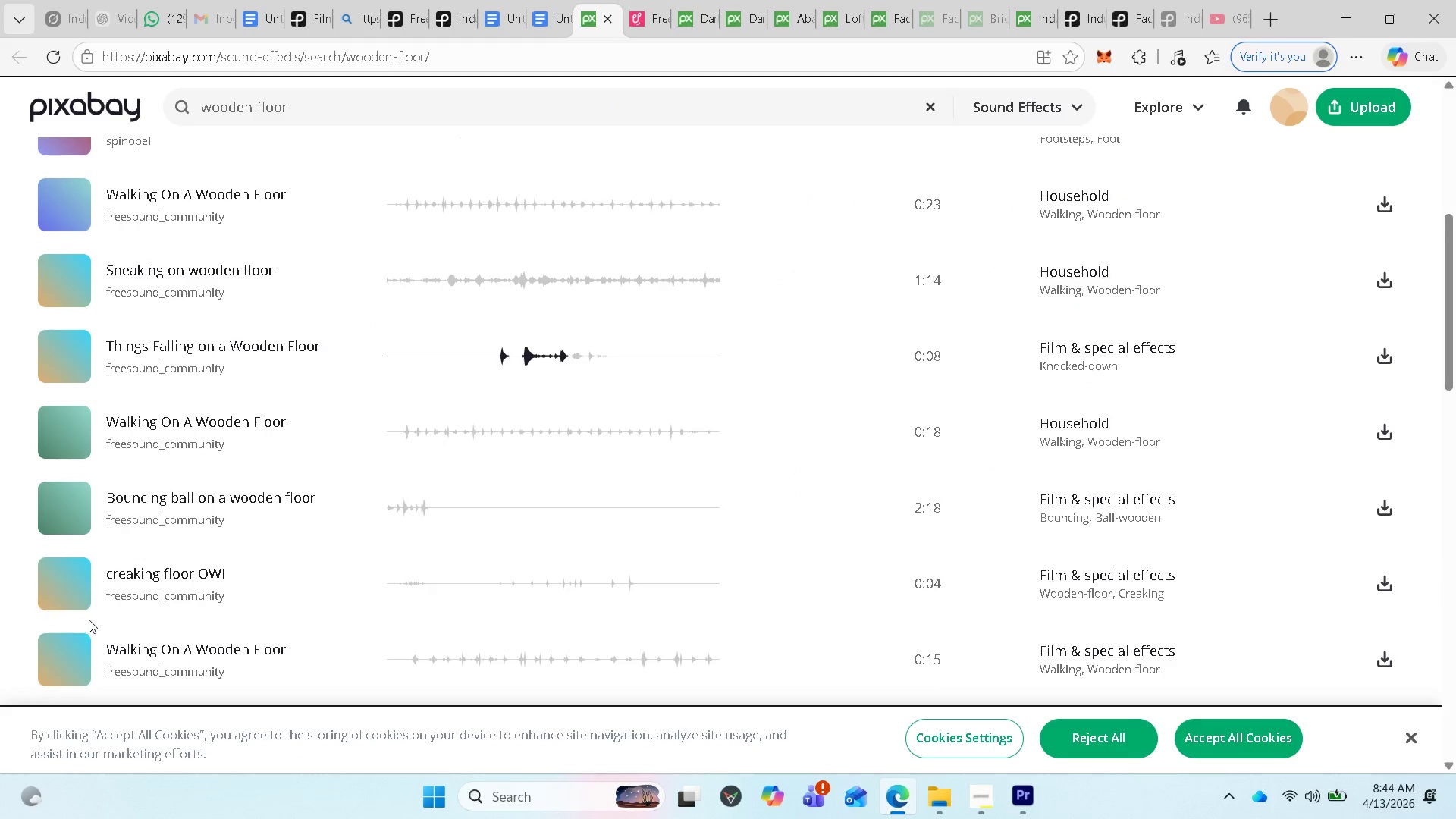 
left_click([61, 510])
 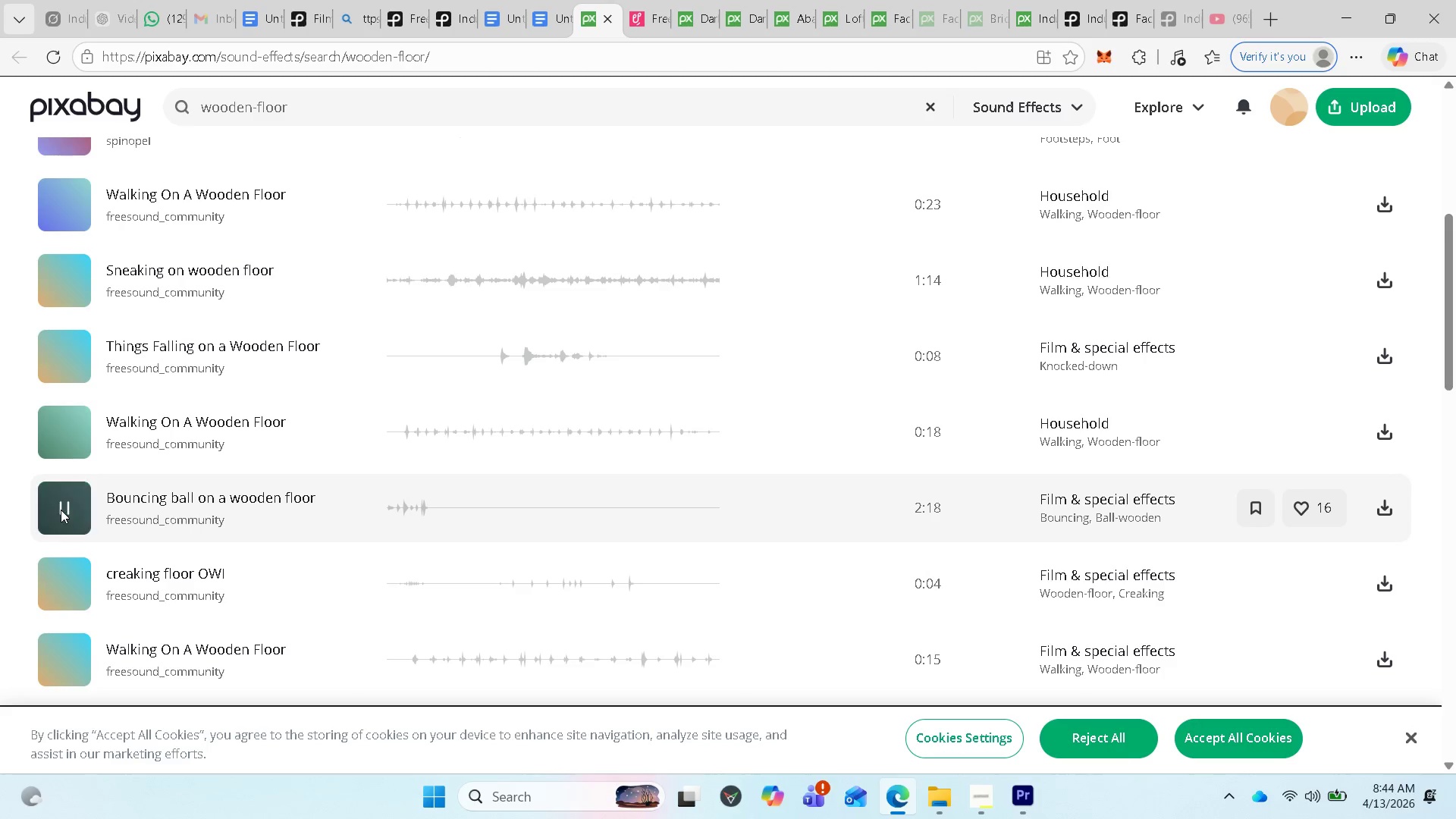 
double_click([61, 510])
 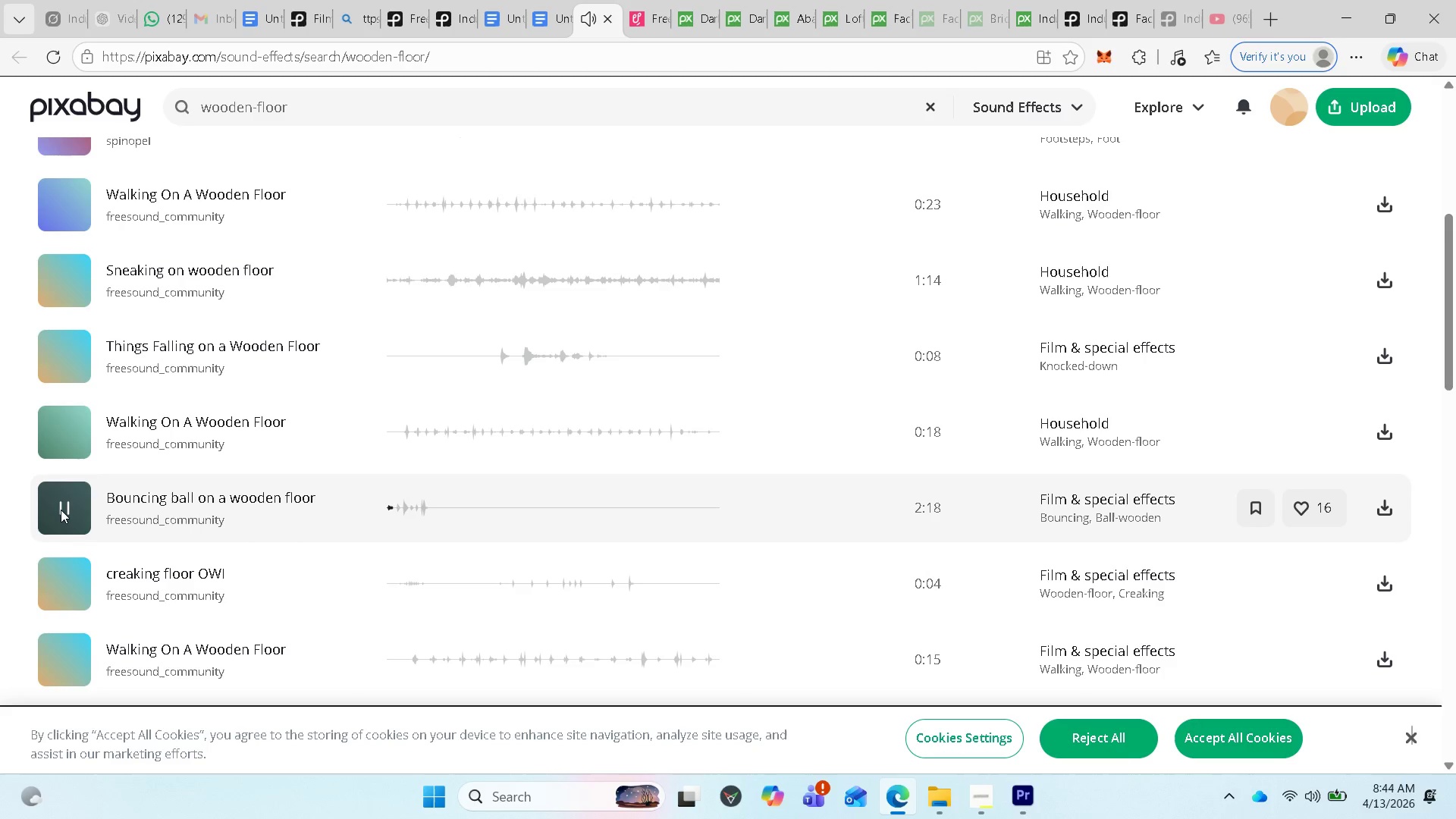 
left_click([61, 510])
 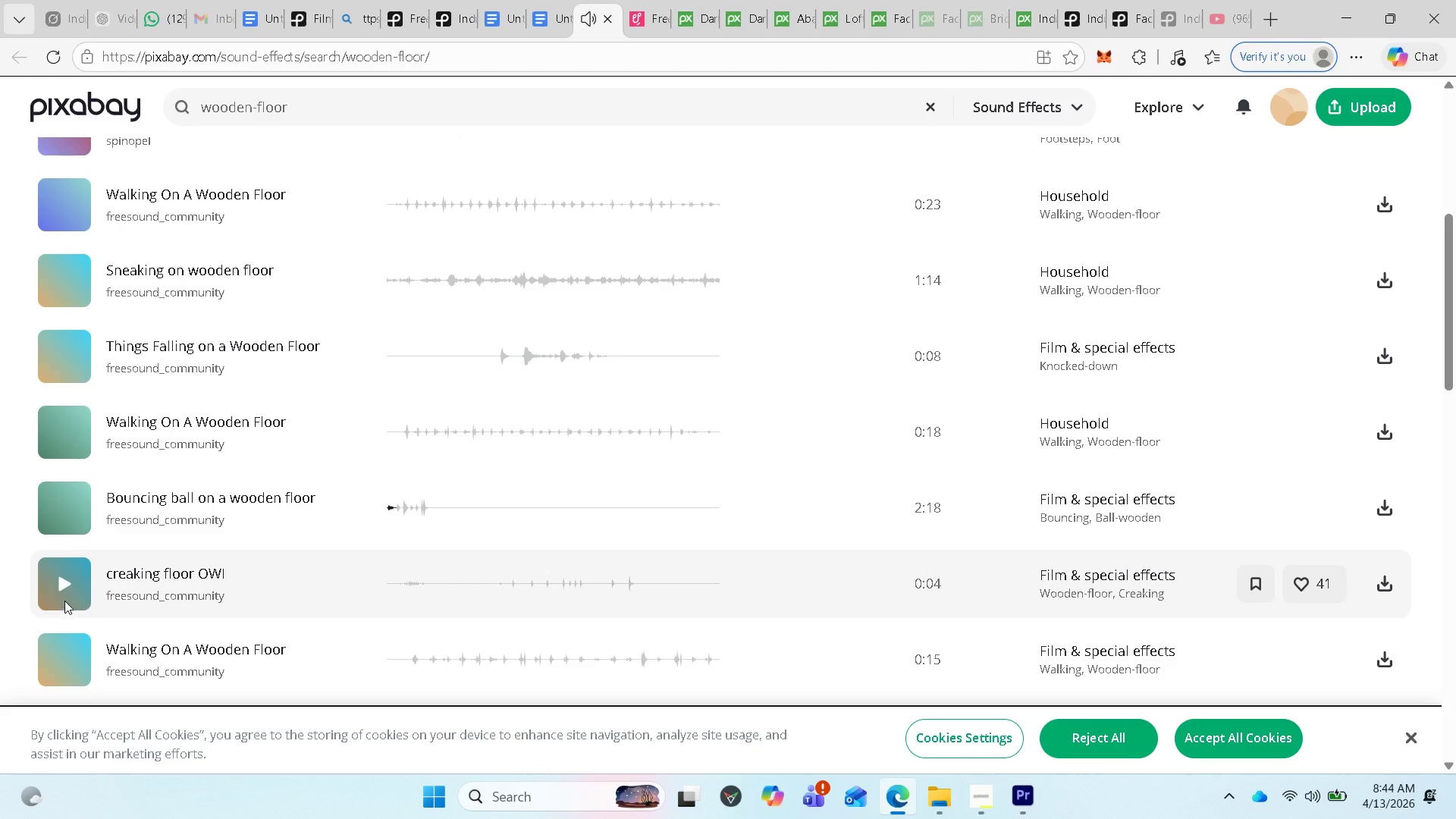 
left_click([58, 587])
 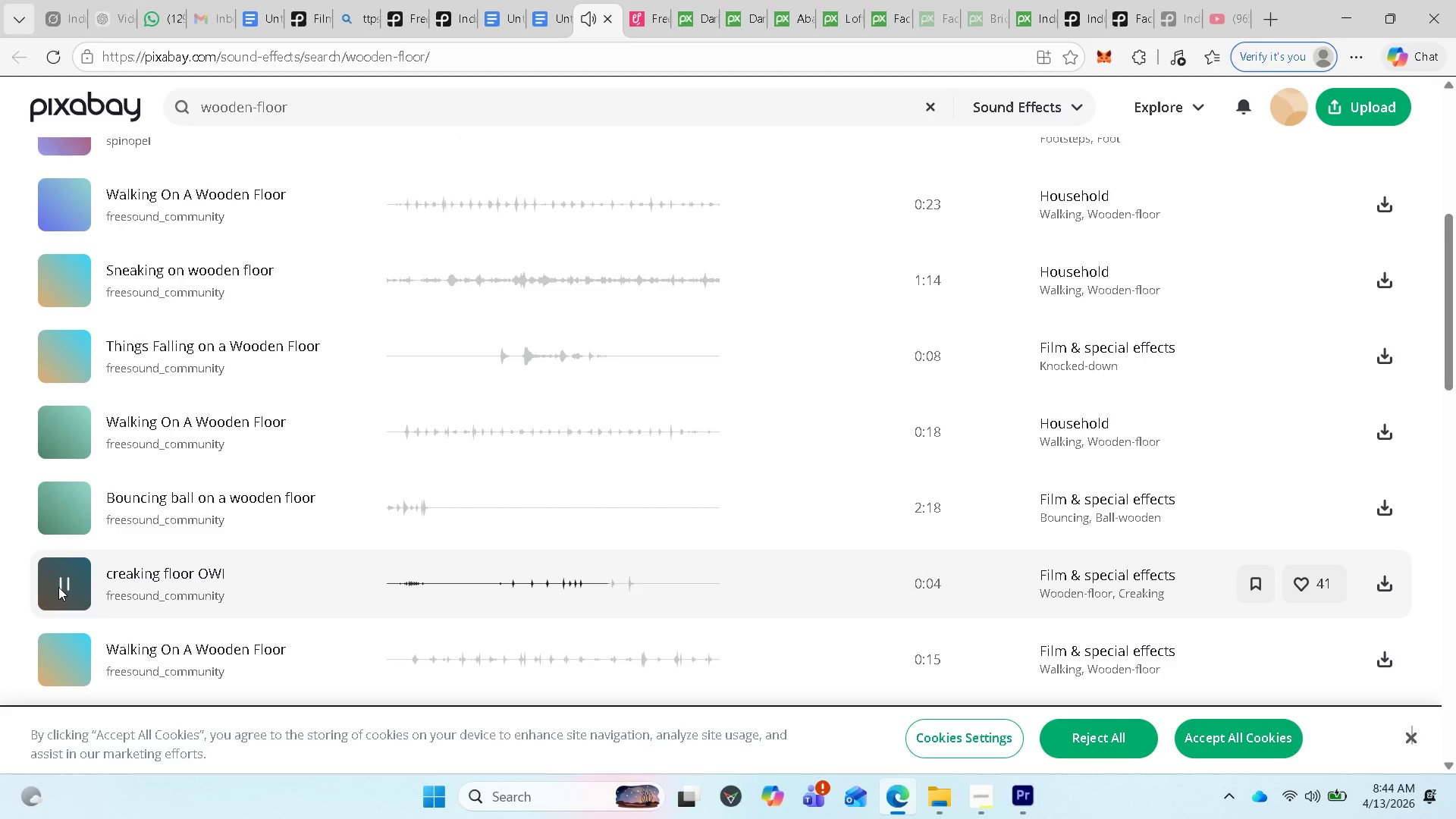 
wait(8.48)
 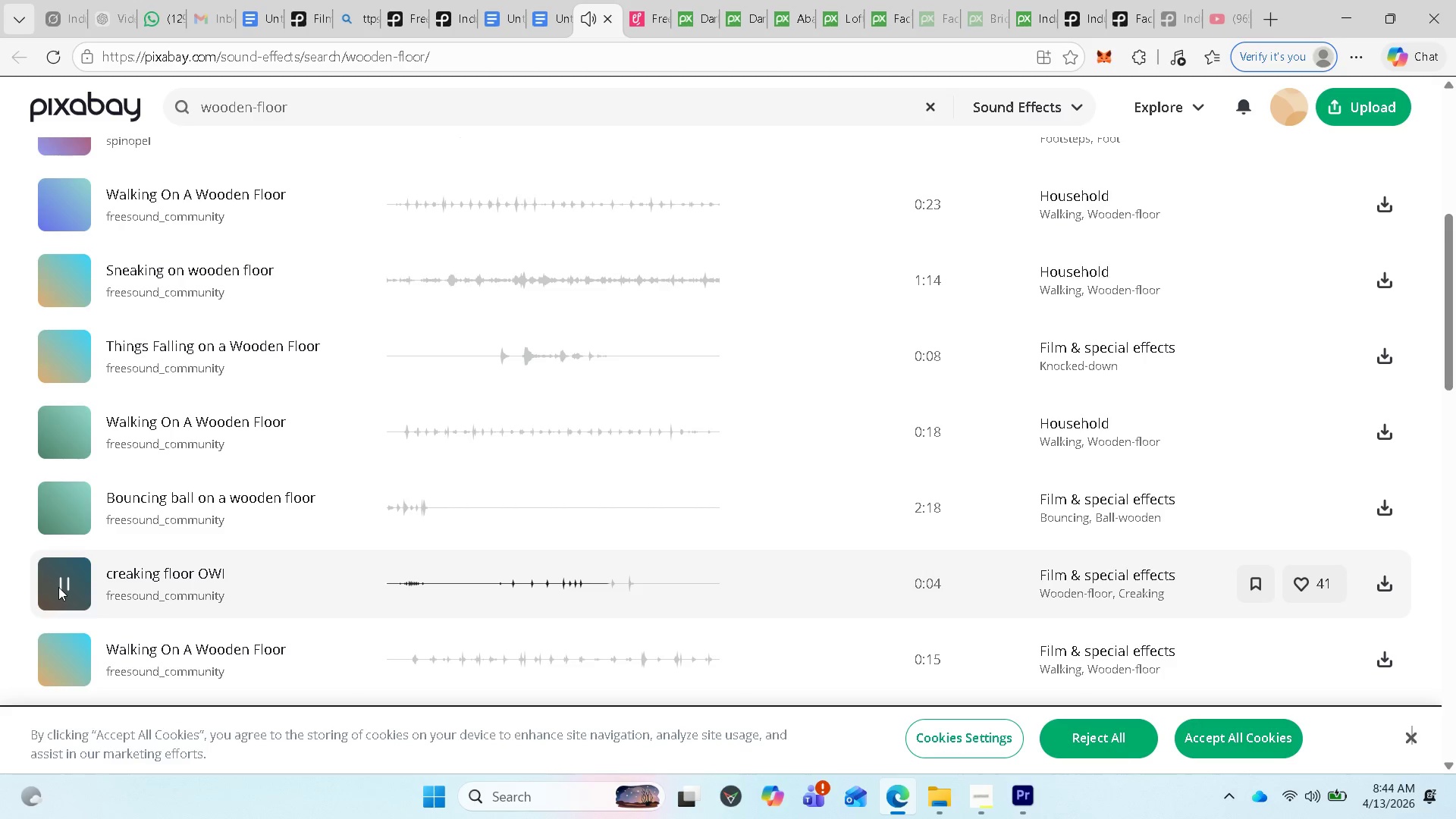 
left_click([1390, 427])
 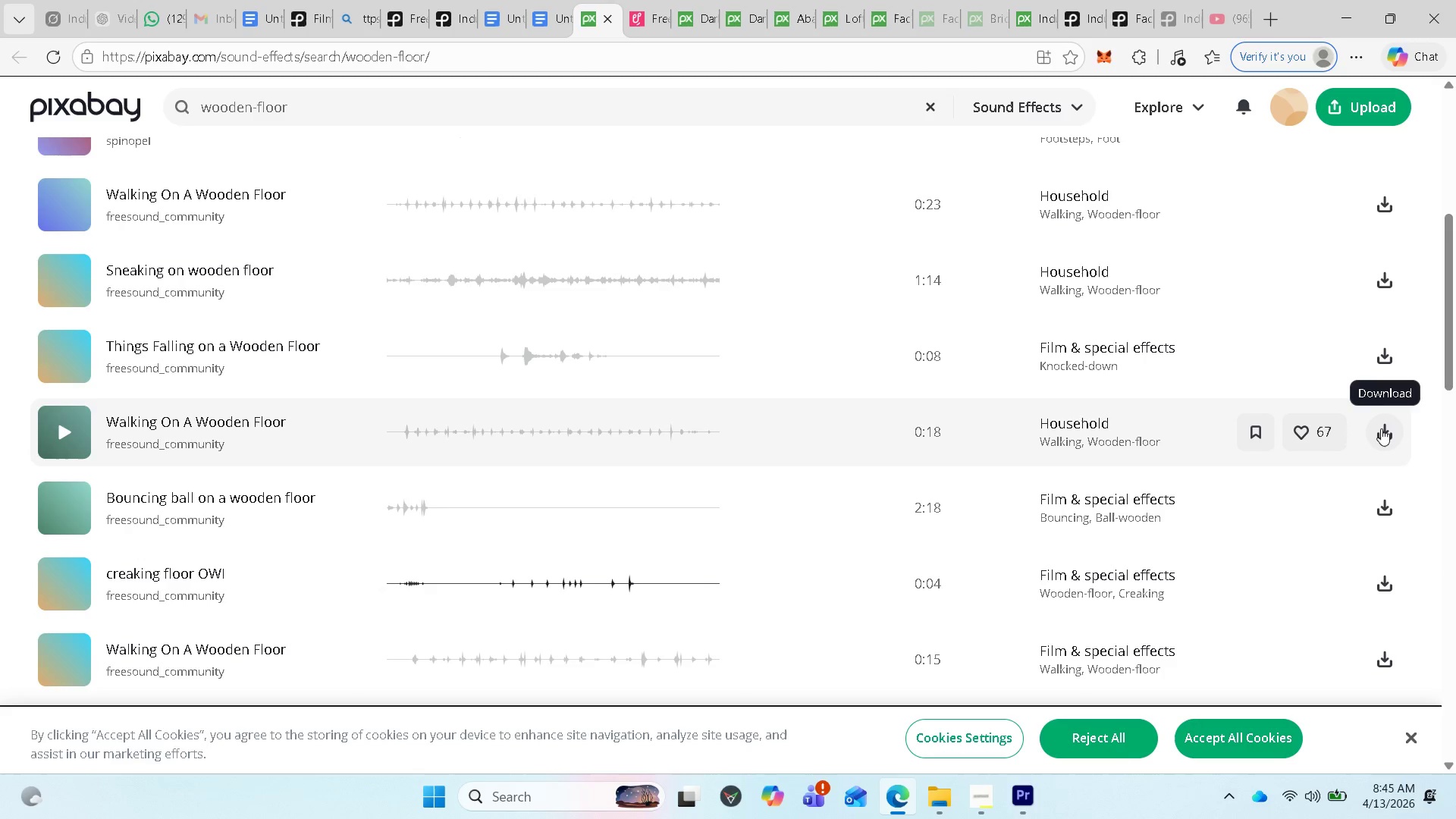 
wait(8.5)
 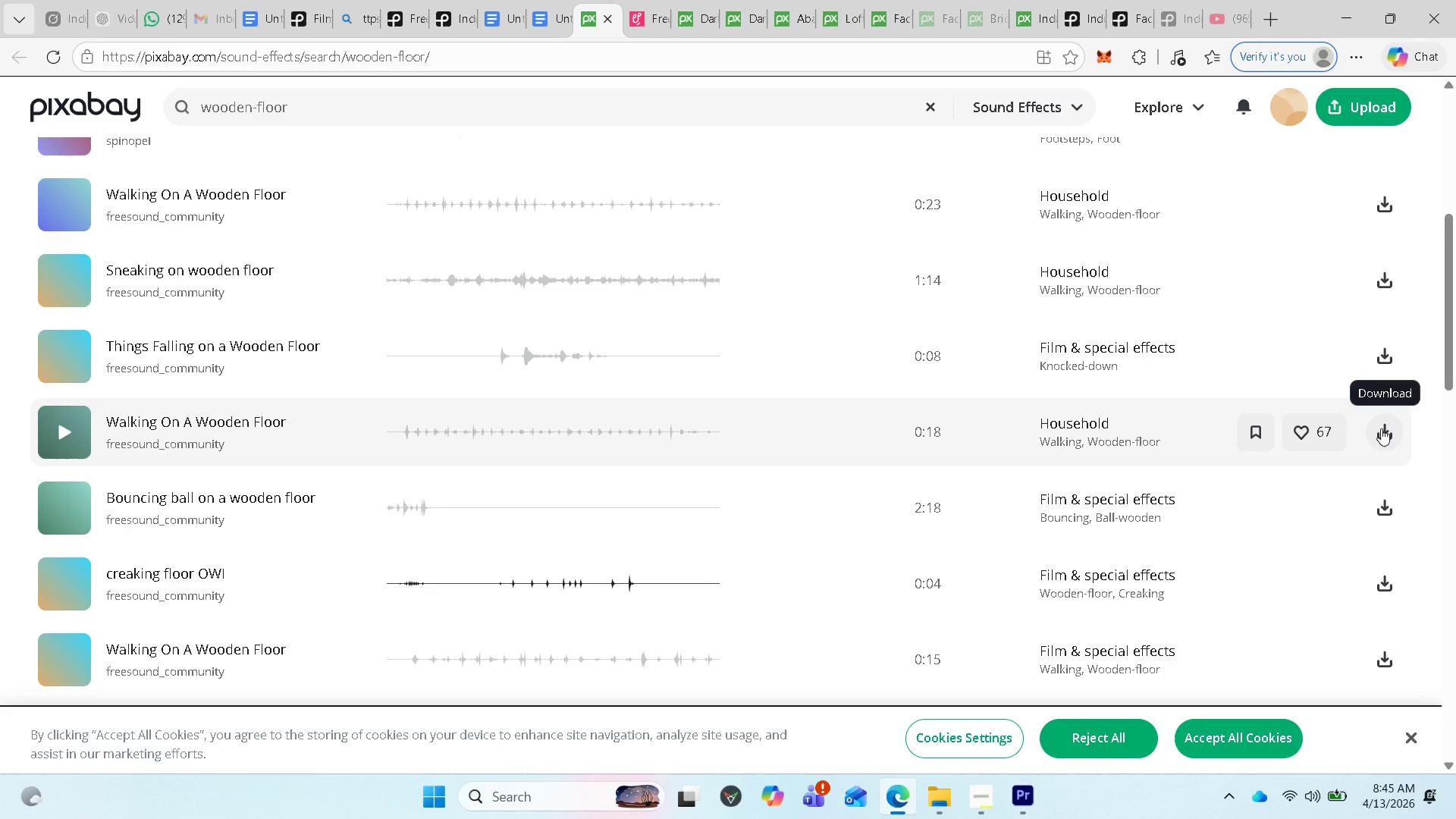 
left_click([1272, 161])
 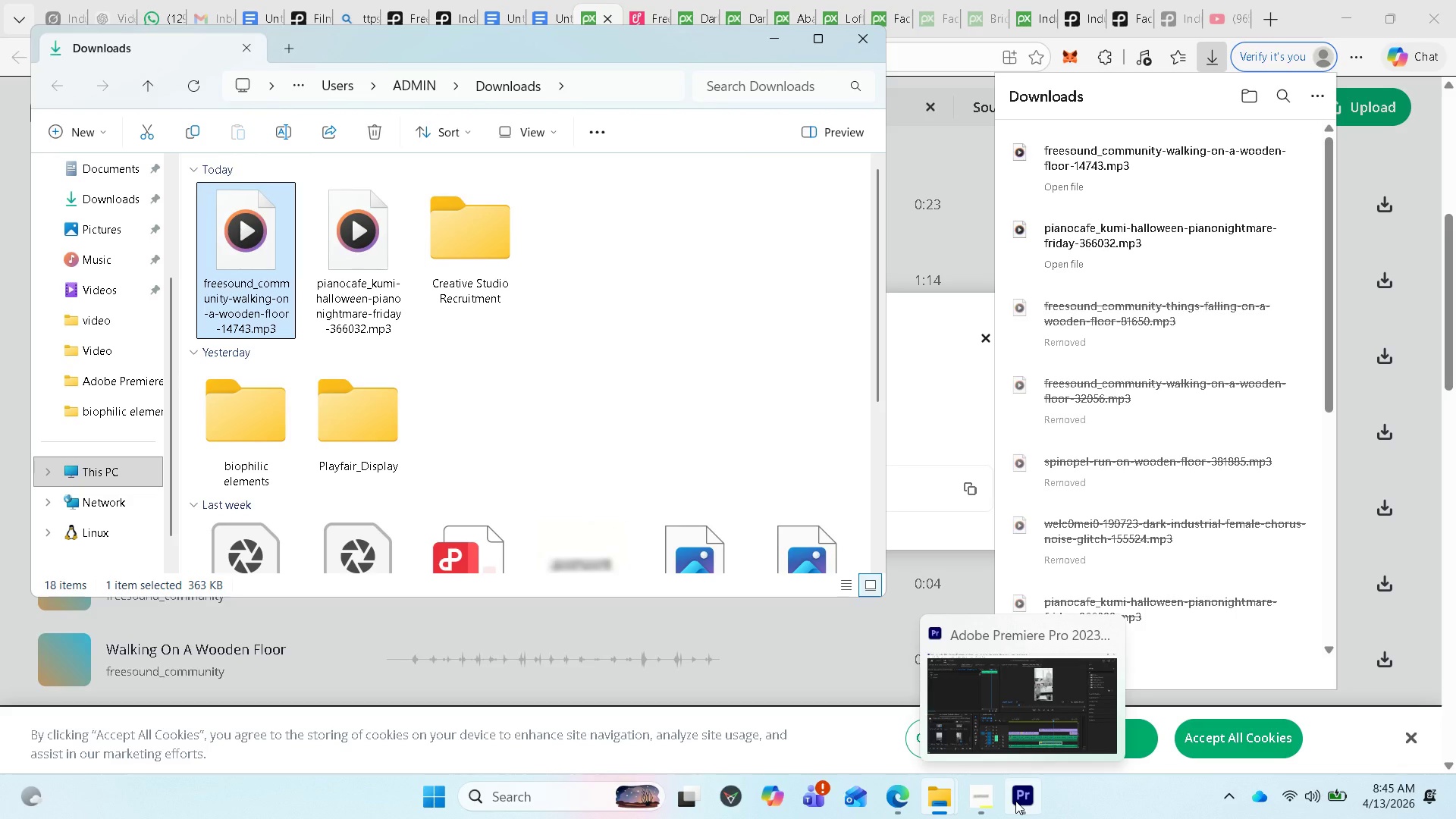 
wait(8.48)
 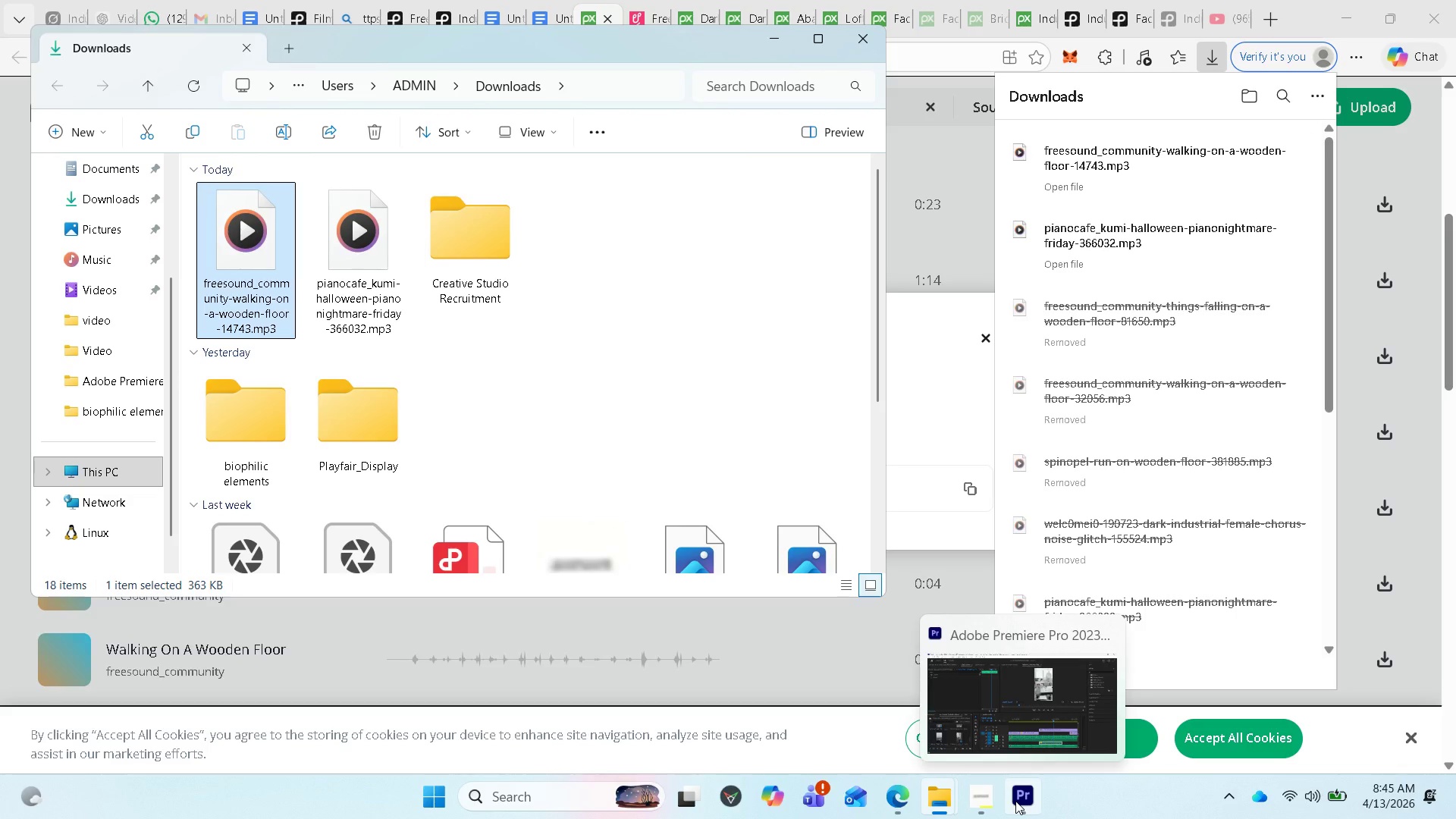 
left_click([1018, 798])
 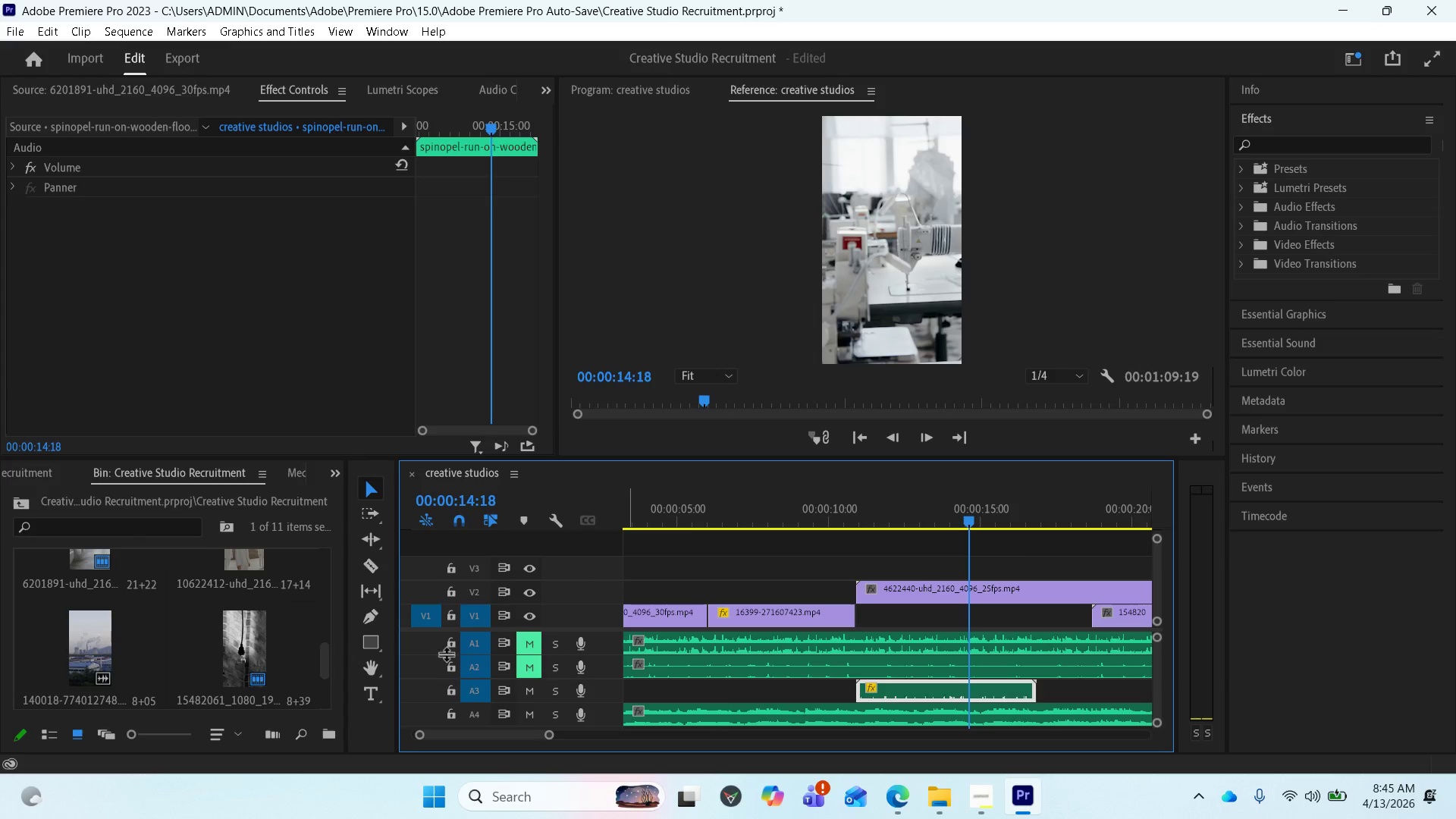 
scroll: coordinate [315, 658], scroll_direction: down, amount: 6.0
 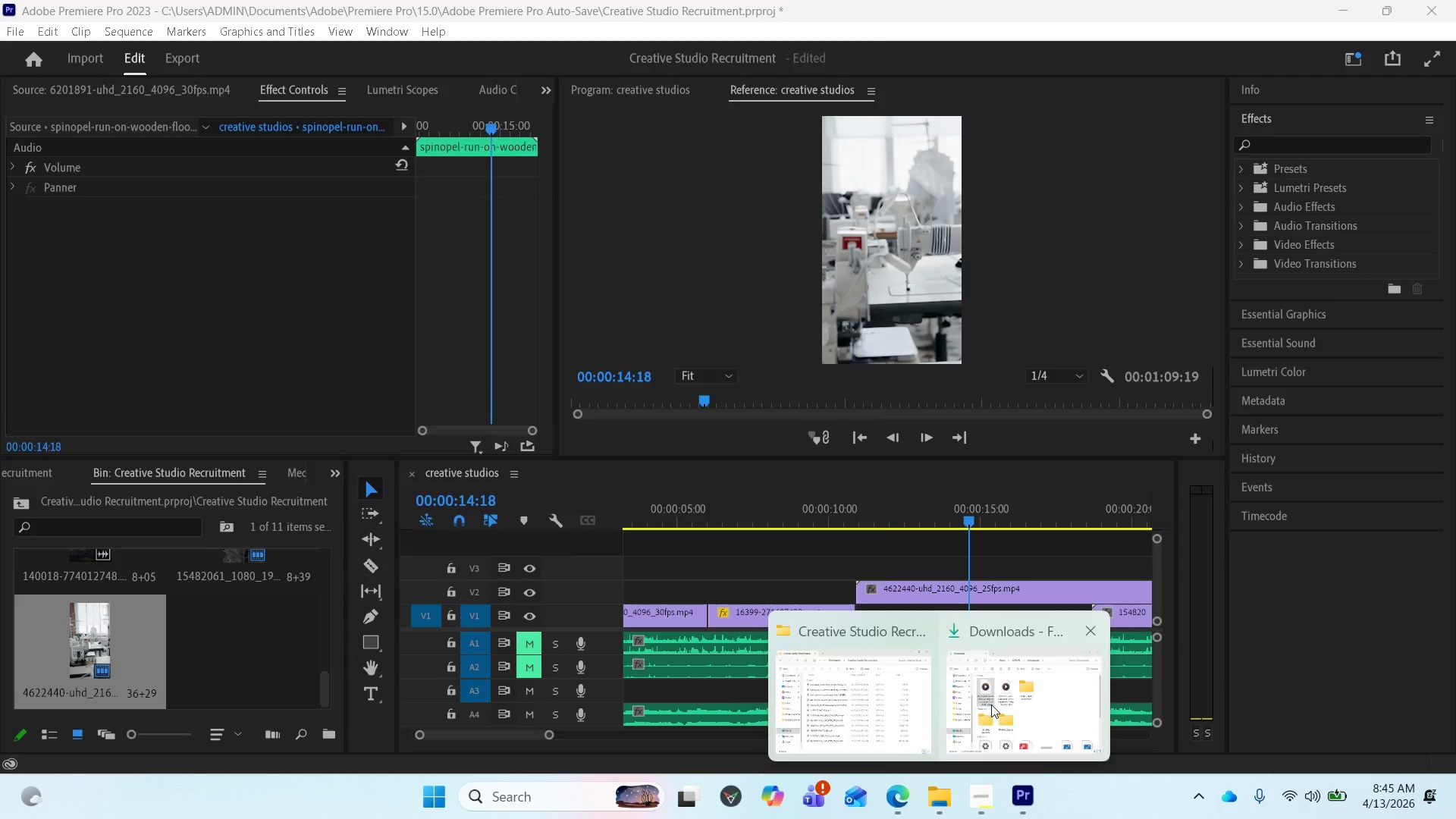 
left_click_drag(start_coordinate=[254, 284], to_coordinate=[189, 618])
 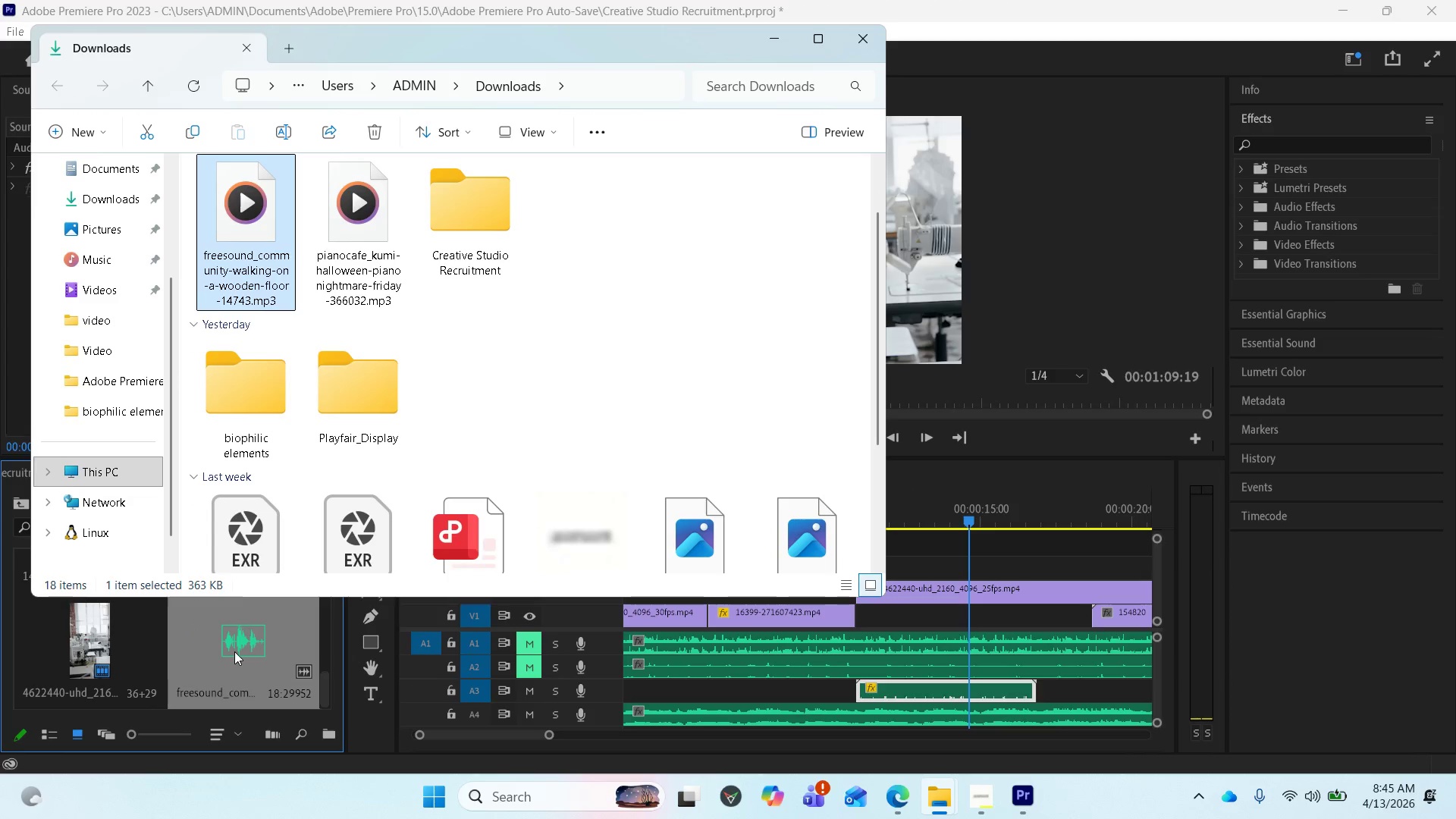 
left_click_drag(start_coordinate=[234, 651], to_coordinate=[1046, 684])
 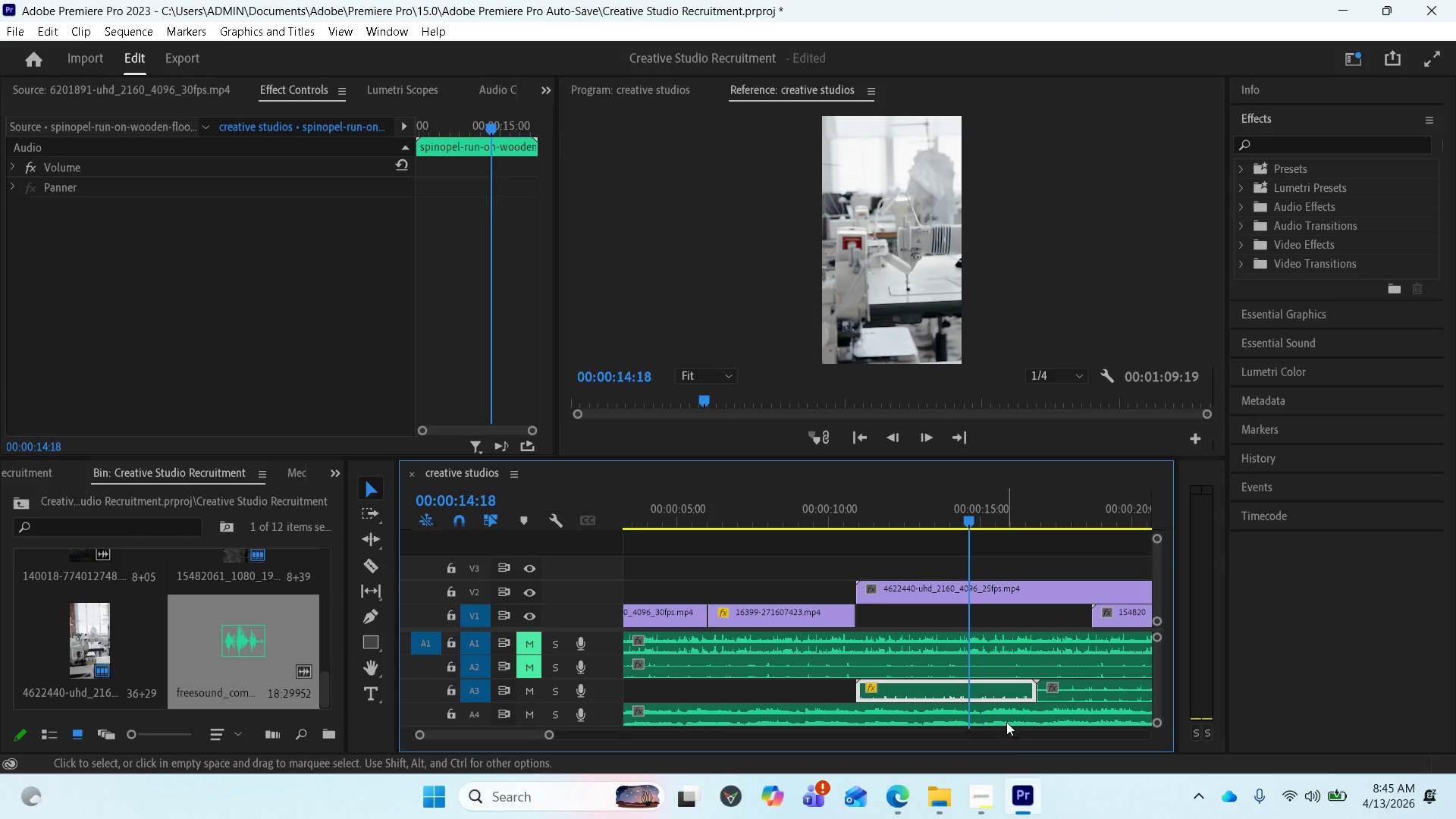 
scroll: coordinate [946, 683], scroll_direction: down, amount: 17.0
 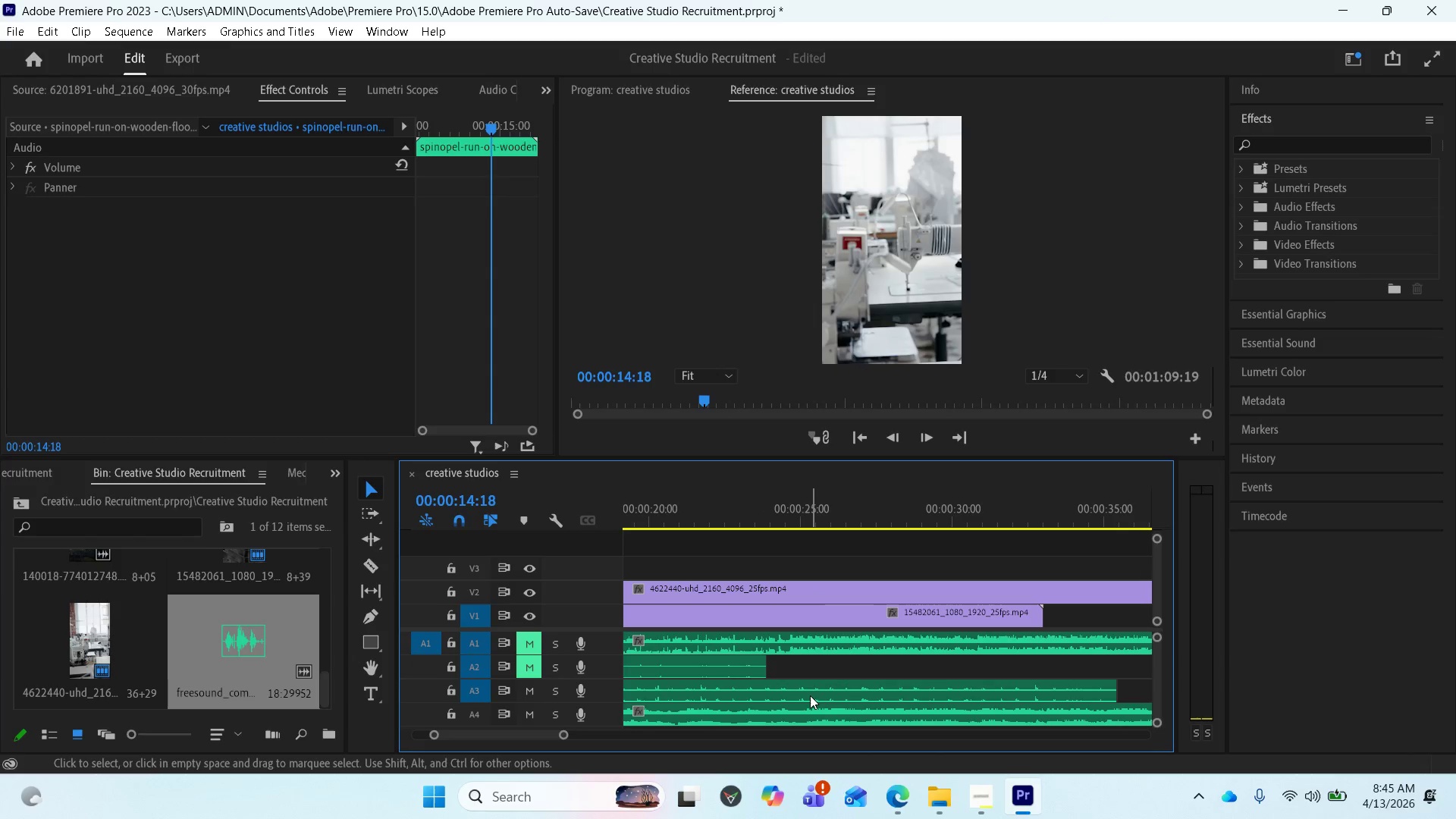 
key(Space)
 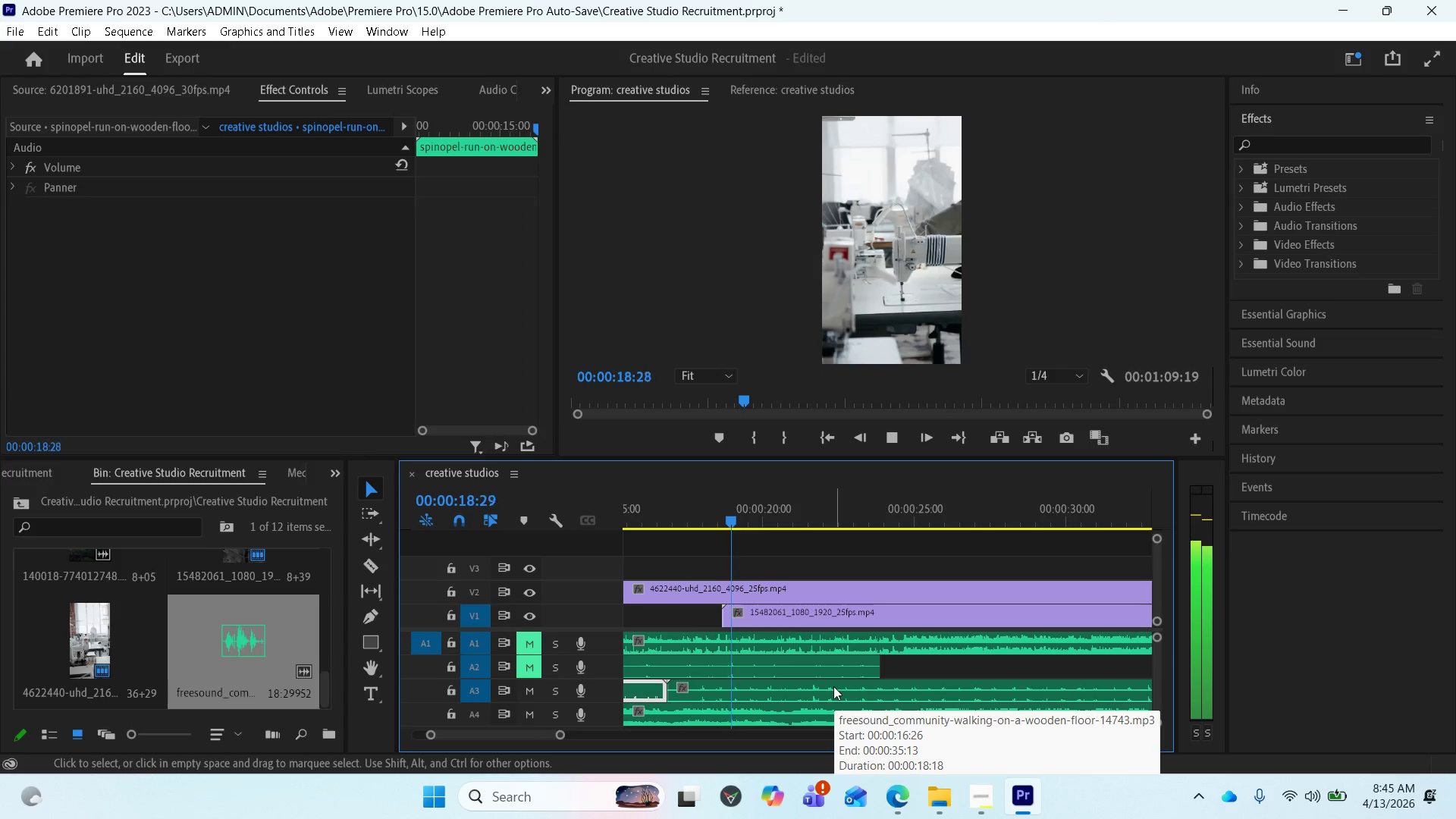 
wait(9.73)
 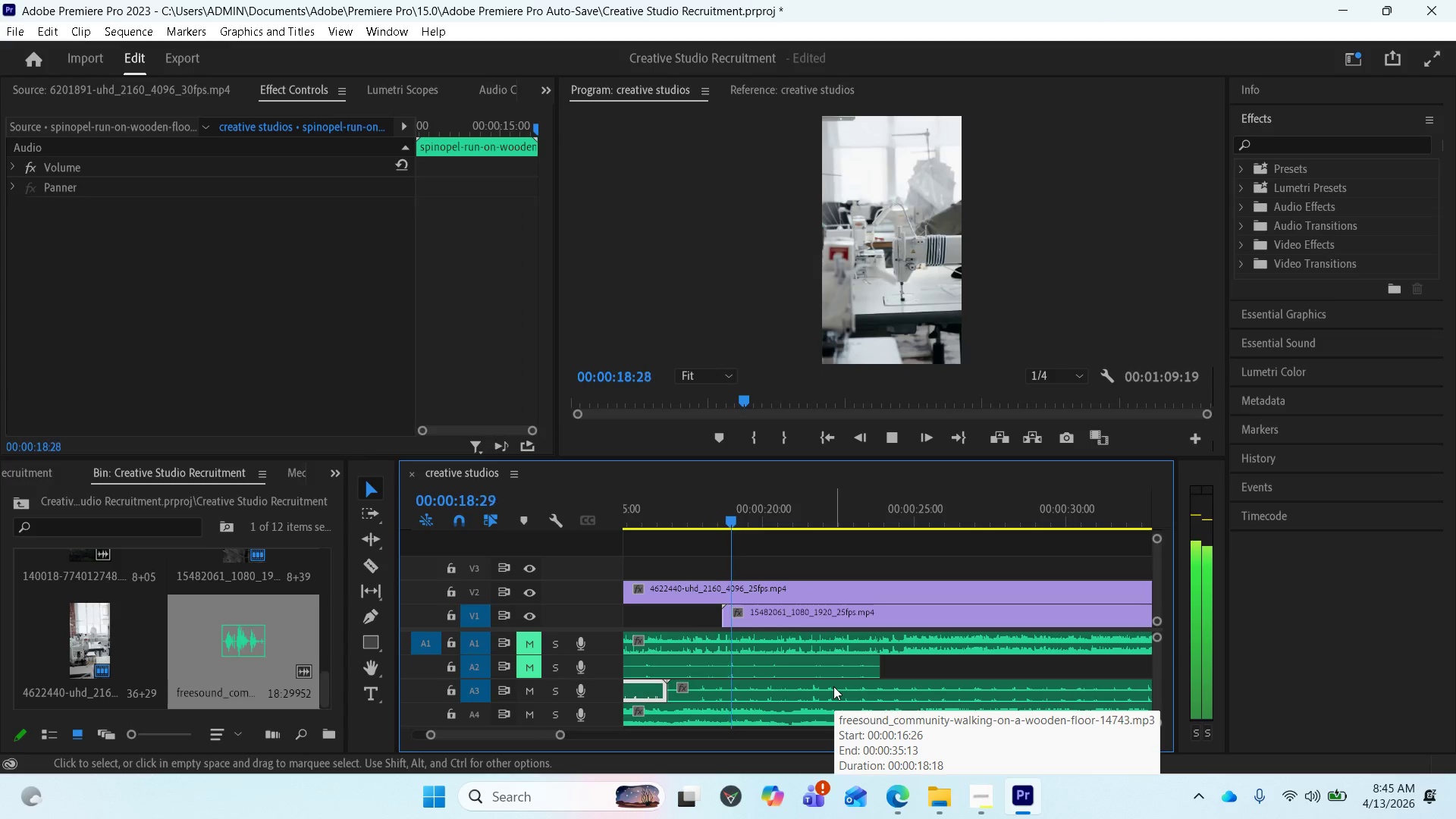 
key(Space)
 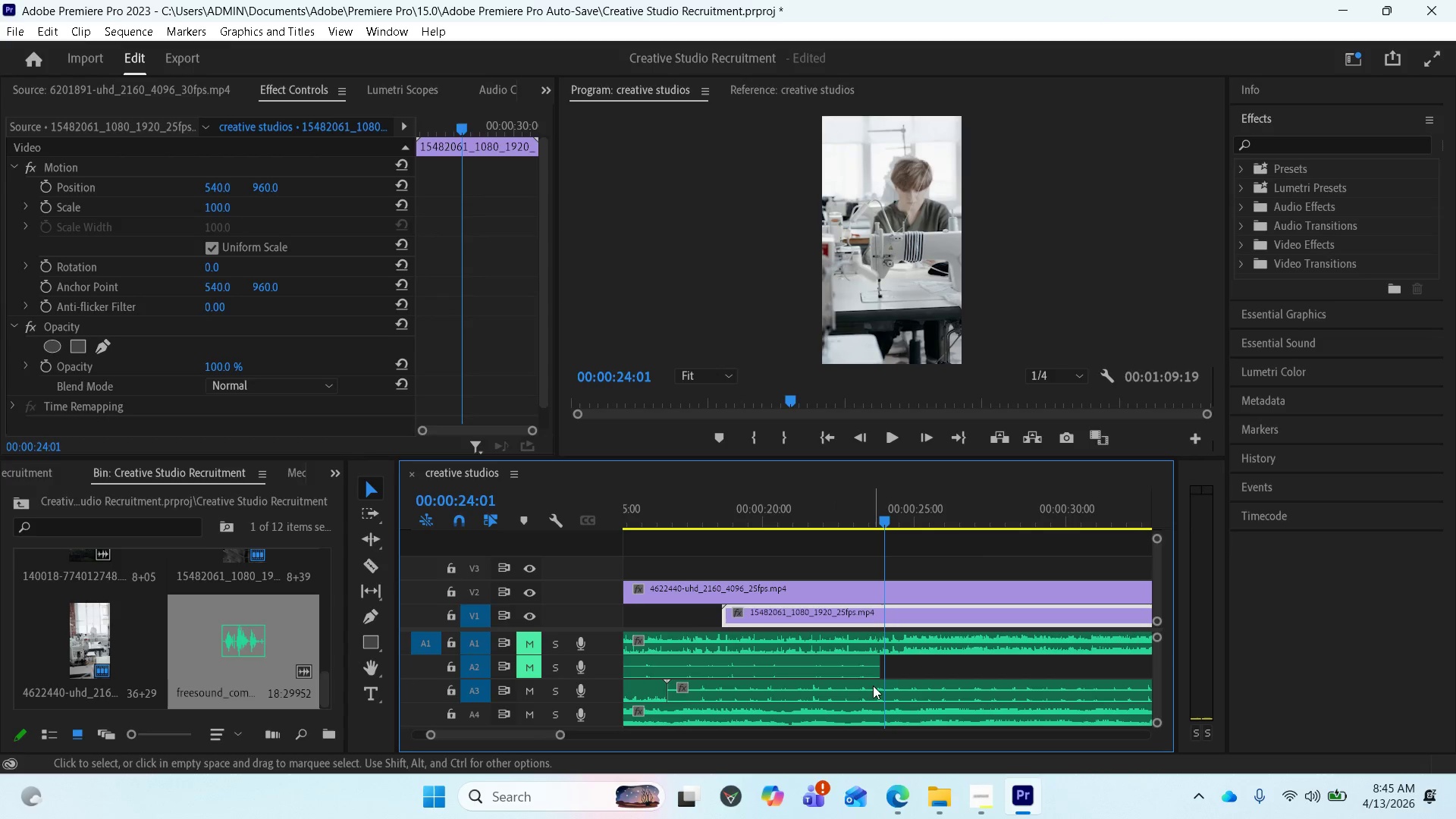 
key(Control+Z)
 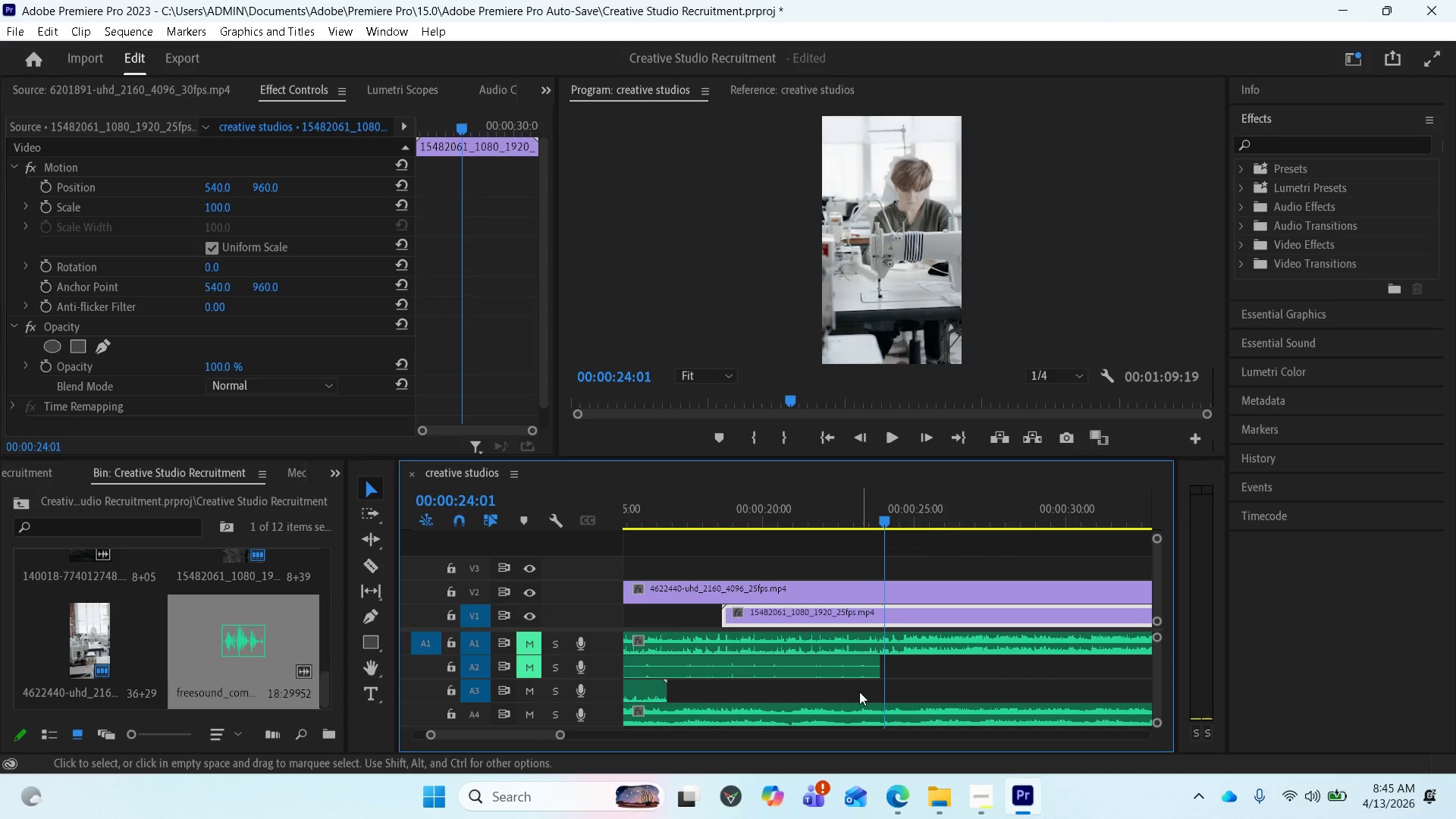 
scroll: coordinate [839, 700], scroll_direction: up, amount: 2.0
 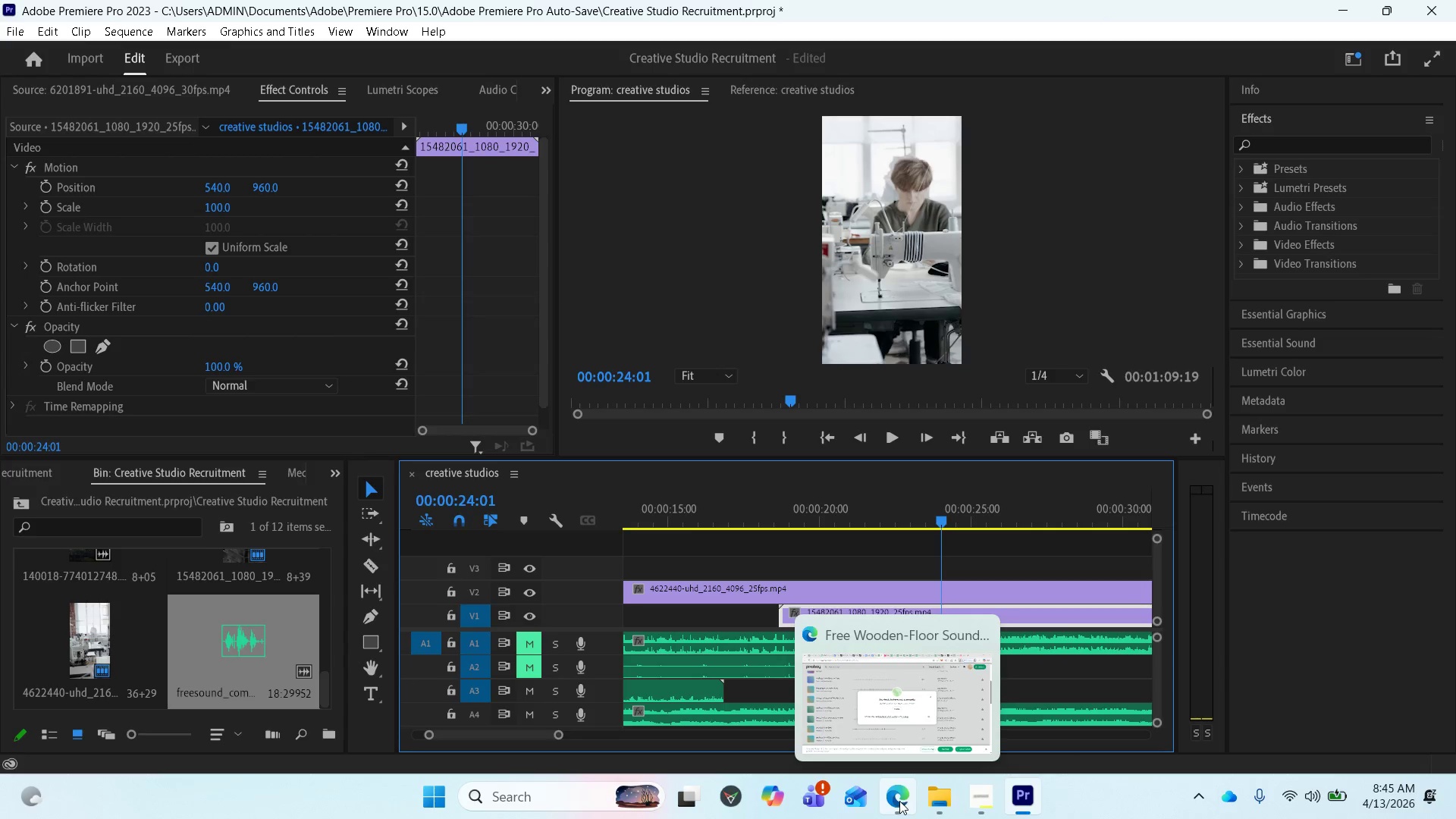 
left_click([891, 735])
 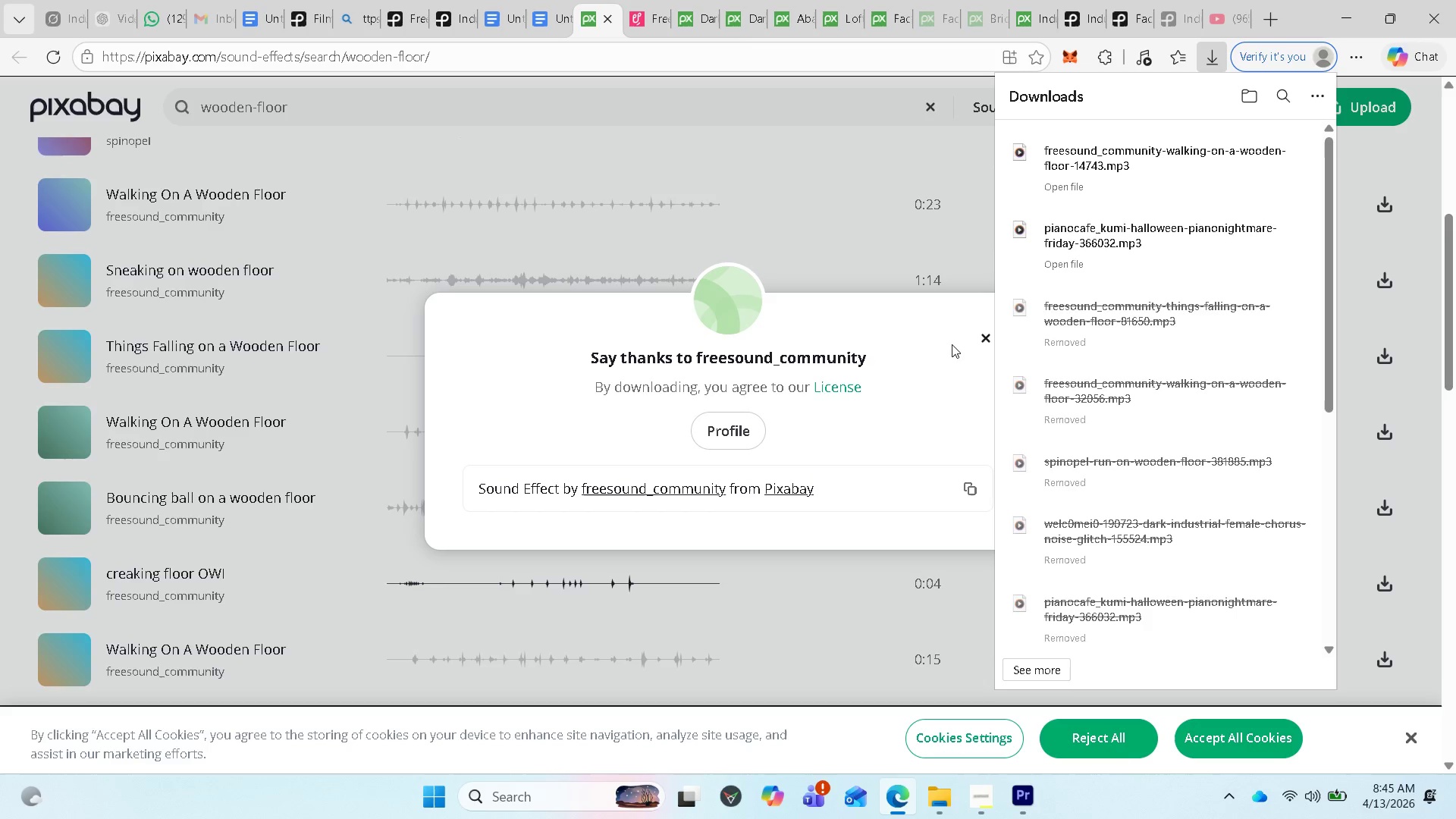 
wait(7.25)
 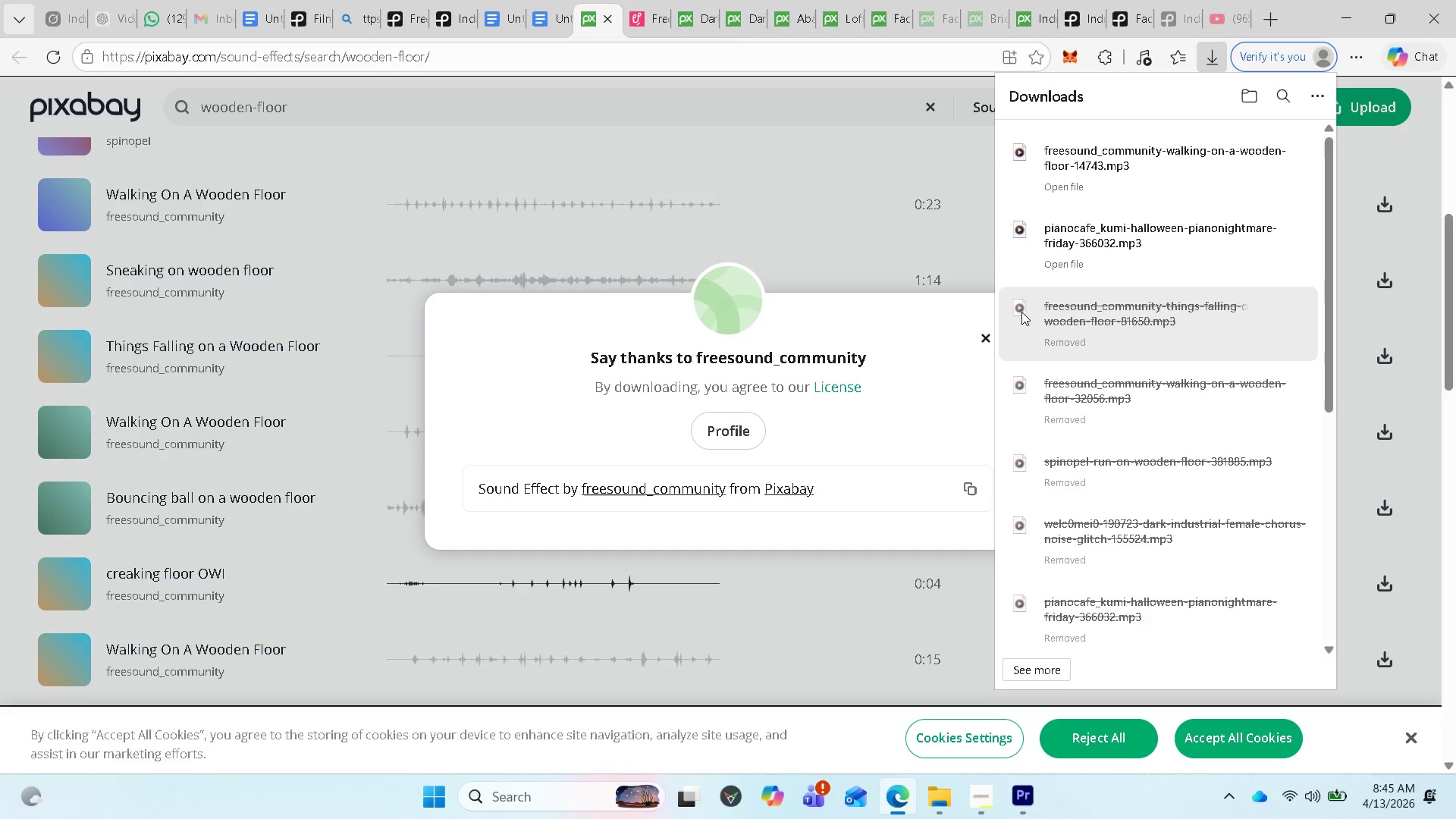 
left_click([981, 340])
 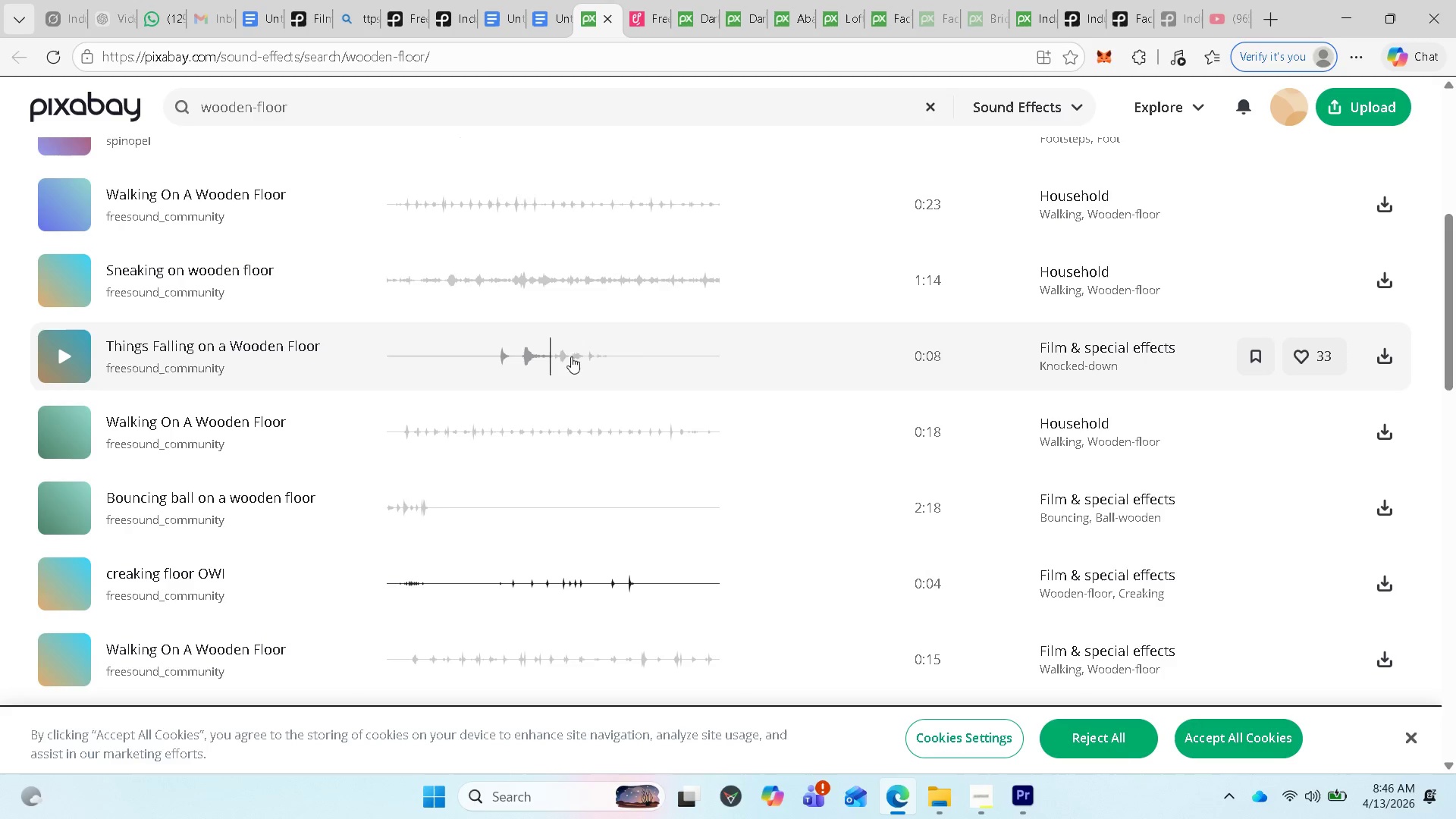 
wait(5.64)
 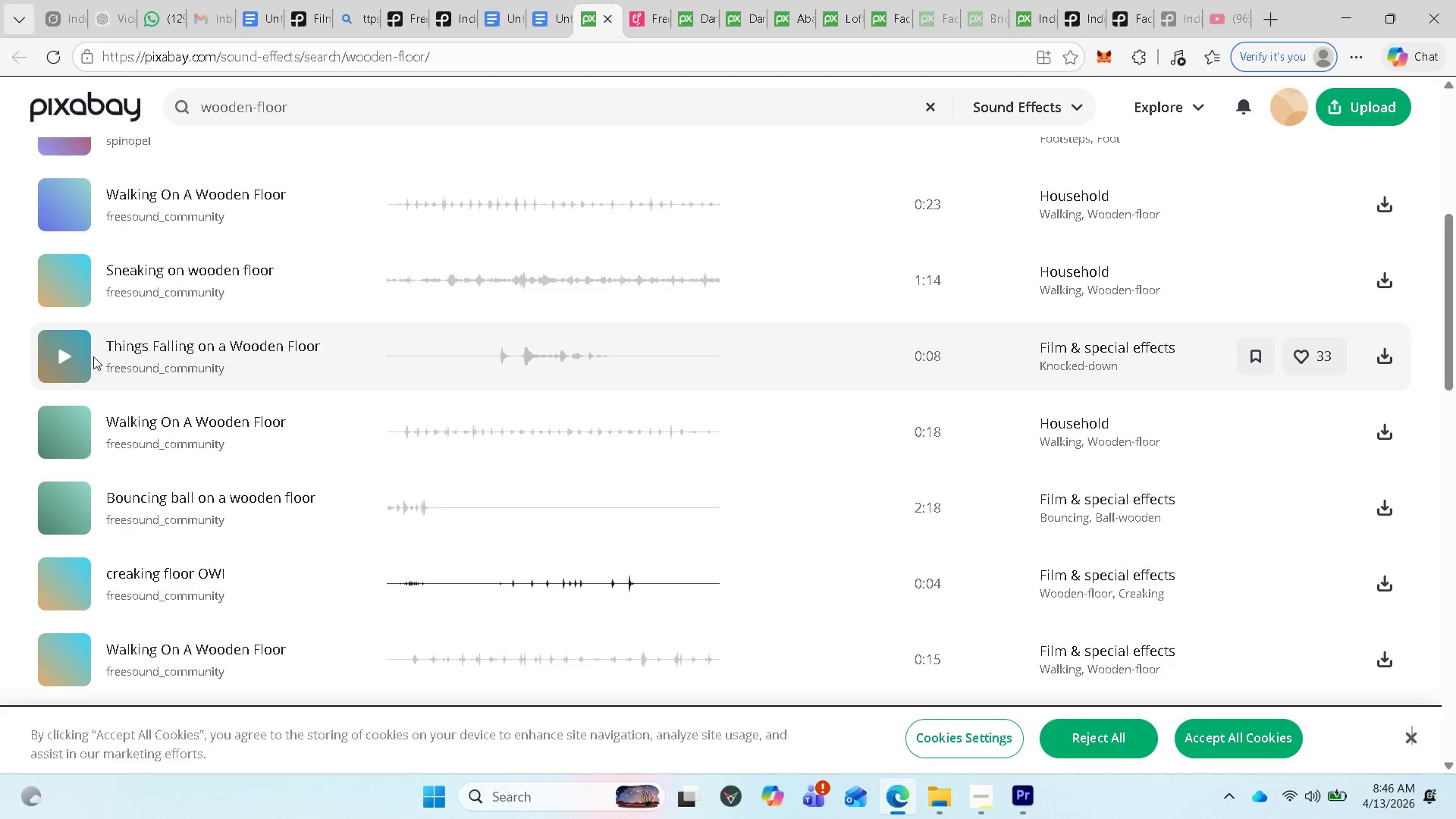 
left_click([1382, 356])
 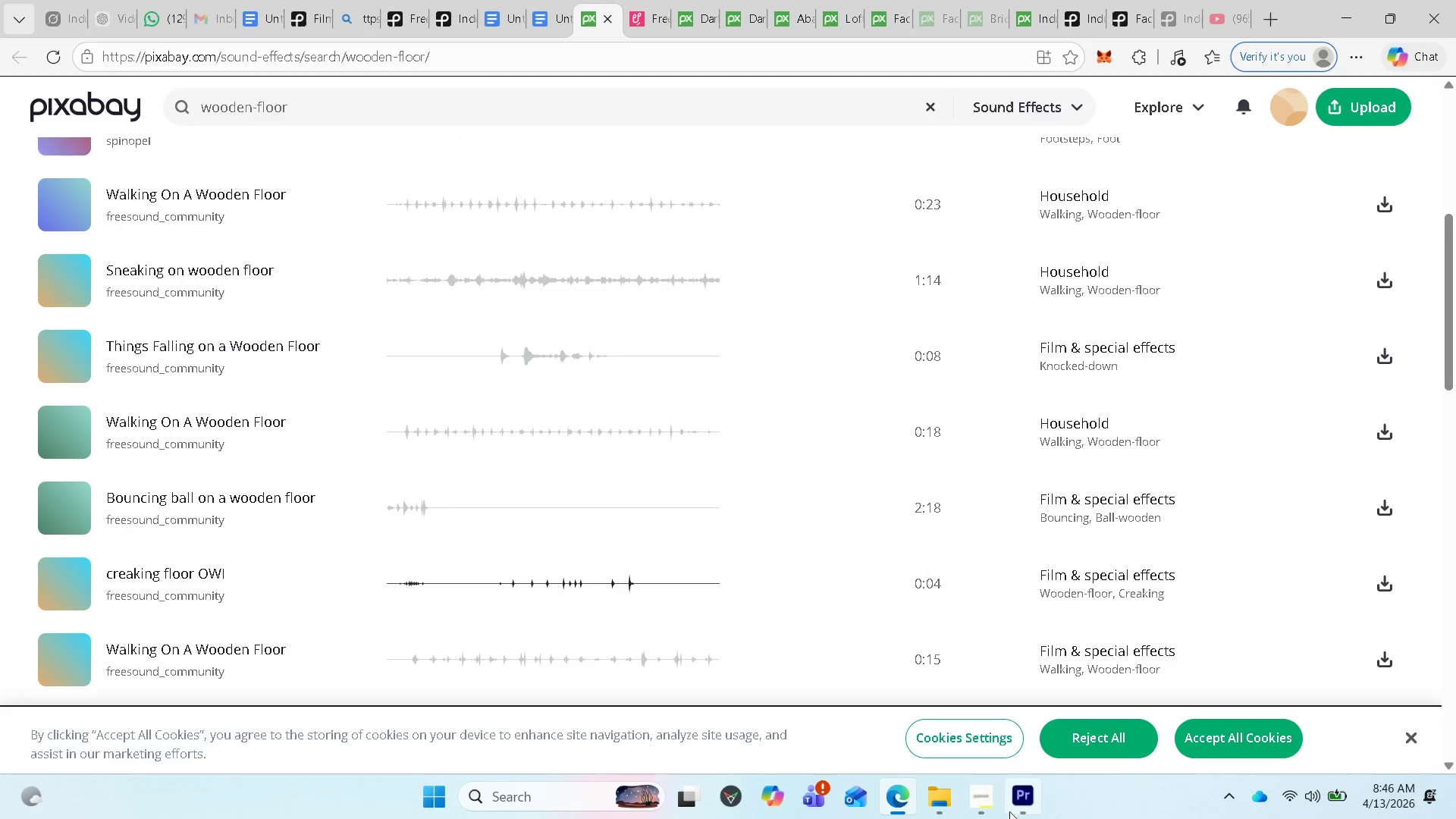 
left_click([1028, 802])
 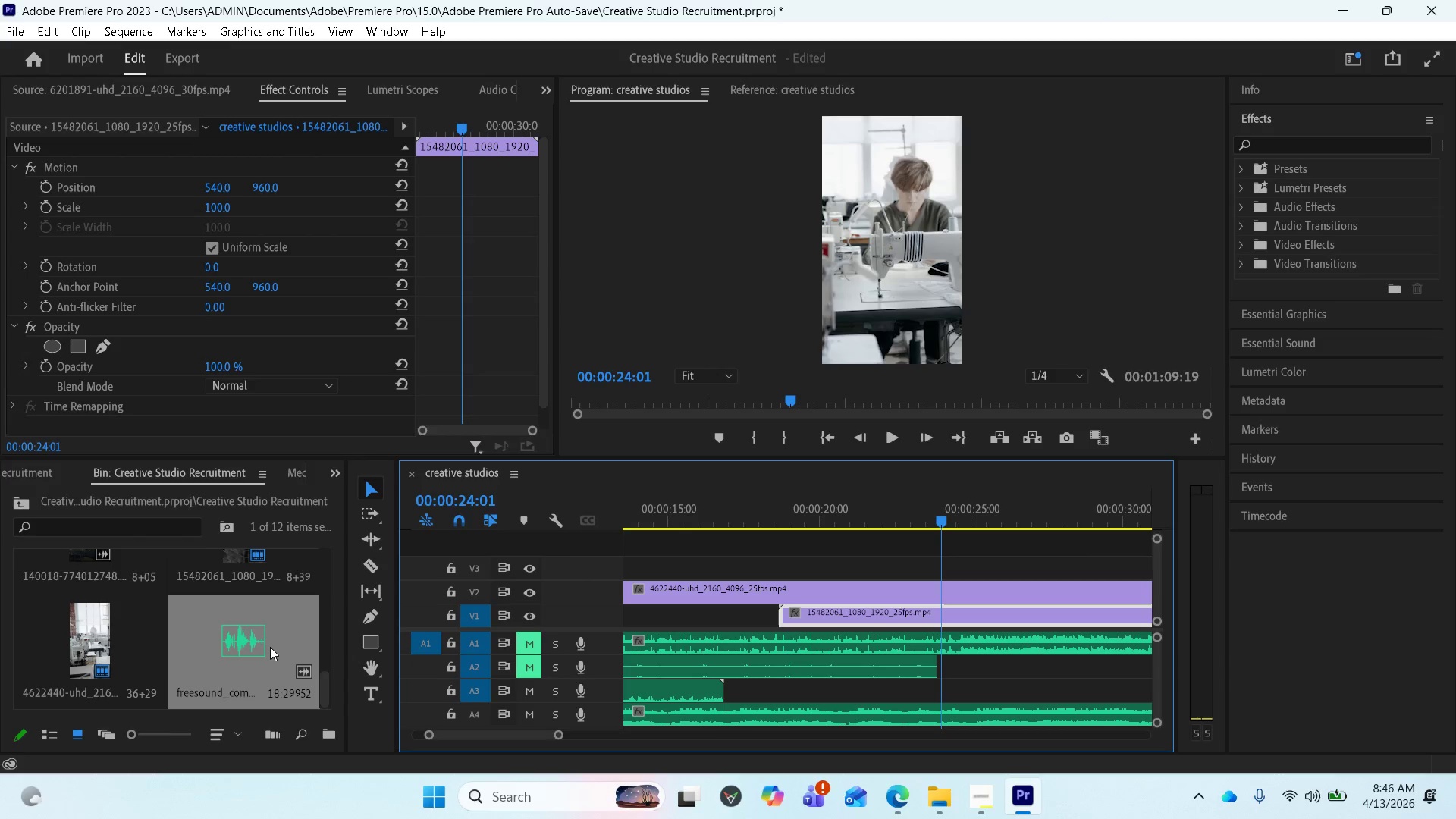 
right_click([274, 639])
 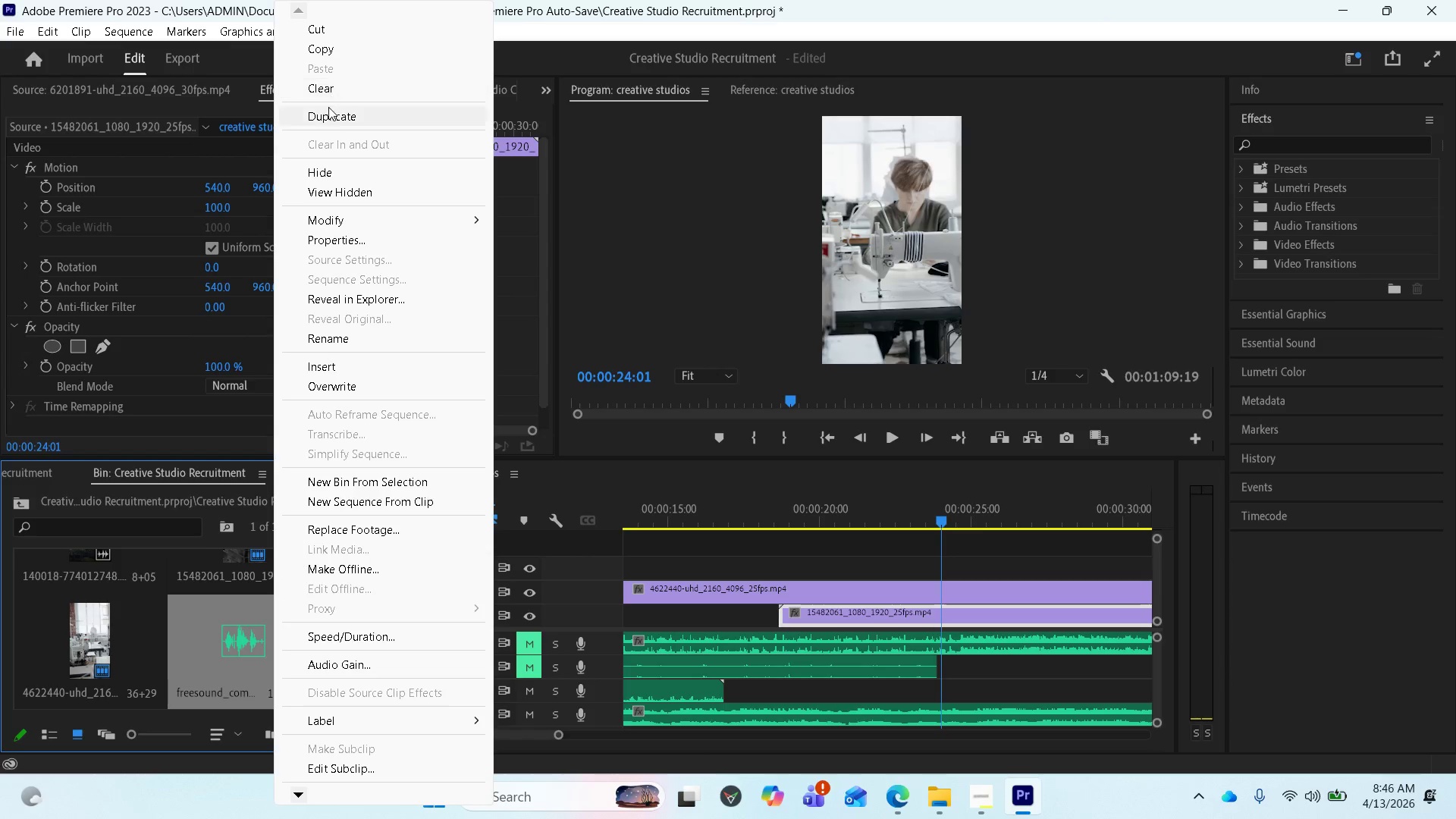 
left_click([328, 93])
 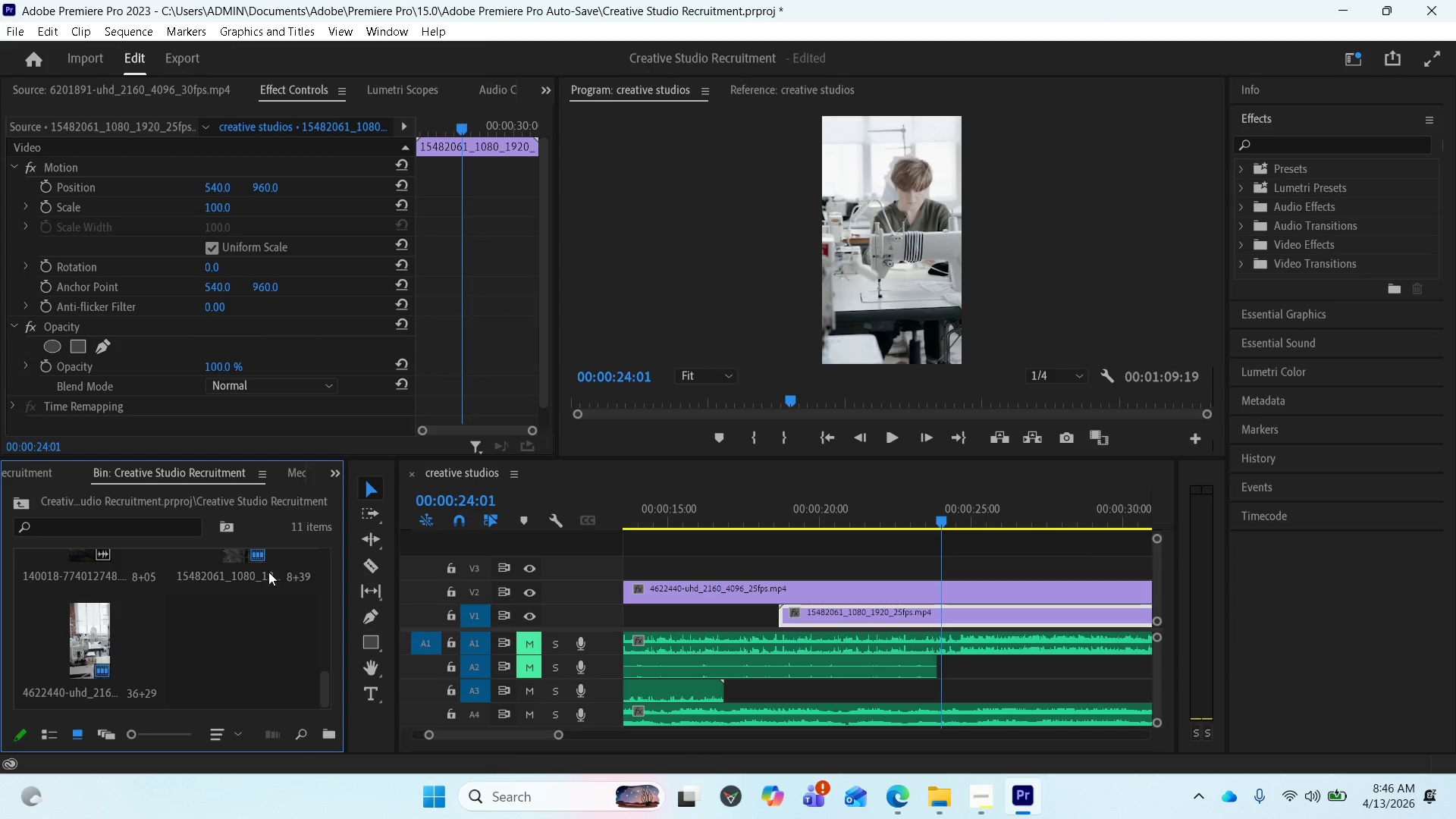 
key(Control+S)
 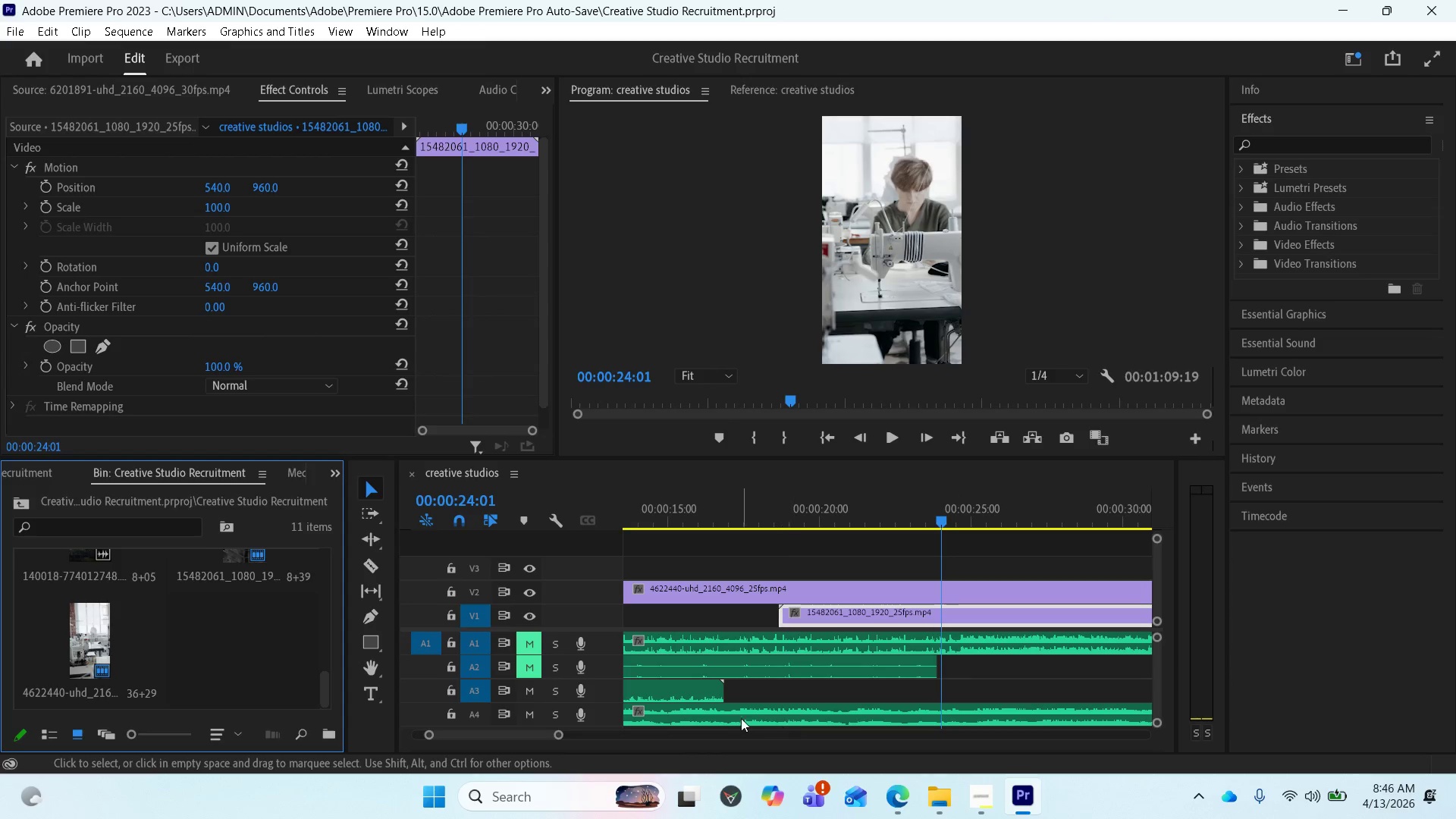 
scroll: coordinate [789, 699], scroll_direction: up, amount: 12.0
 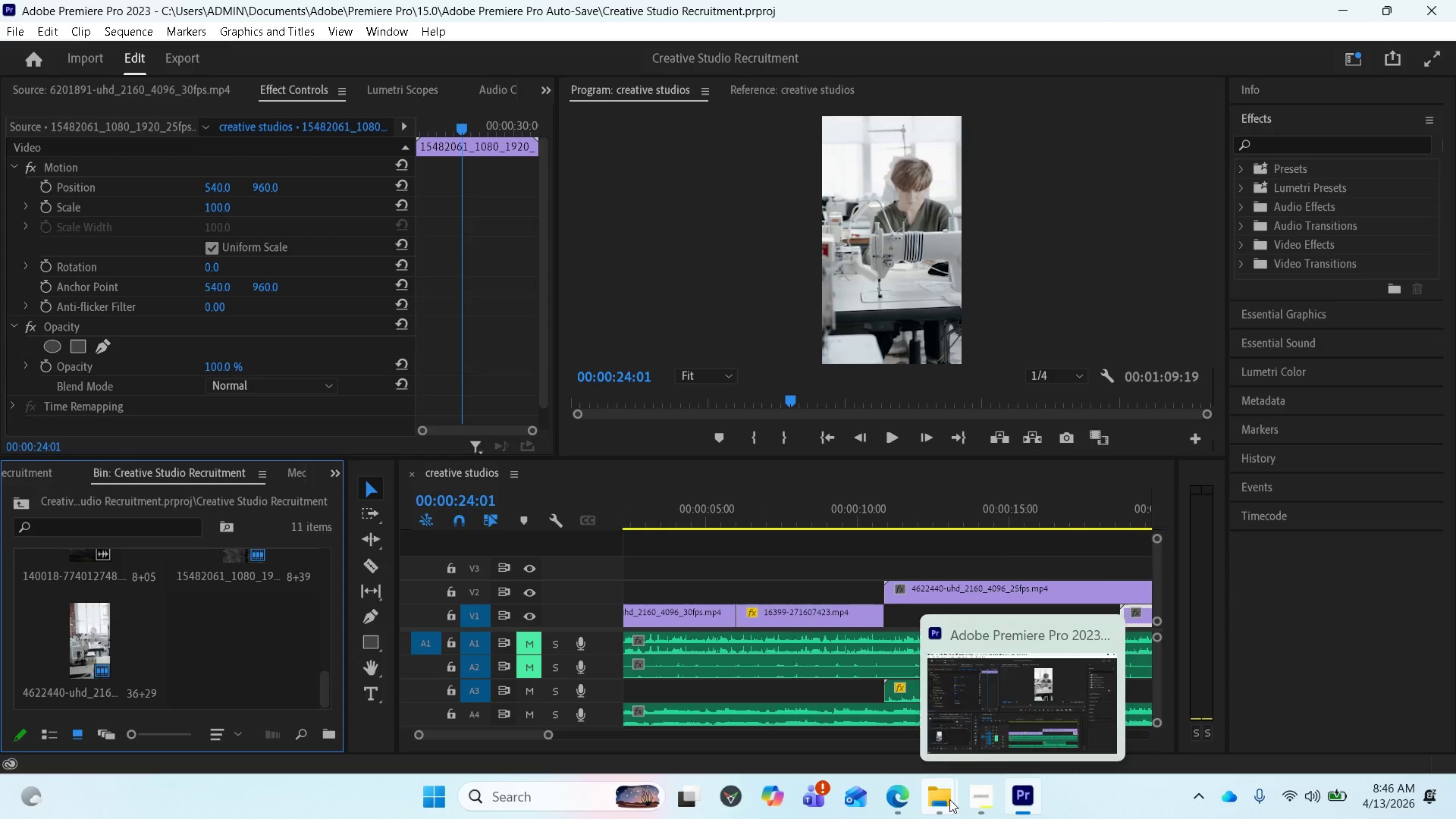 
left_click([894, 797])
 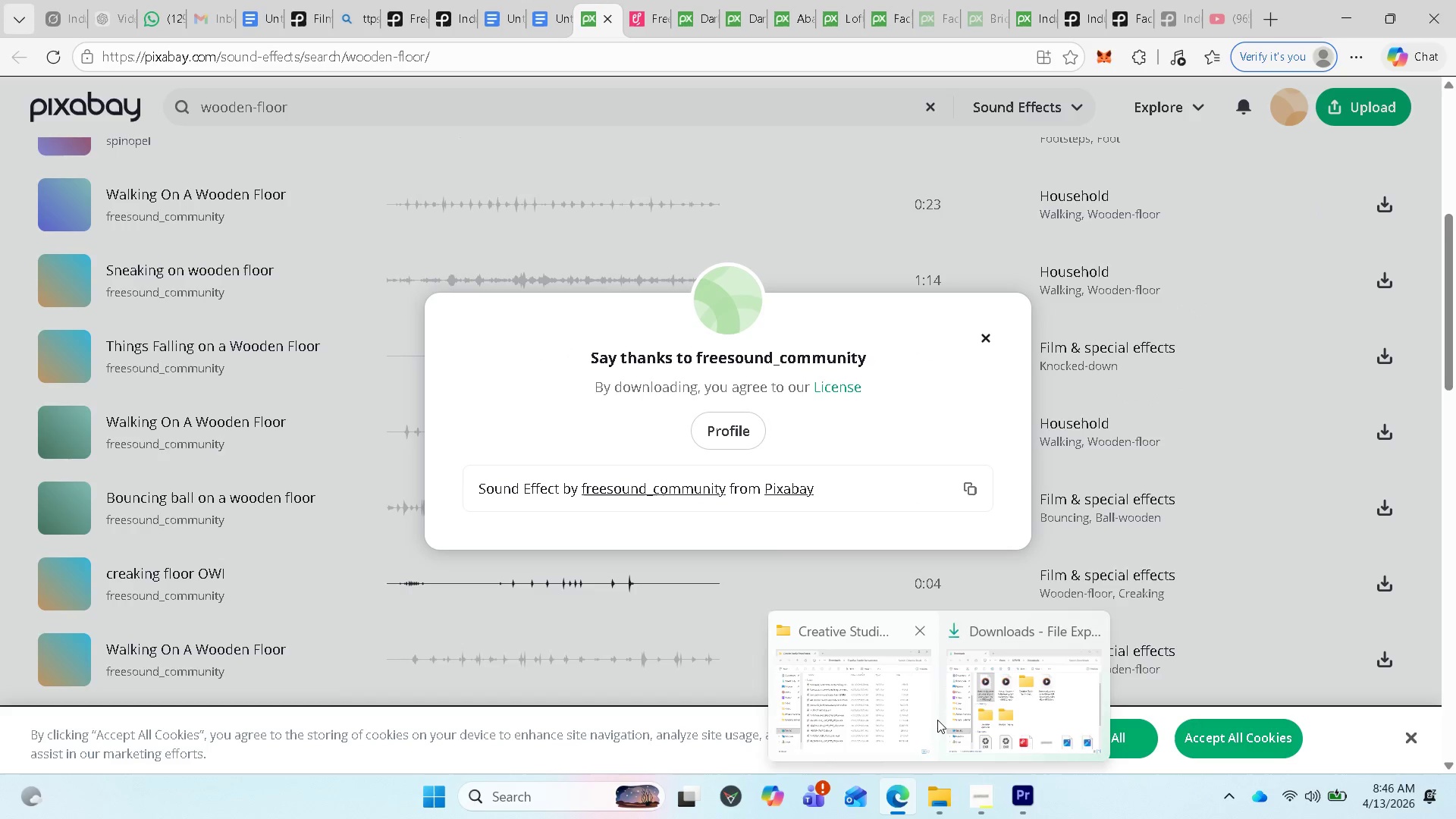 
mouse_move([614, 256])
 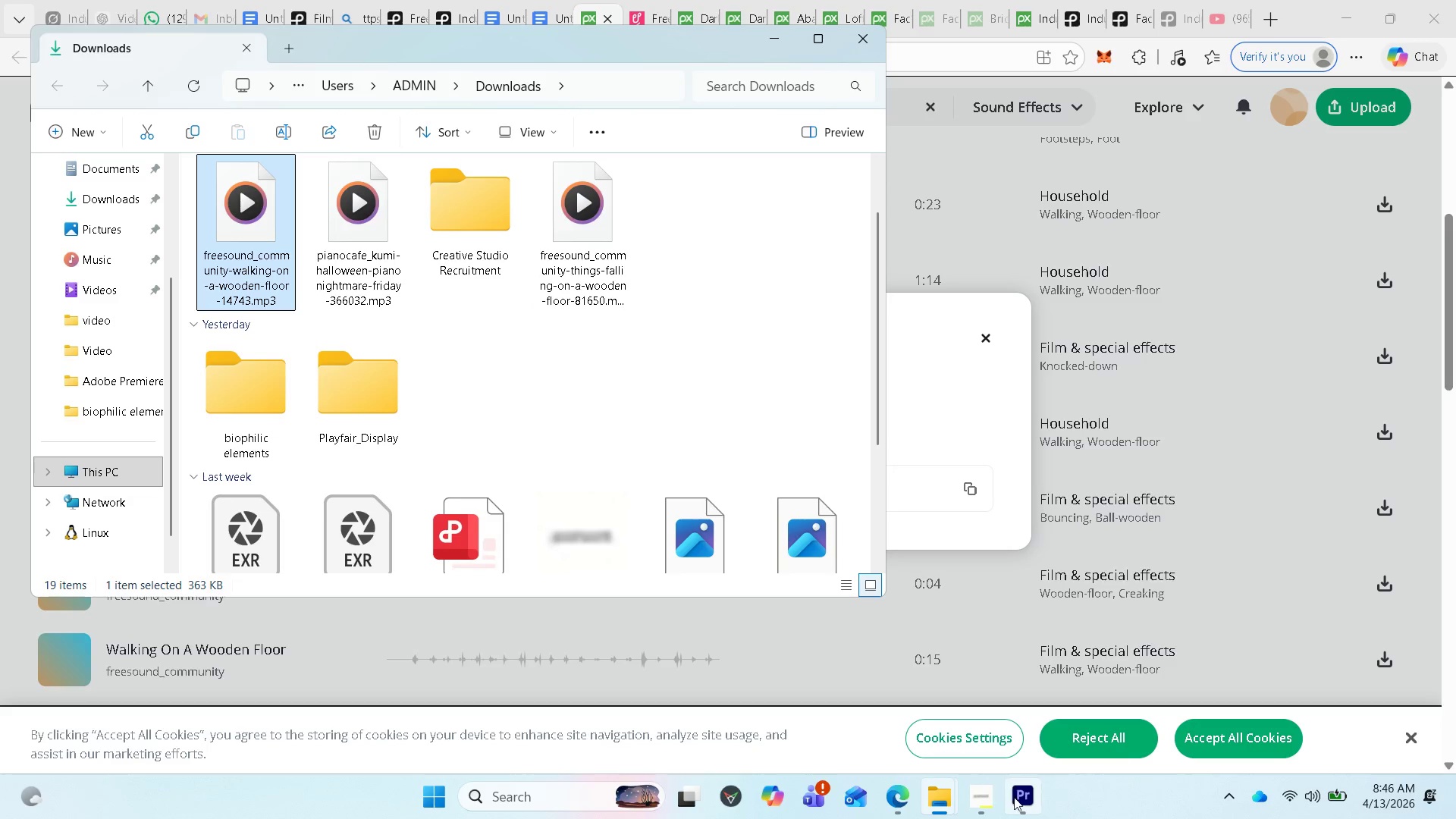 
left_click([1018, 804])
 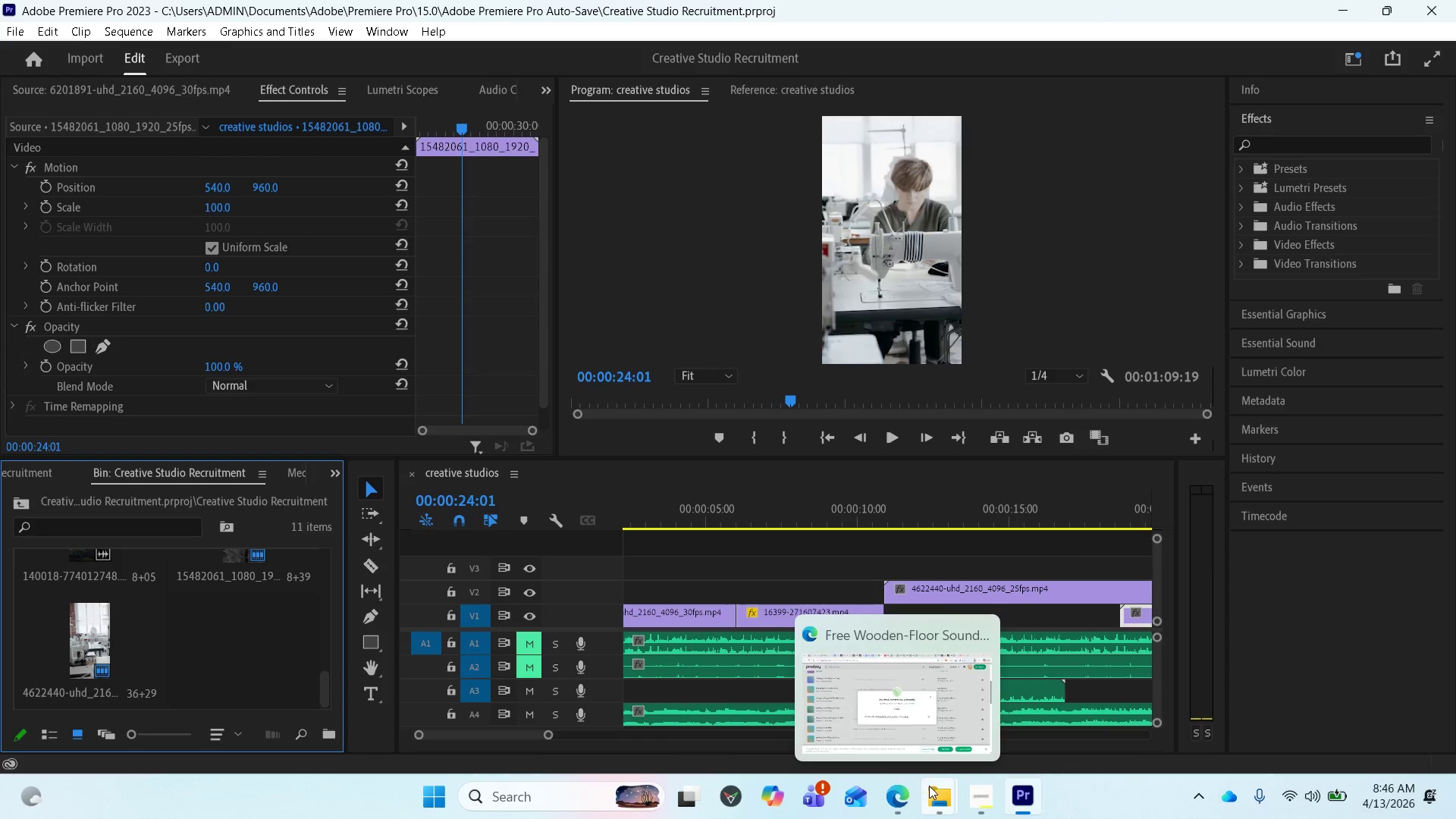 
left_click([987, 708])
 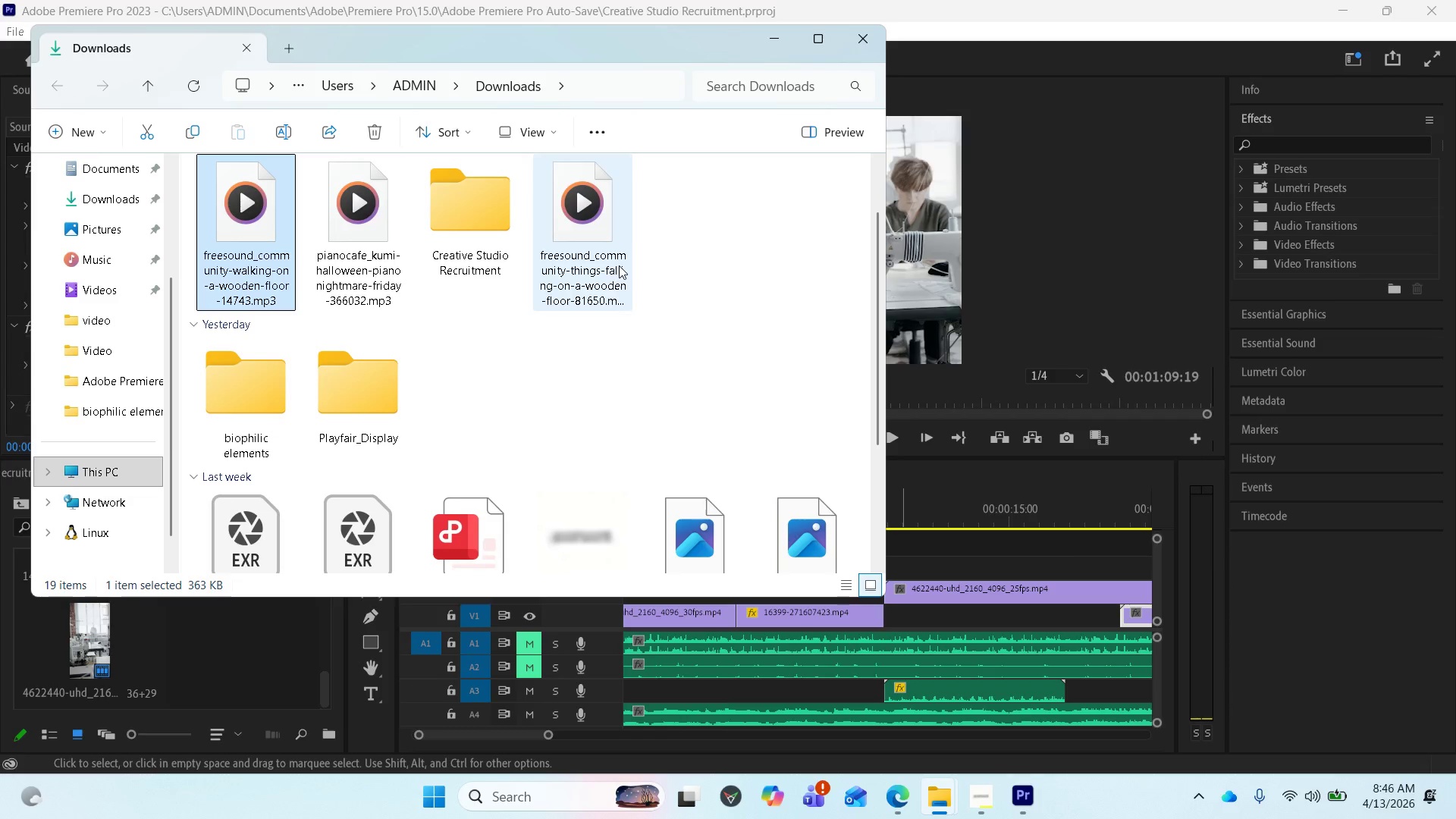 
left_click_drag(start_coordinate=[618, 265], to_coordinate=[254, 689])
 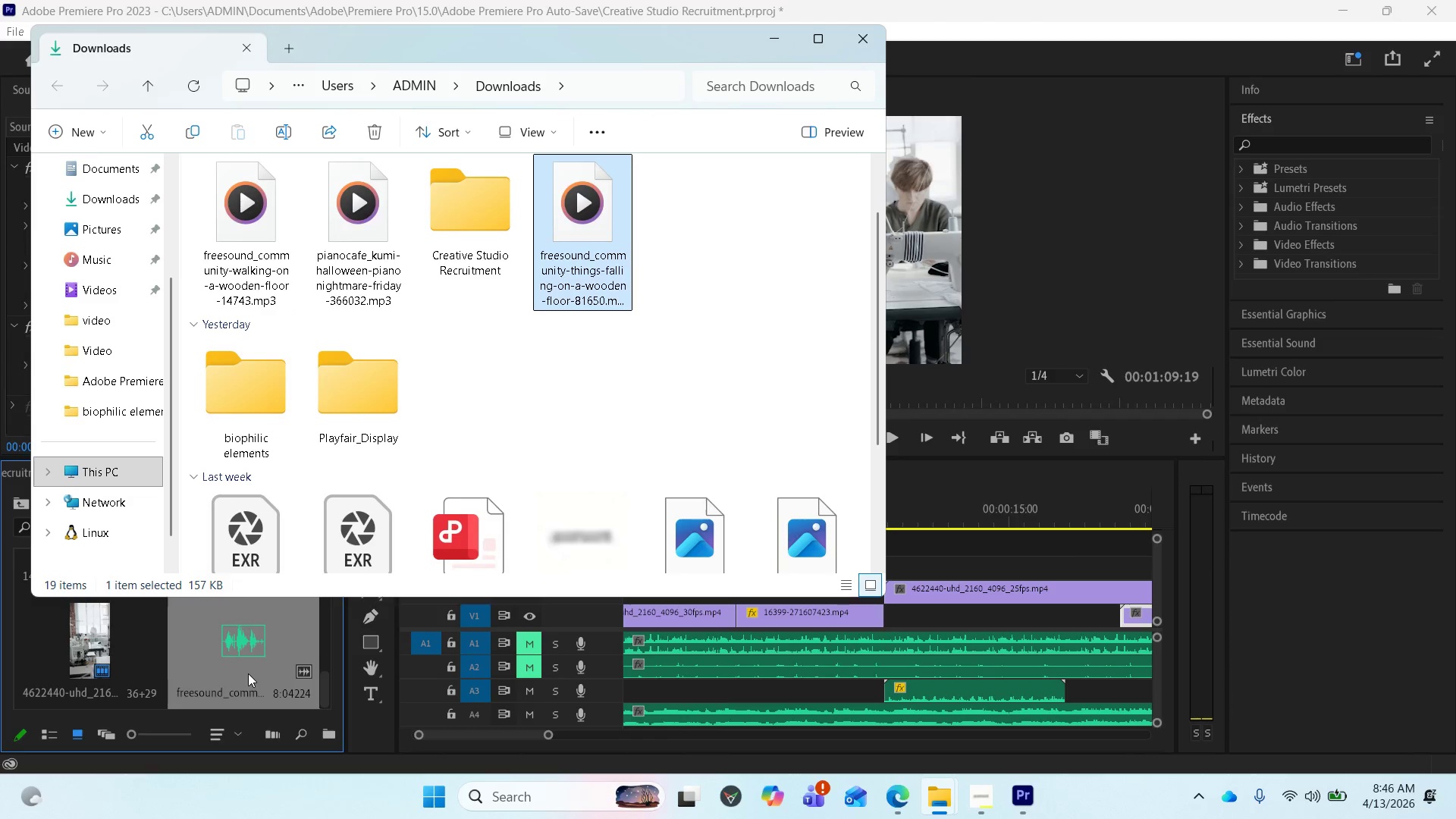 
left_click_drag(start_coordinate=[248, 673], to_coordinate=[639, 686])
 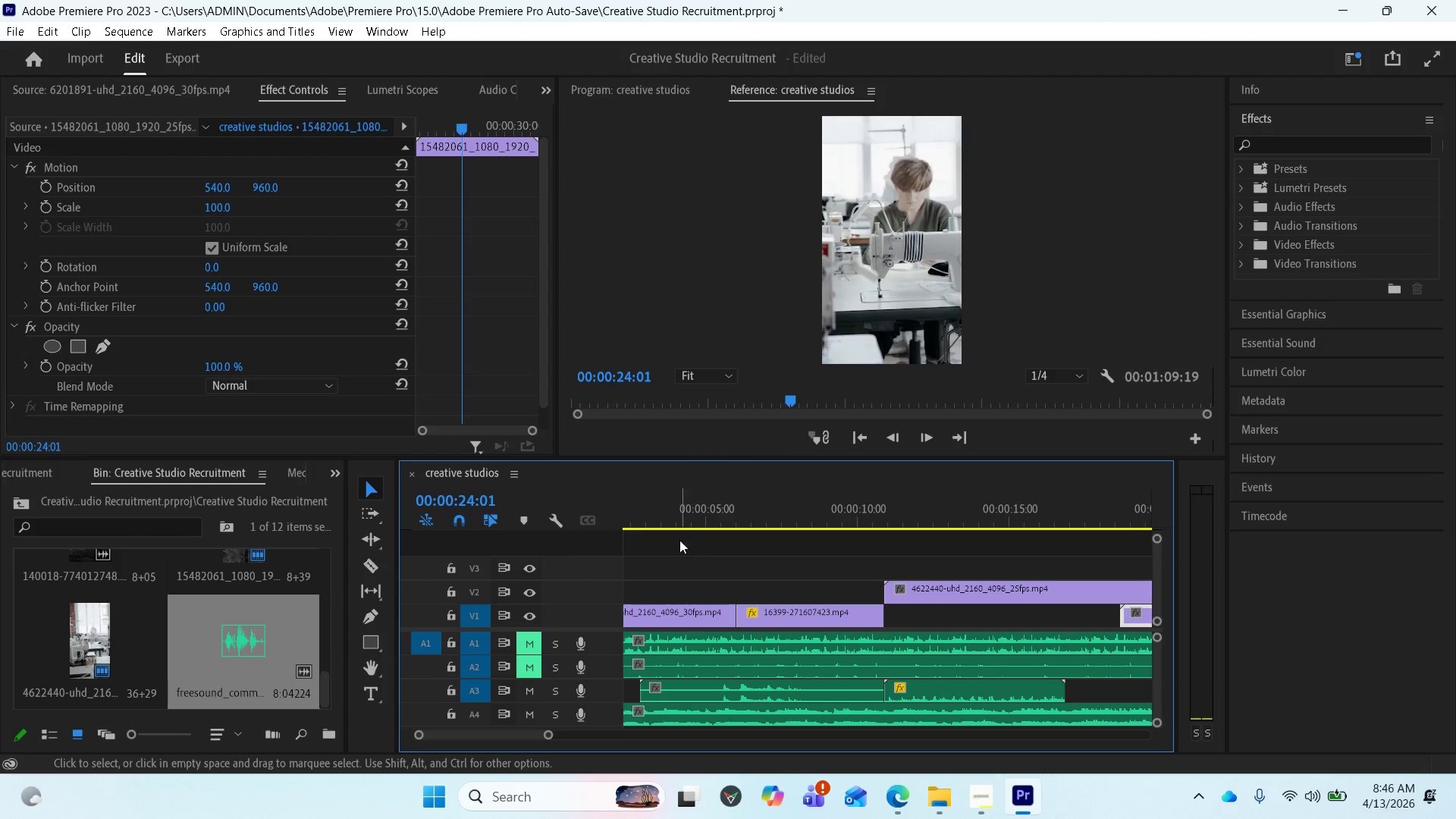 
left_click([660, 517])
 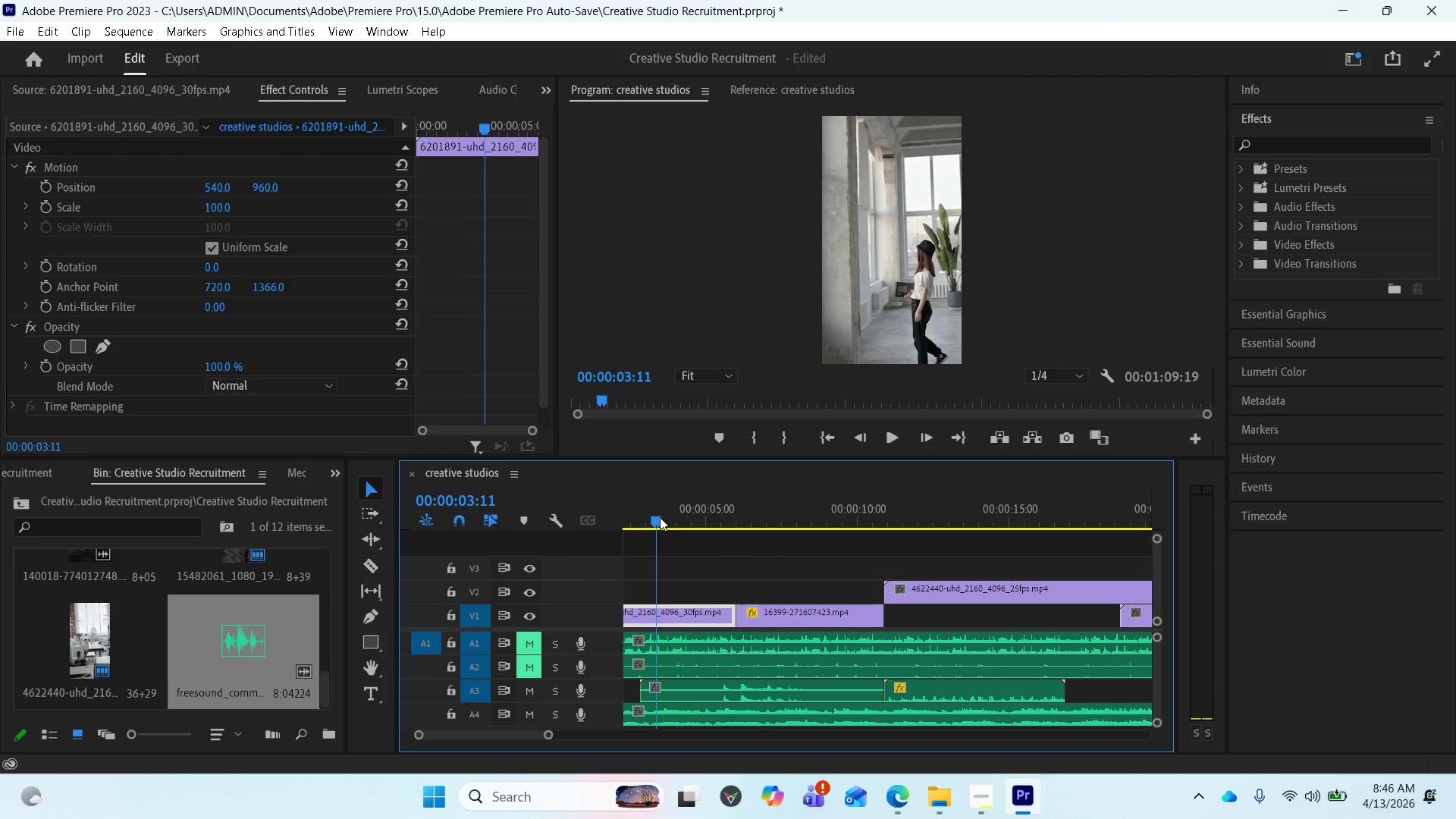 
left_click_drag(start_coordinate=[660, 519], to_coordinate=[617, 526])
 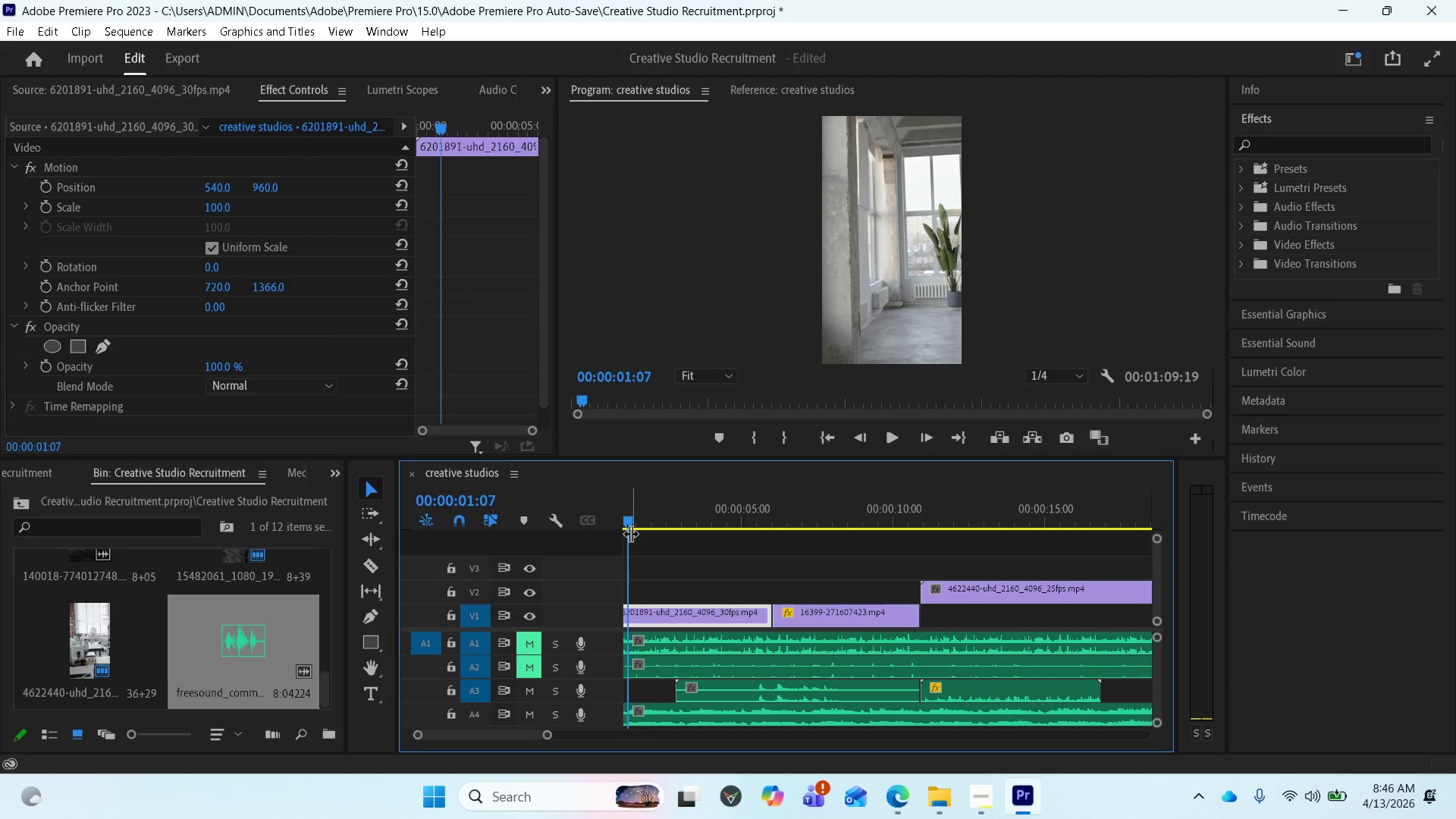 
left_click_drag(start_coordinate=[626, 519], to_coordinate=[595, 516])
 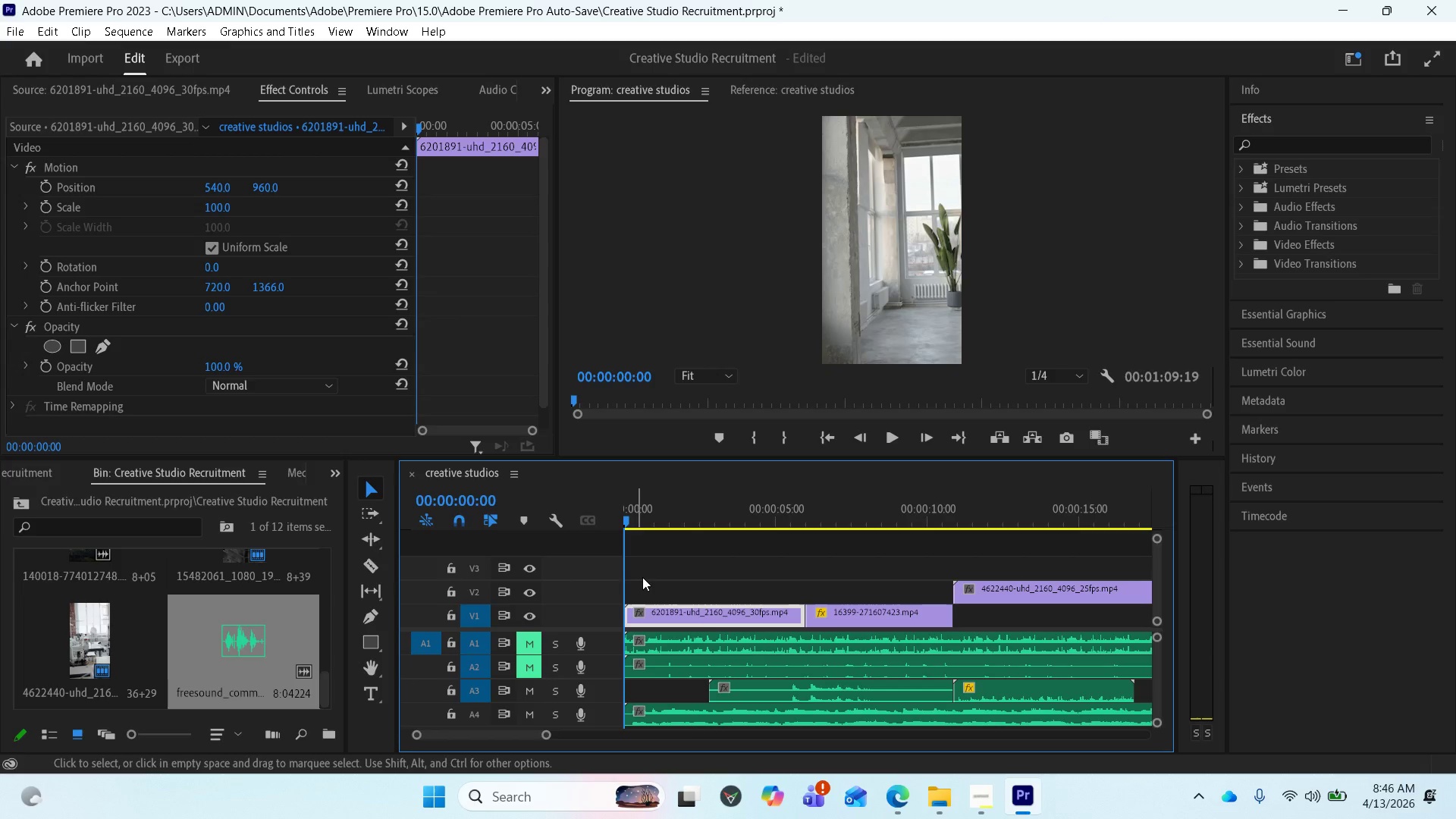 
key(Space)
 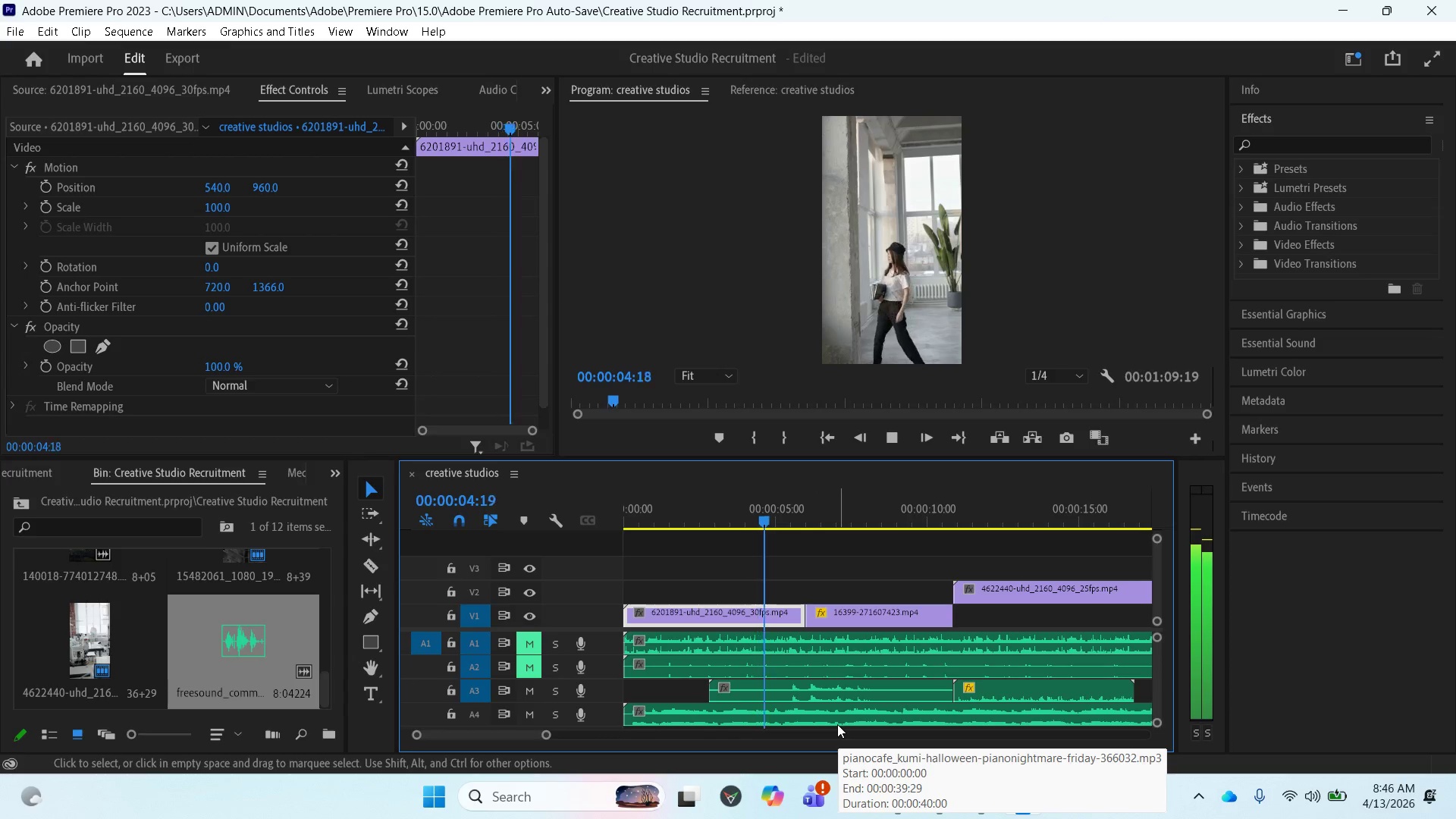 
wait(9.7)
 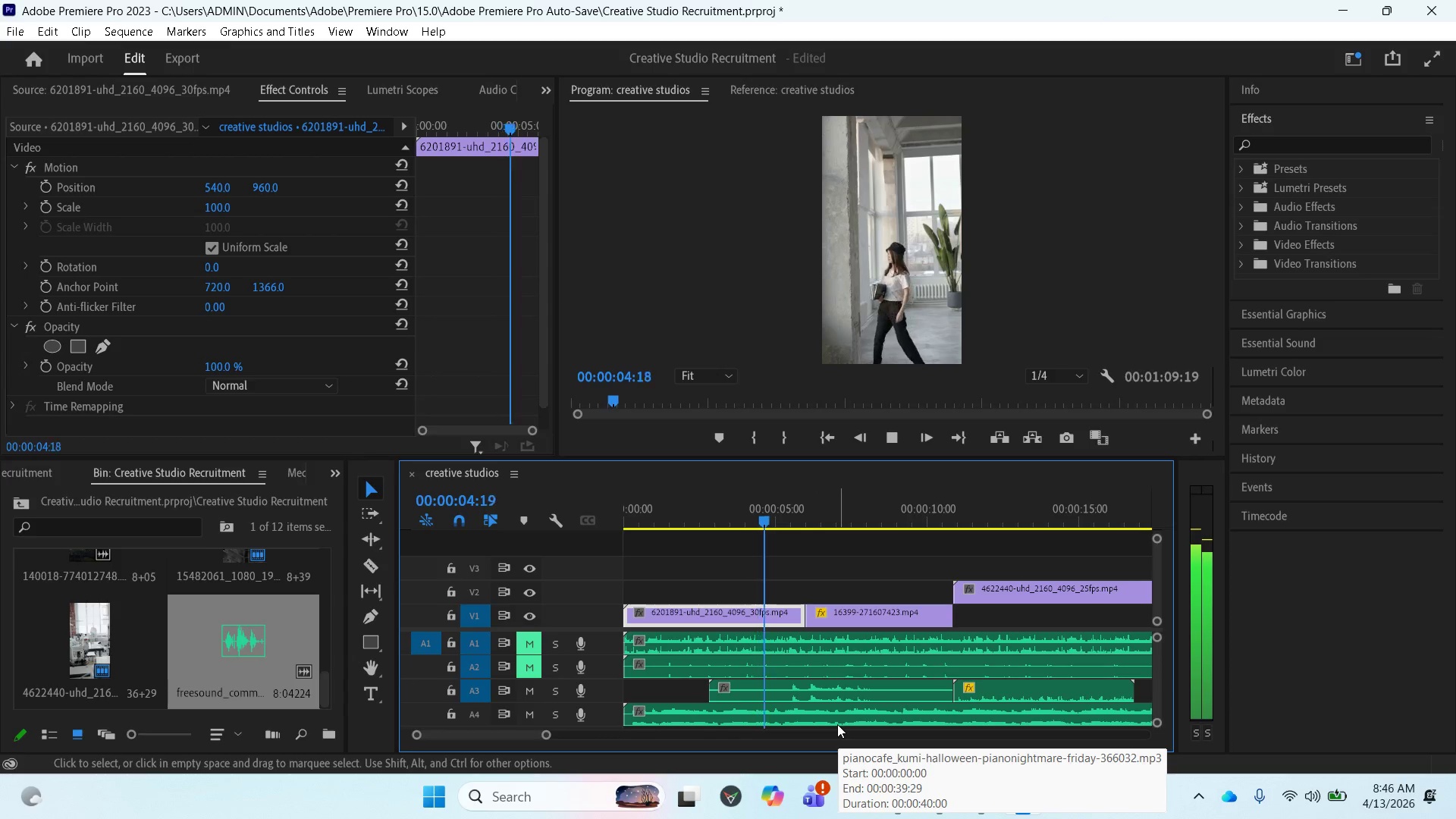 
key(Space)
 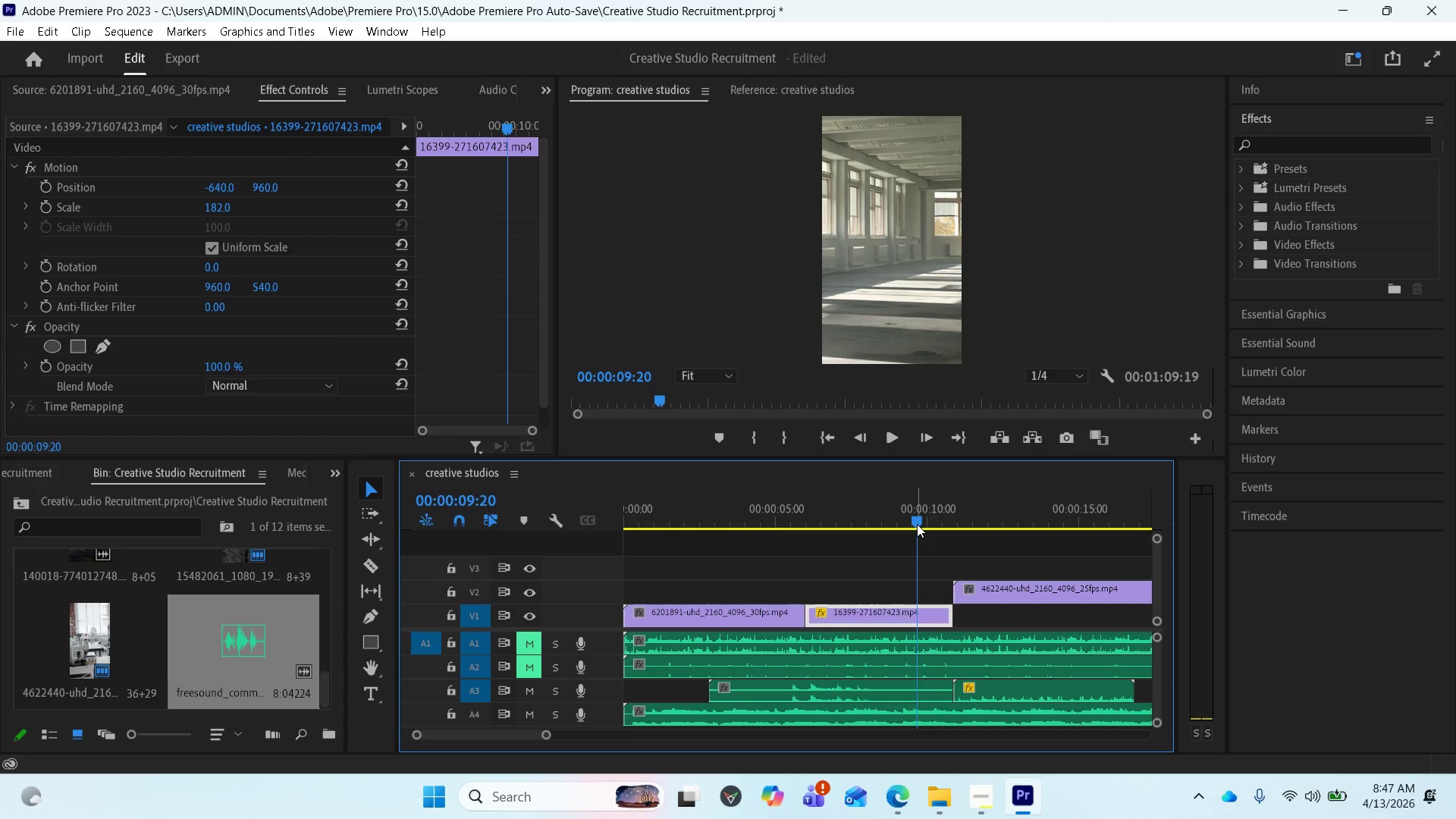 
left_click_drag(start_coordinate=[904, 516], to_coordinate=[654, 541])
 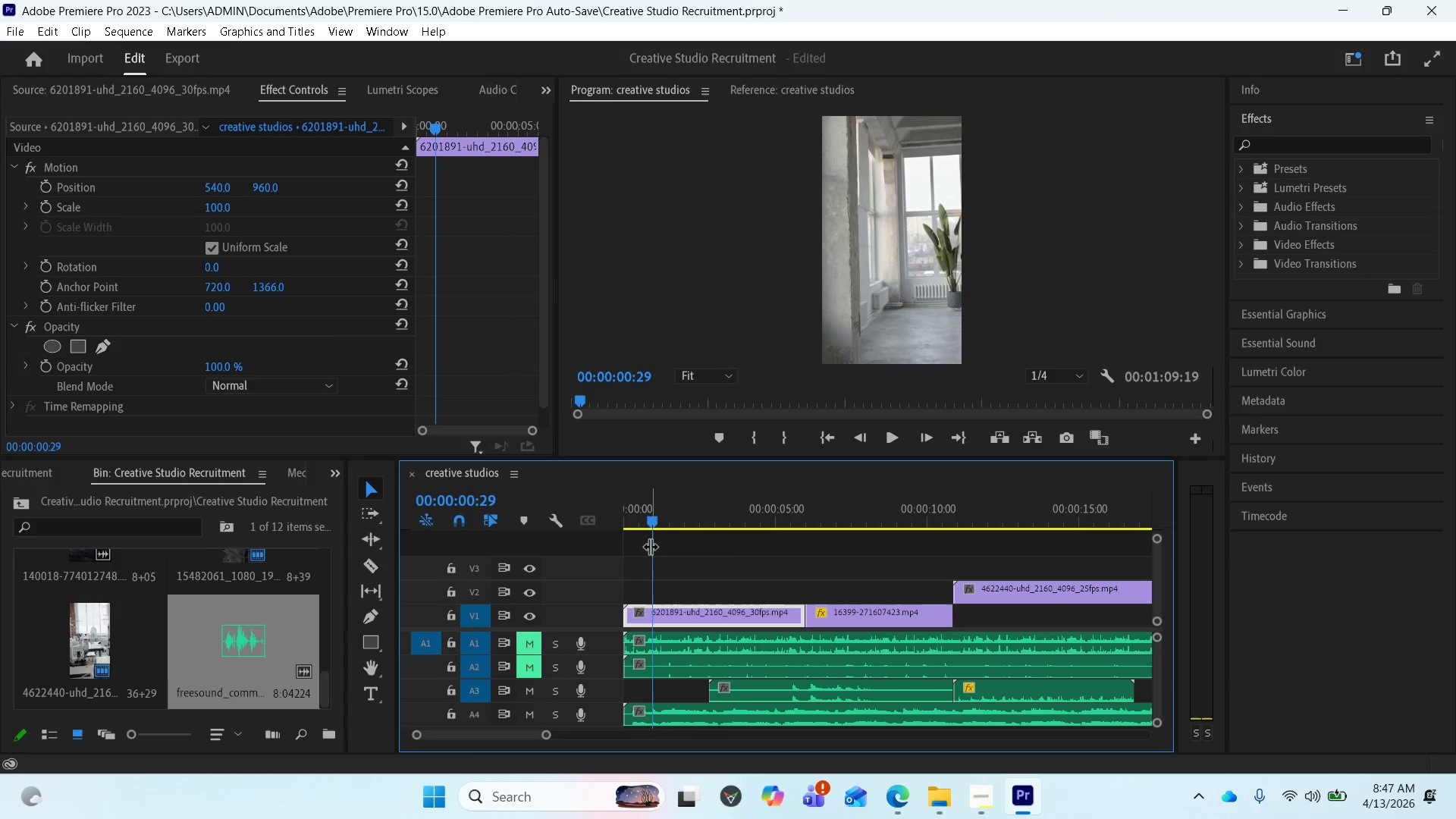 
key(Space)
 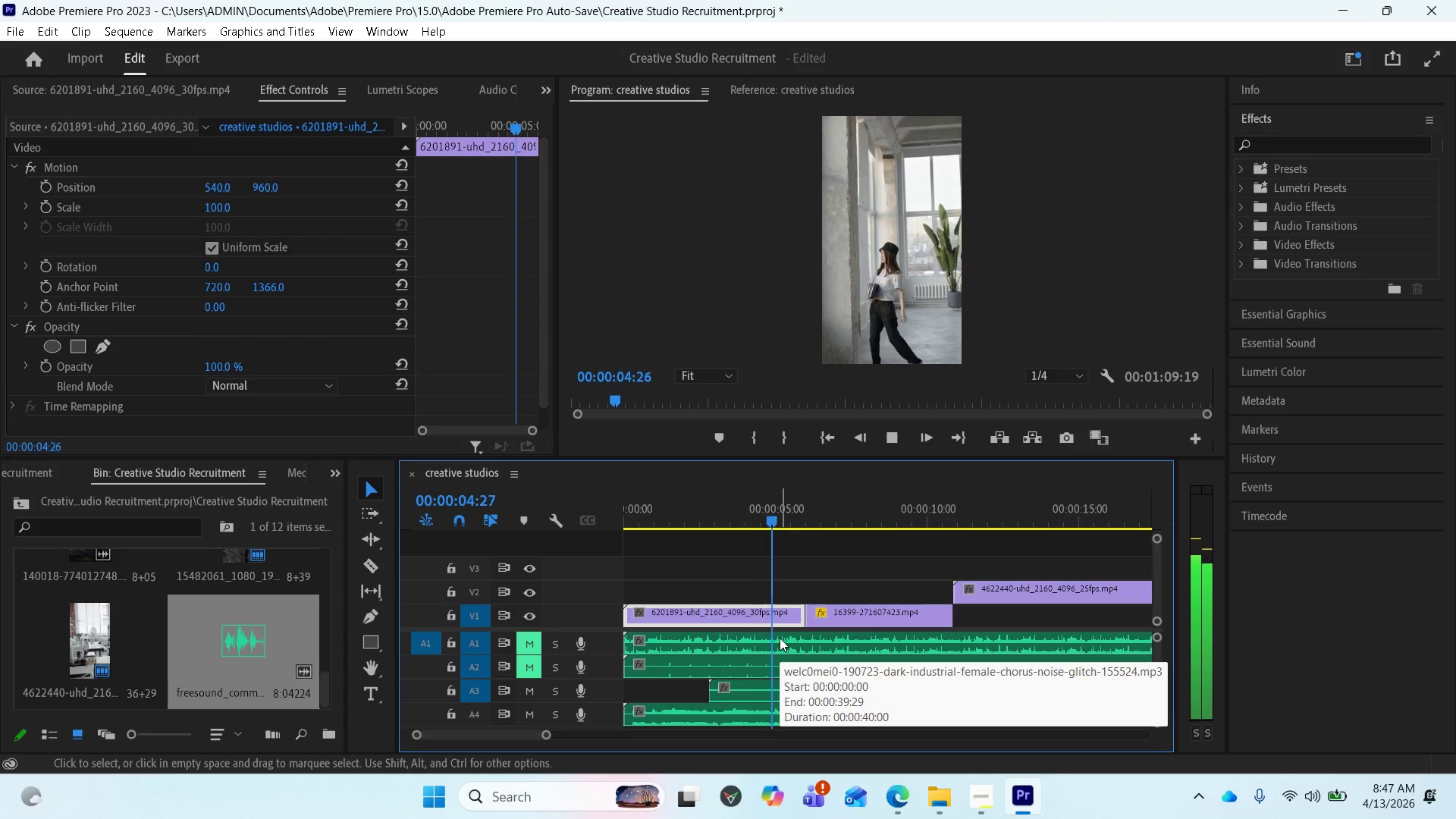 
wait(5.3)
 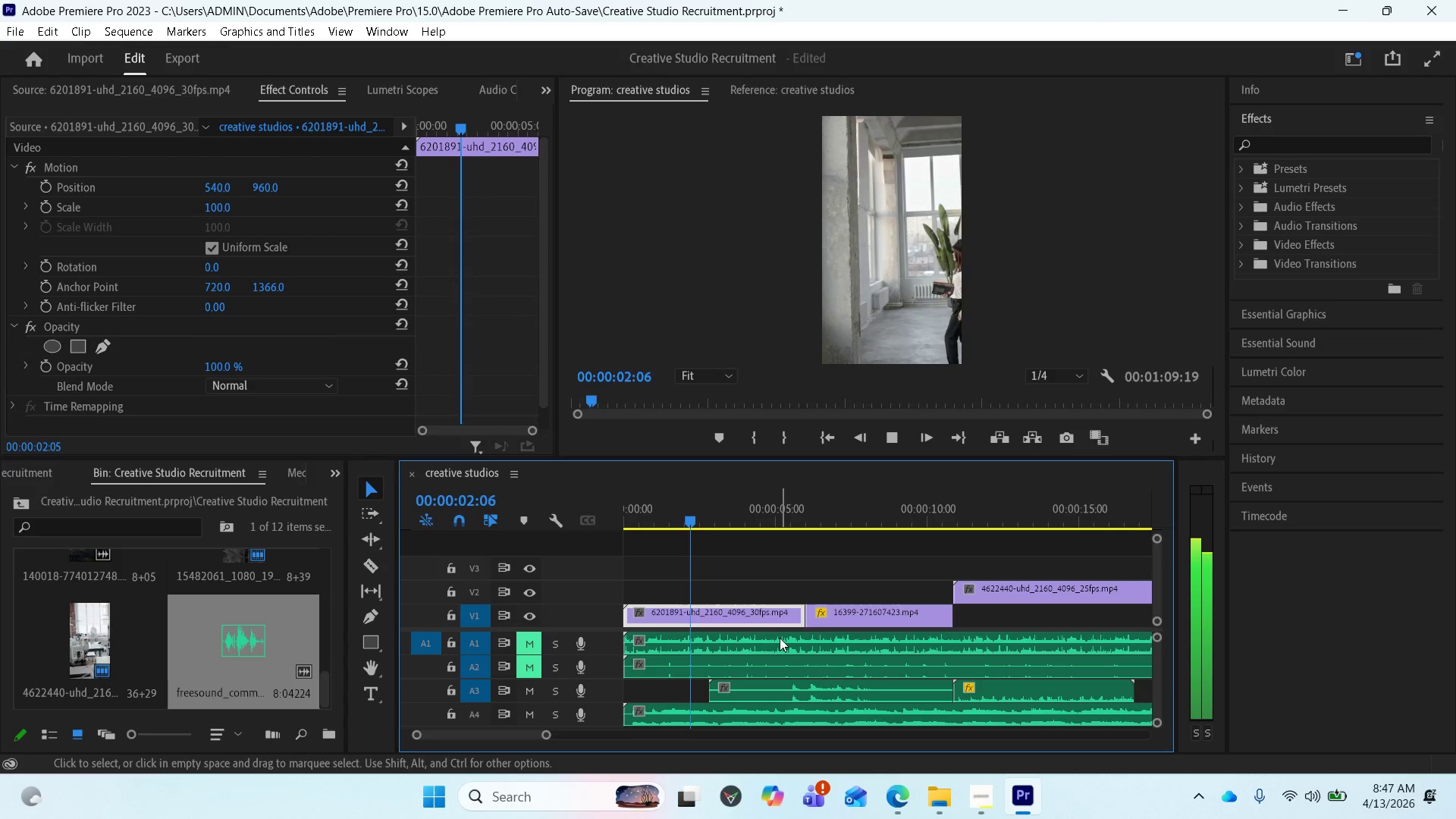 
key(Space)
 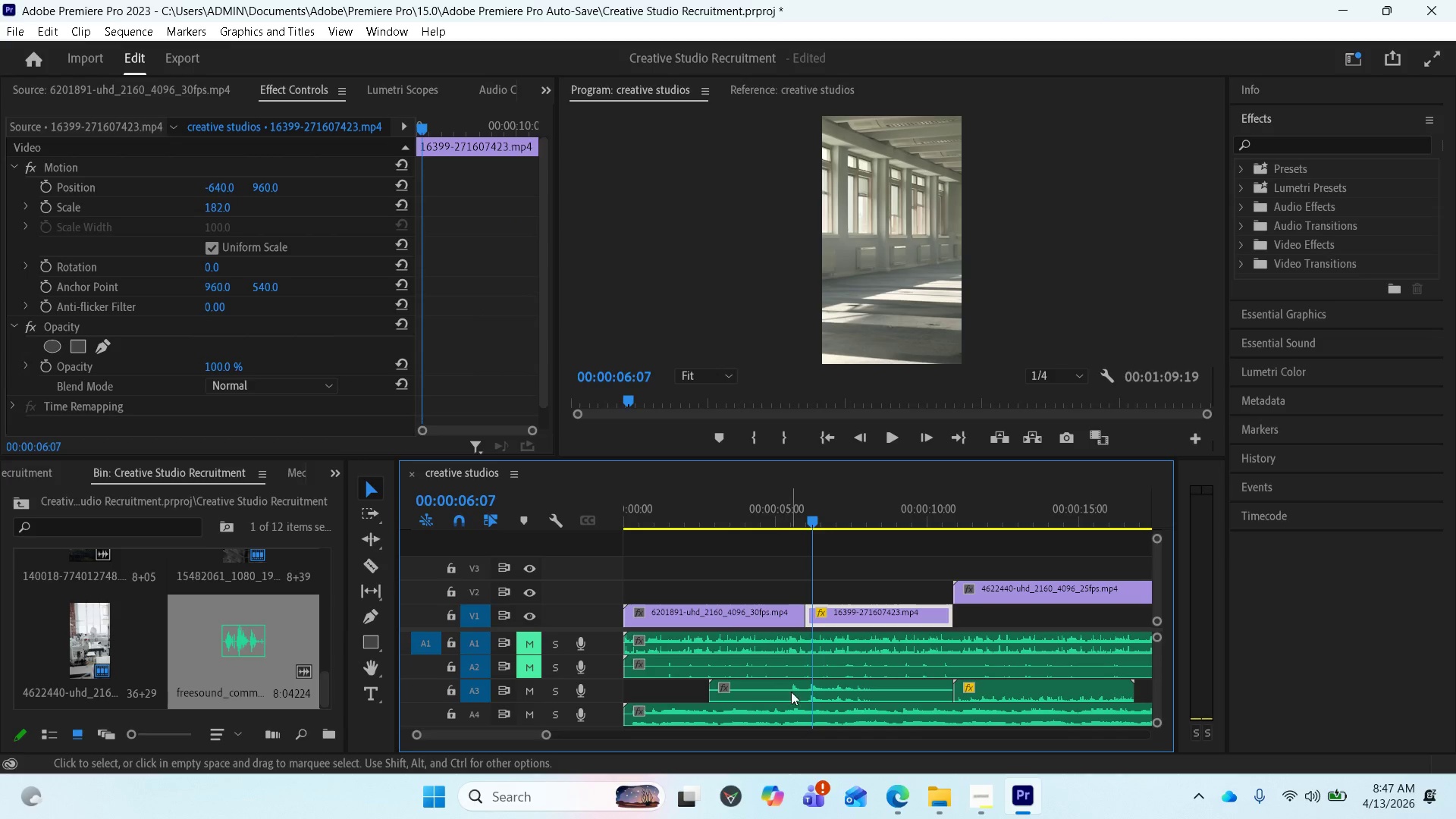 
mouse_move([762, 698])
 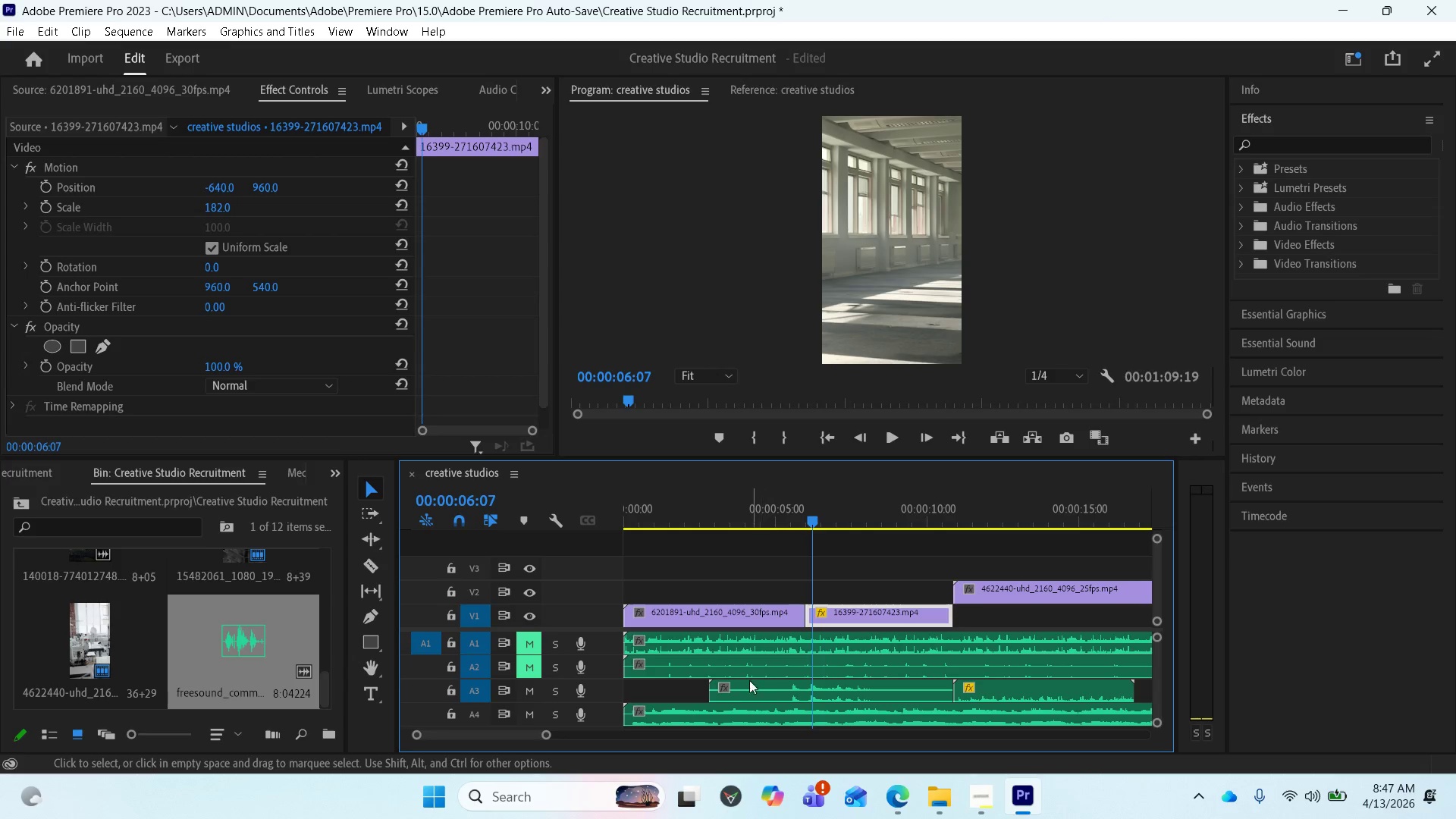 
mouse_move([758, 663])
 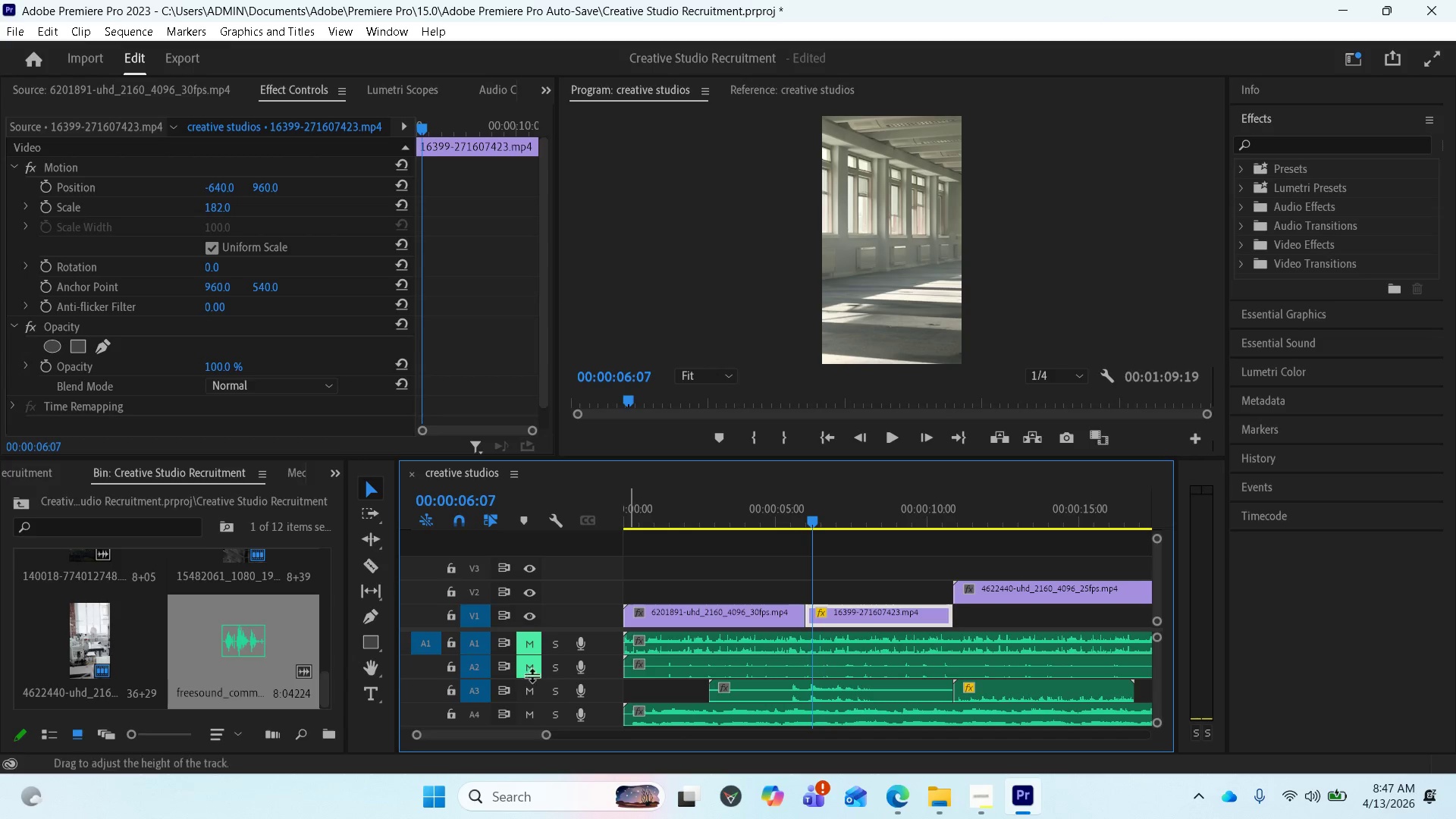 
left_click([532, 672])
 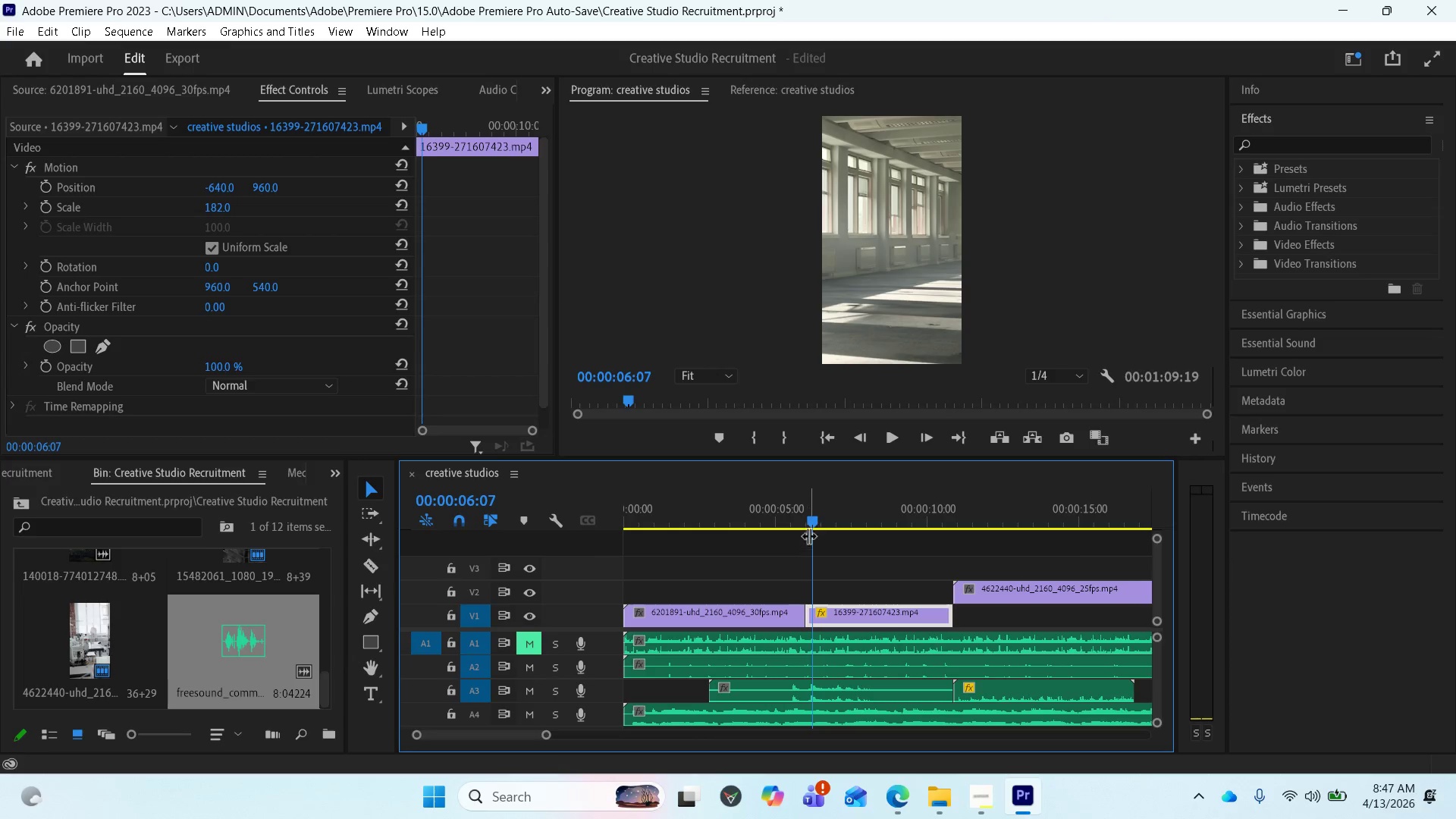 
left_click_drag(start_coordinate=[817, 520], to_coordinate=[600, 539])
 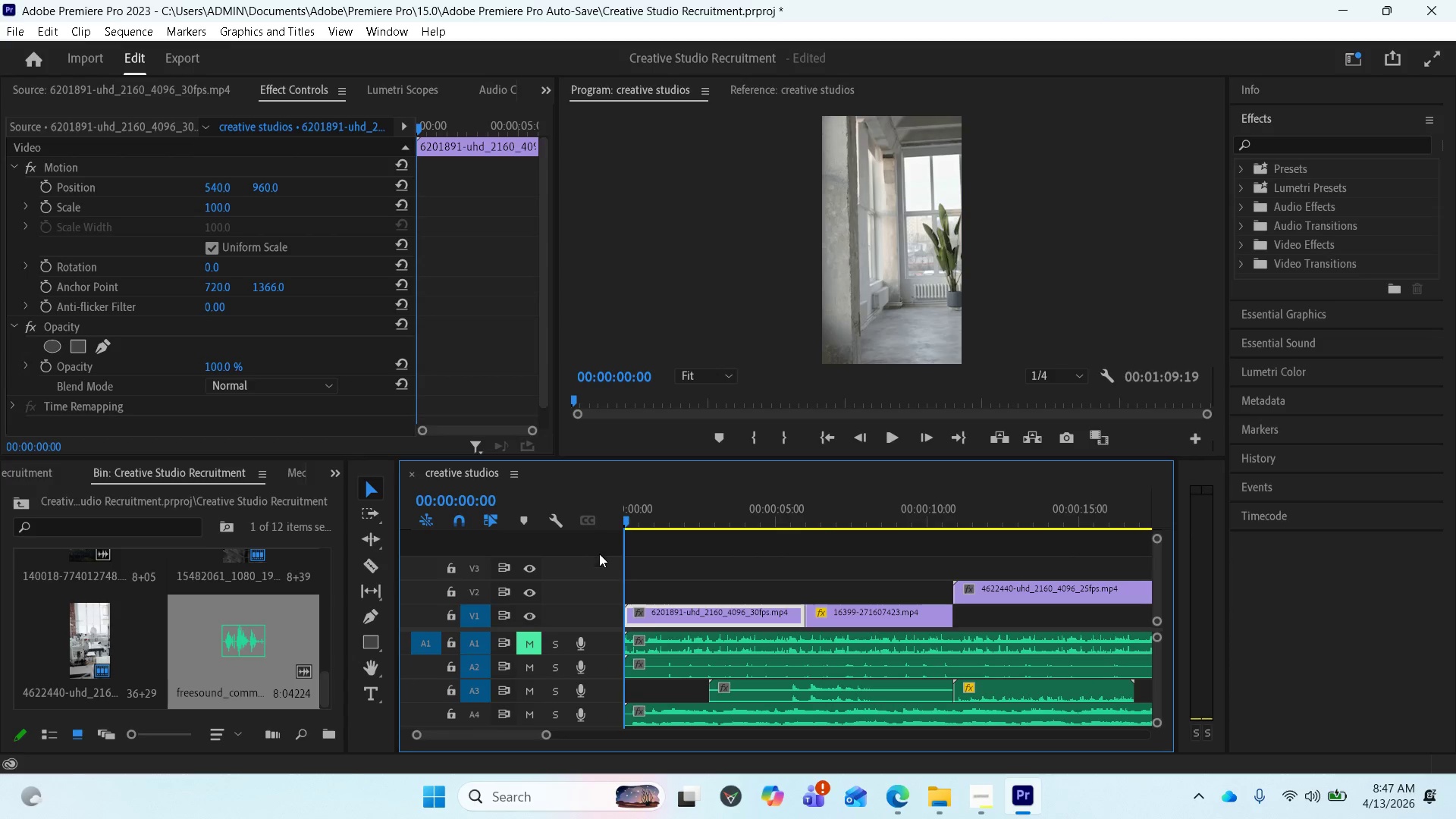 
key(Space)
 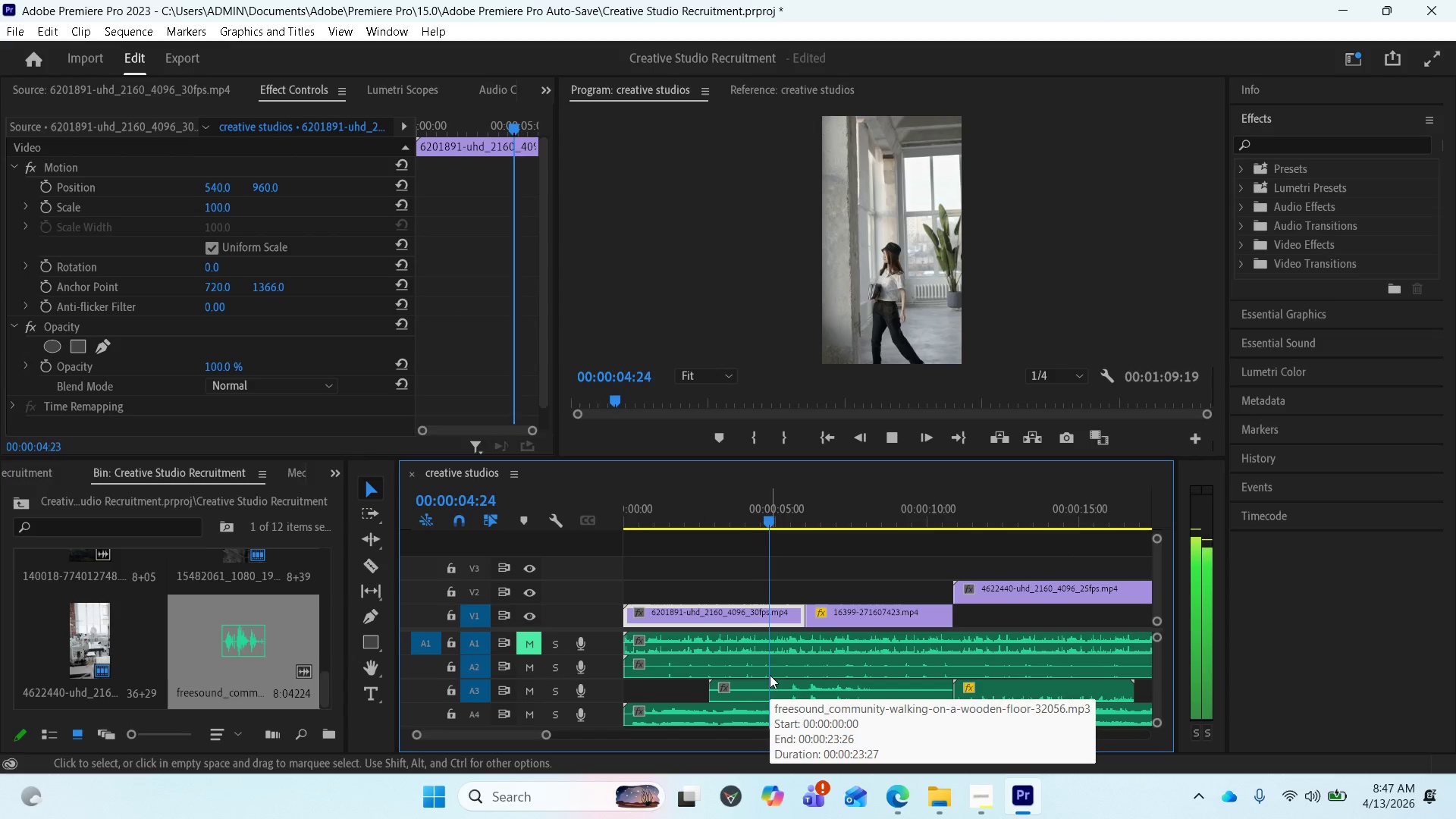 
wait(6.58)
 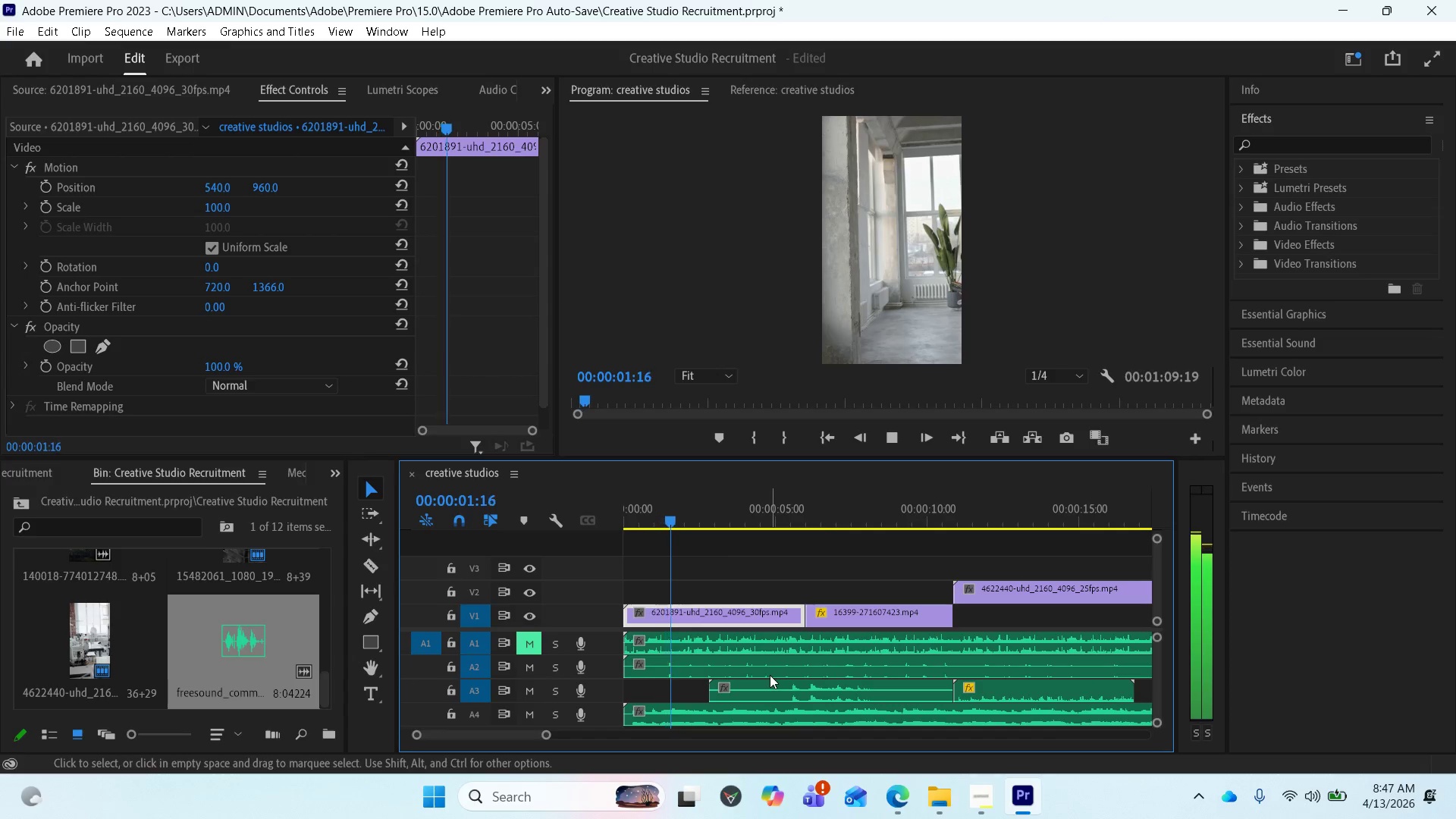 
key(Space)
 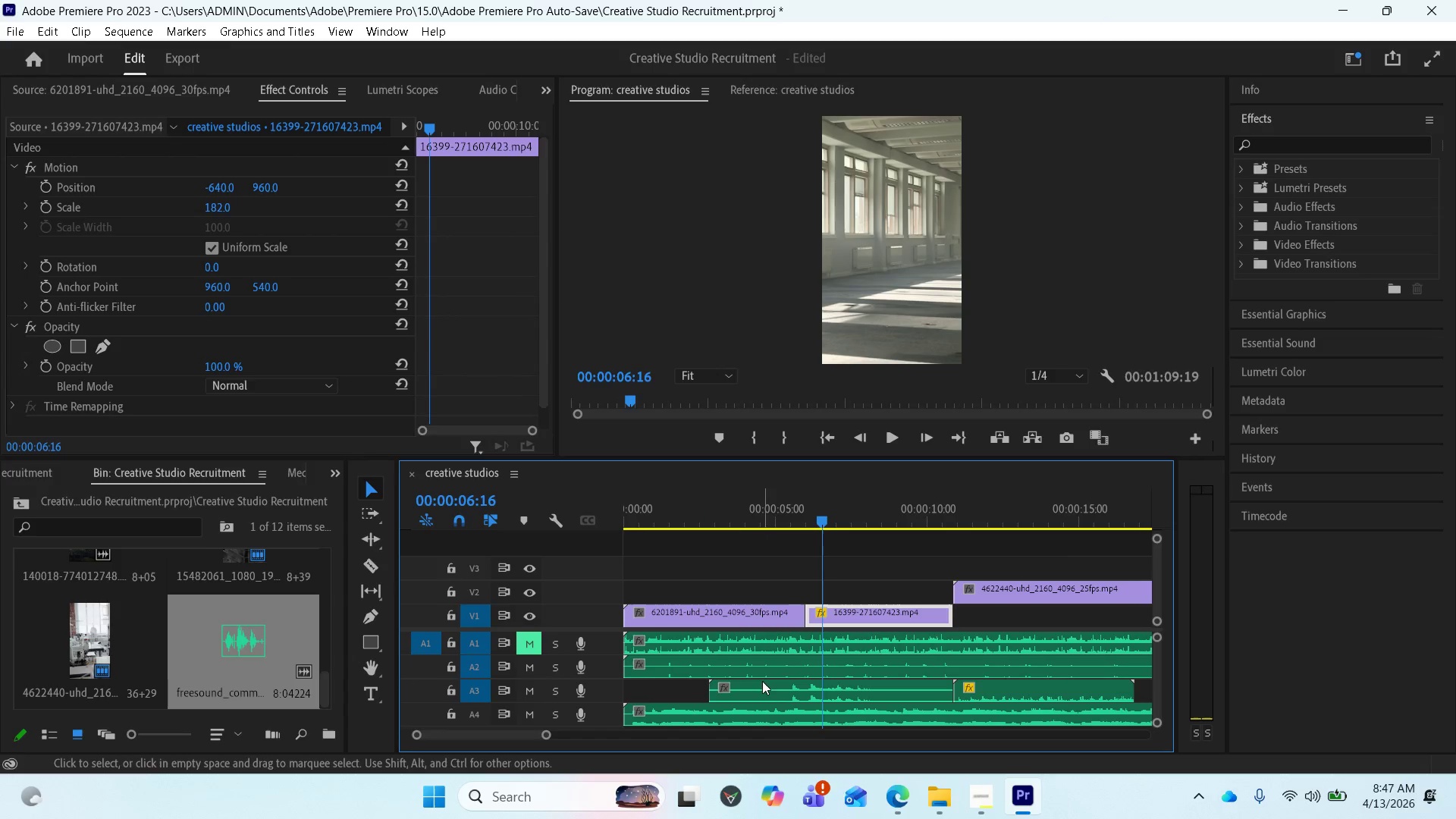 
right_click([766, 686])
 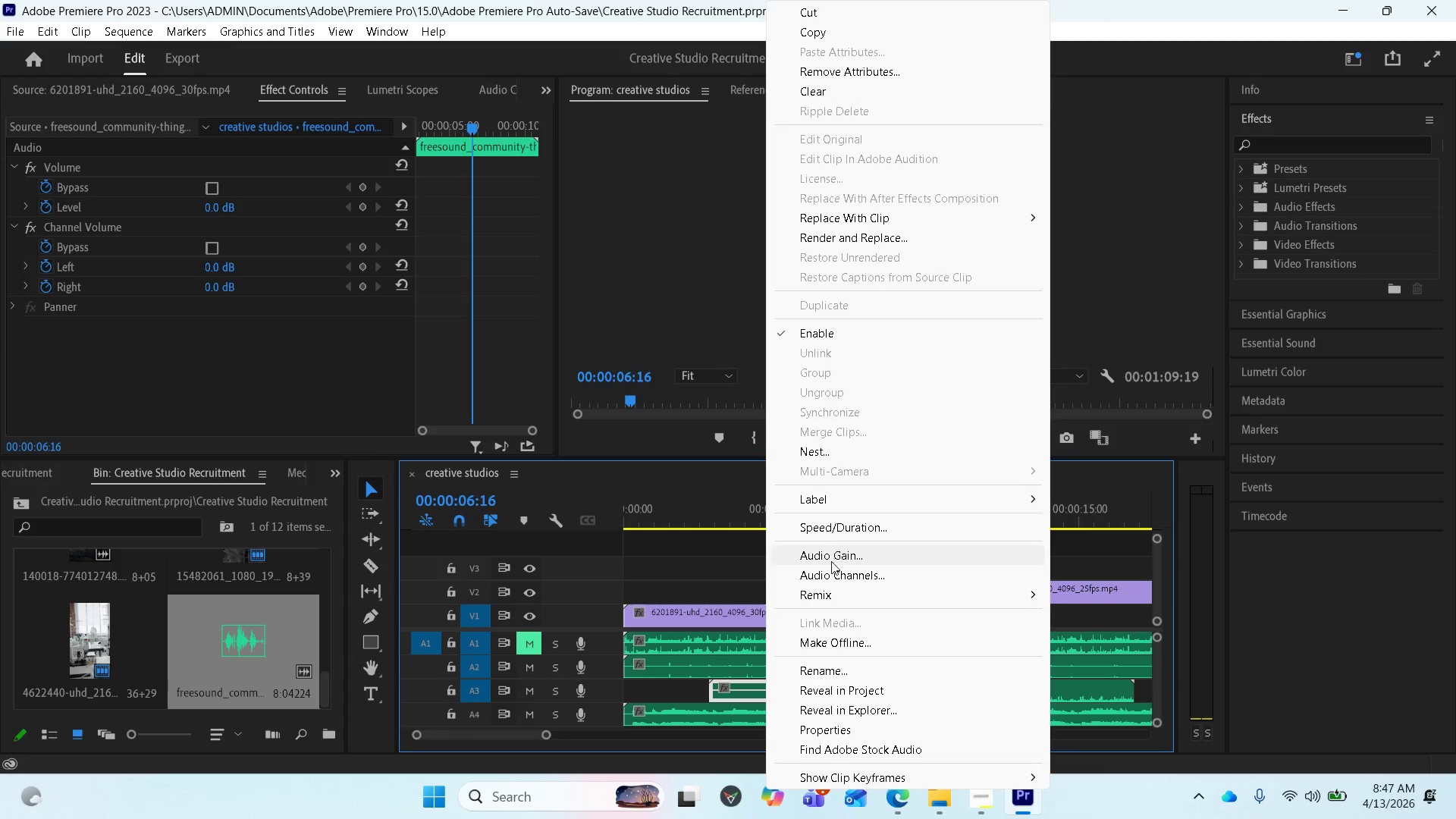 
left_click([830, 560])
 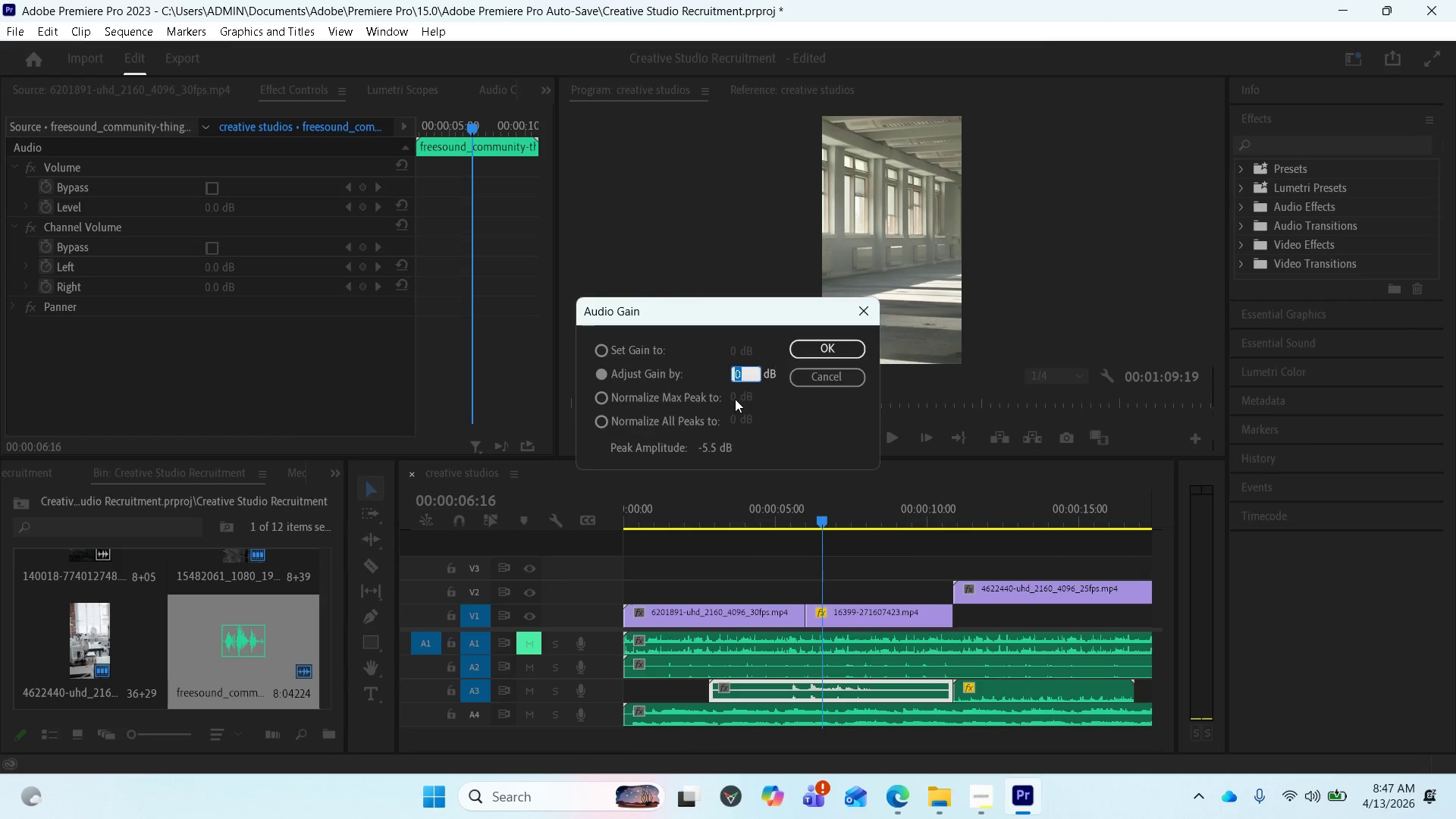 
type(-2)
key(Backspace)
type(20)
 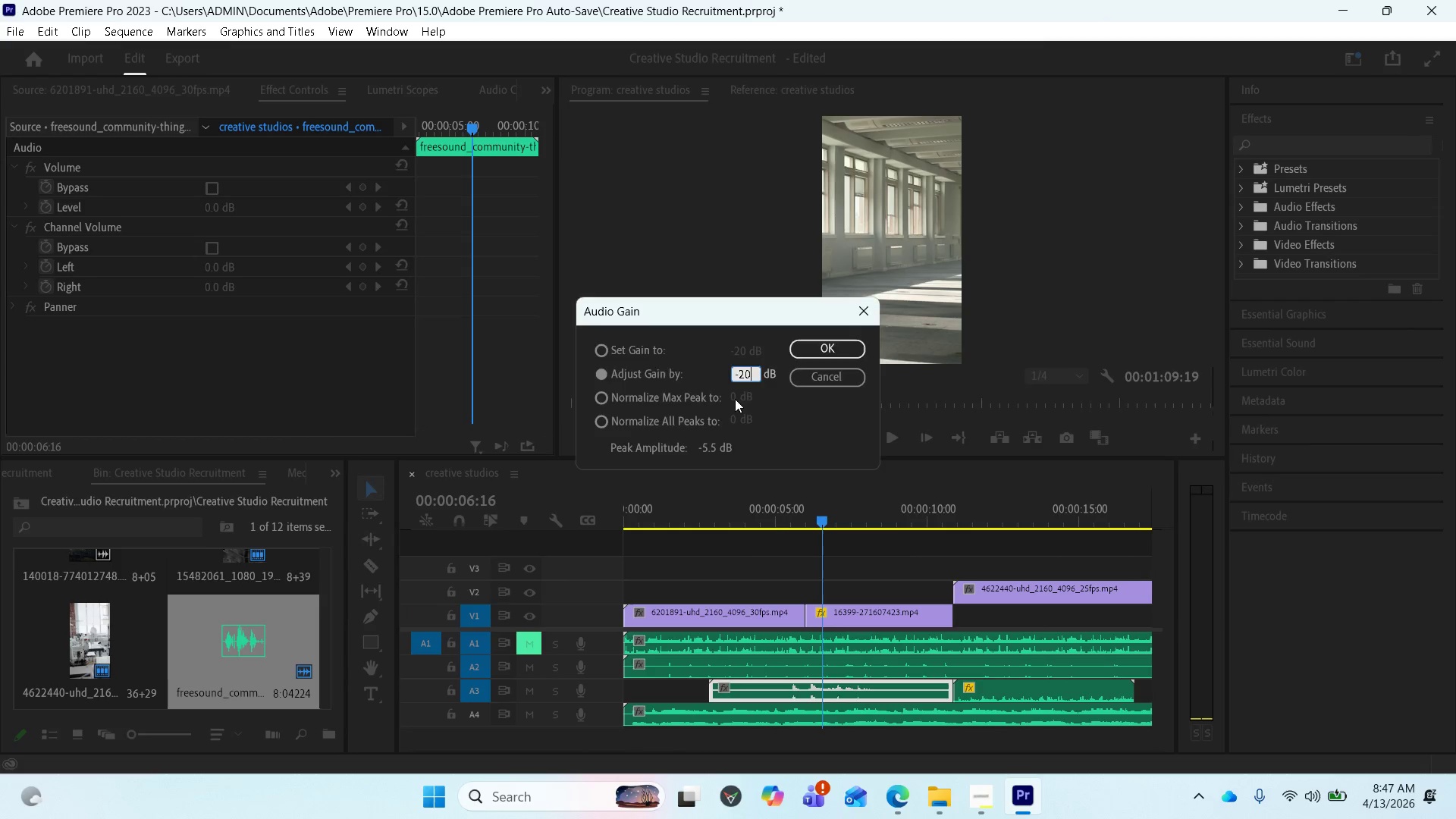 
key(Enter)
 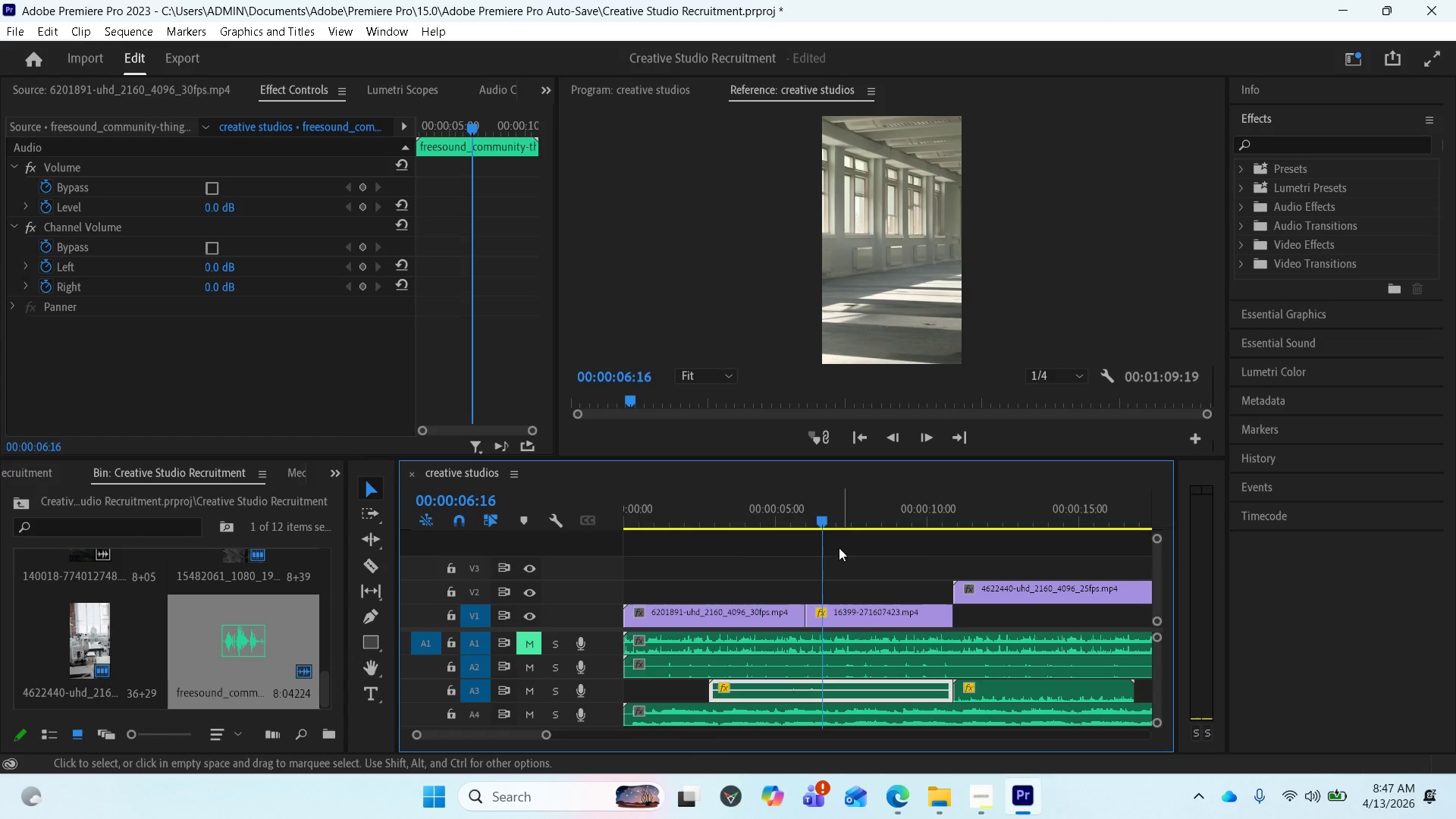 
left_click_drag(start_coordinate=[821, 522], to_coordinate=[659, 544])
 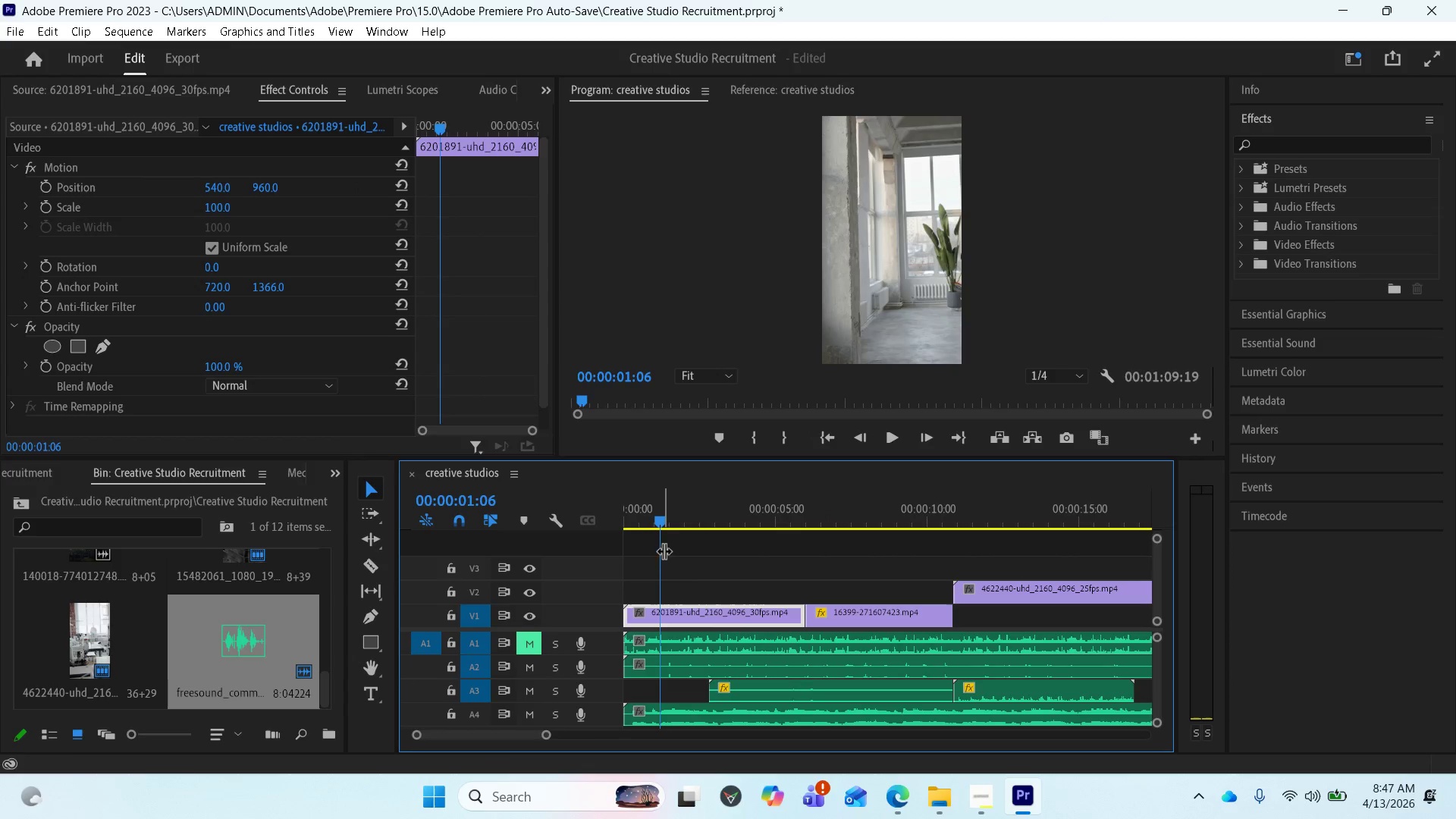 
key(Space)
 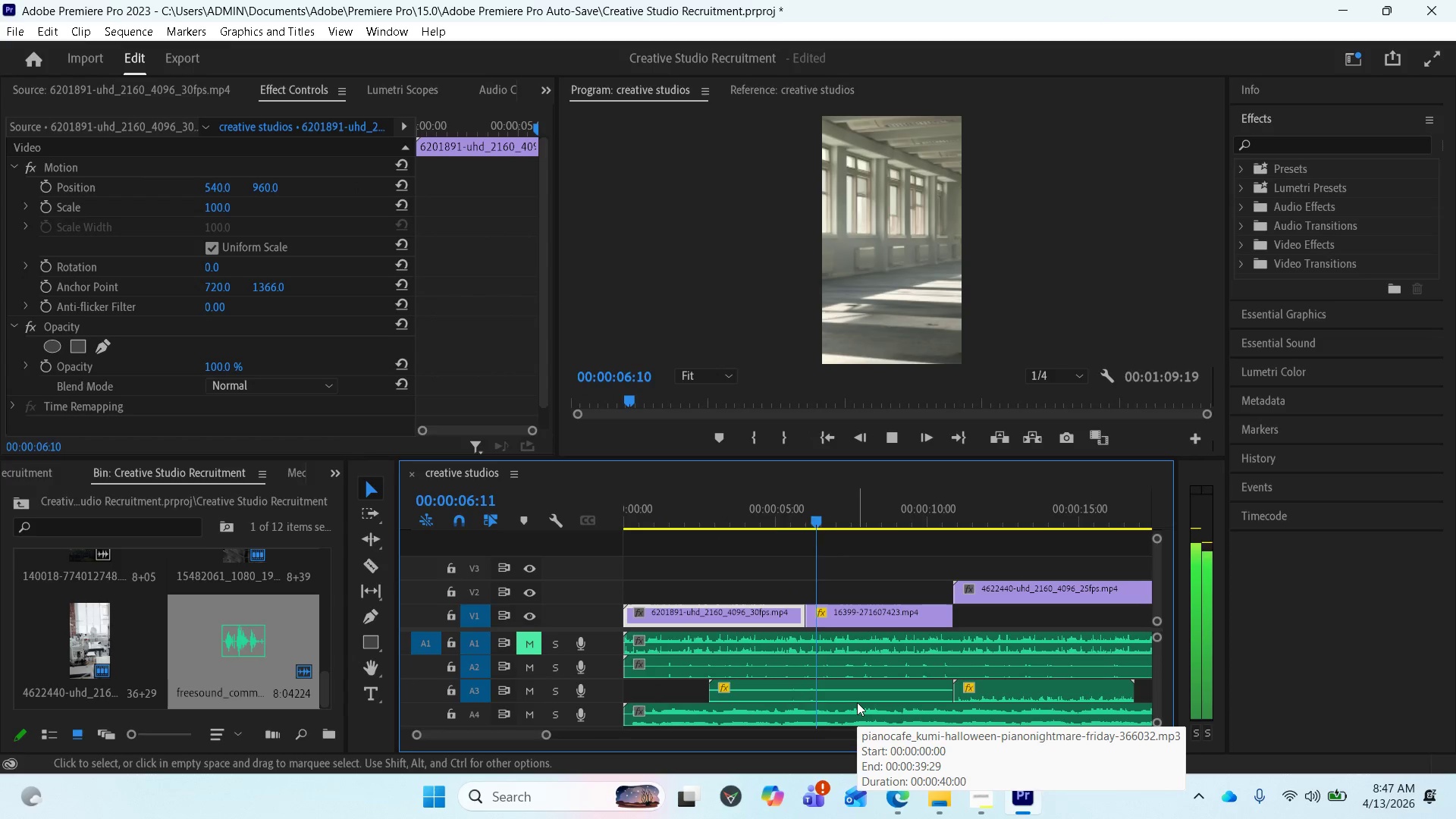 
wait(7.09)
 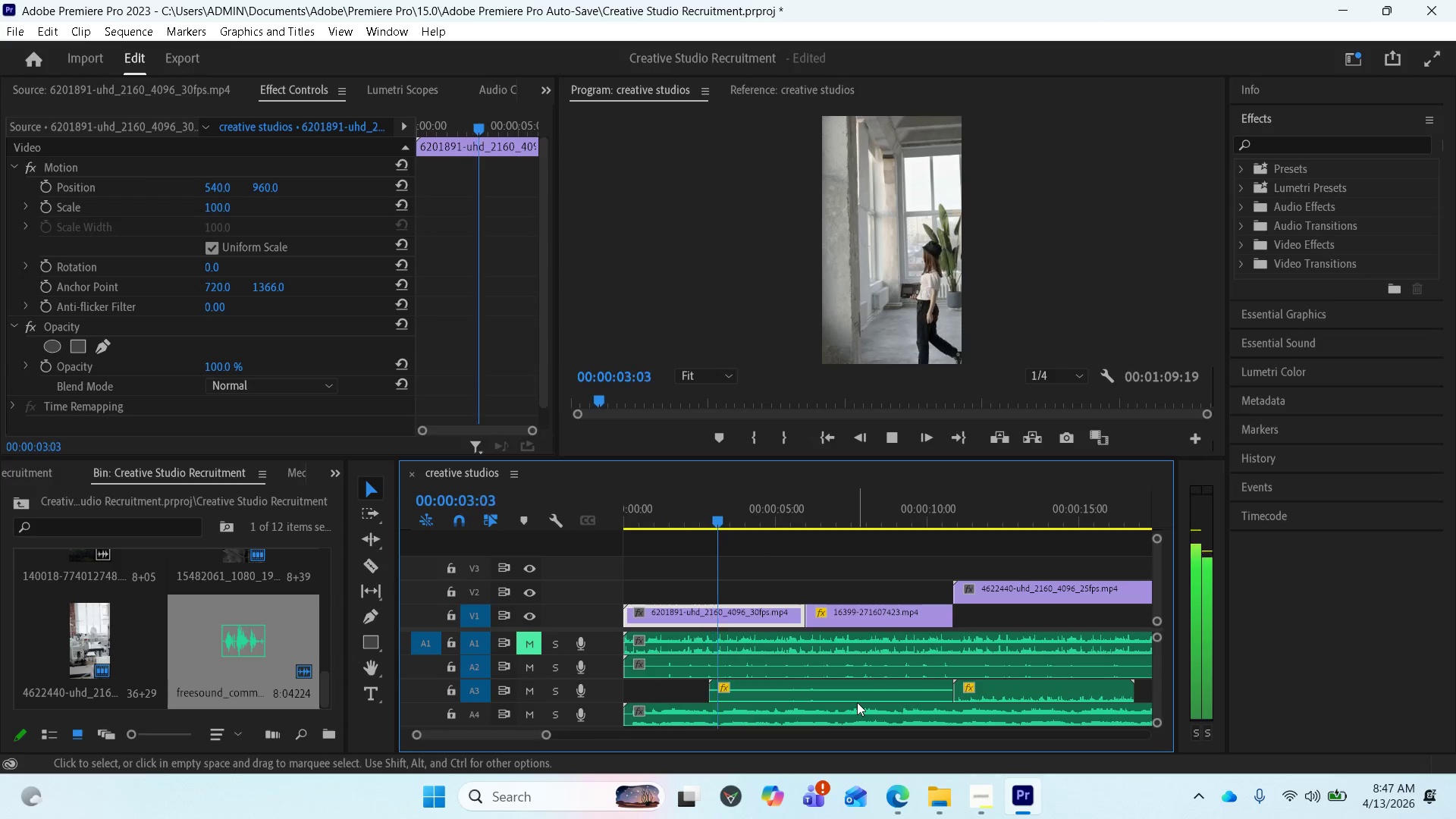 
key(Space)
 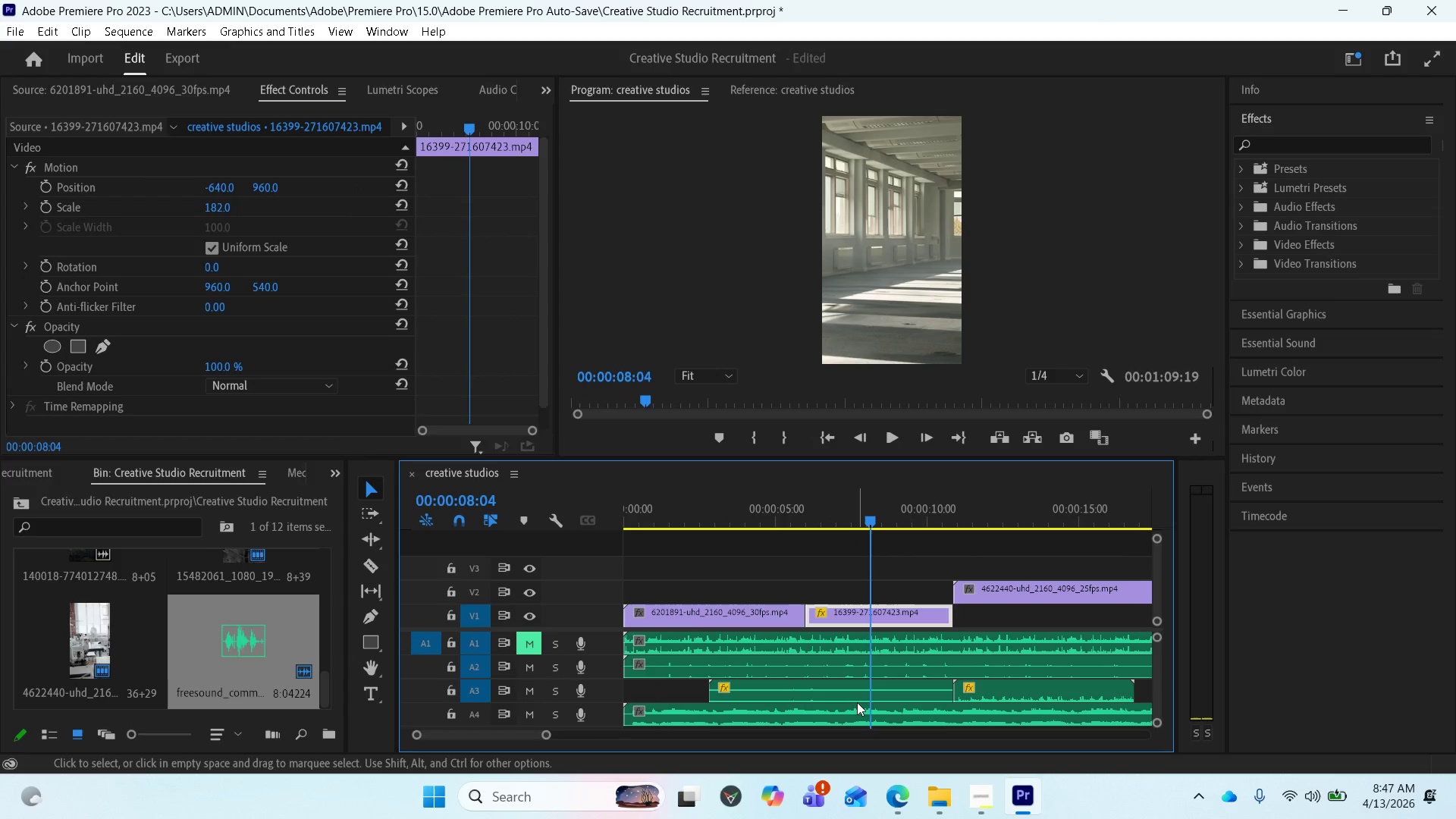 
right_click([857, 702])
 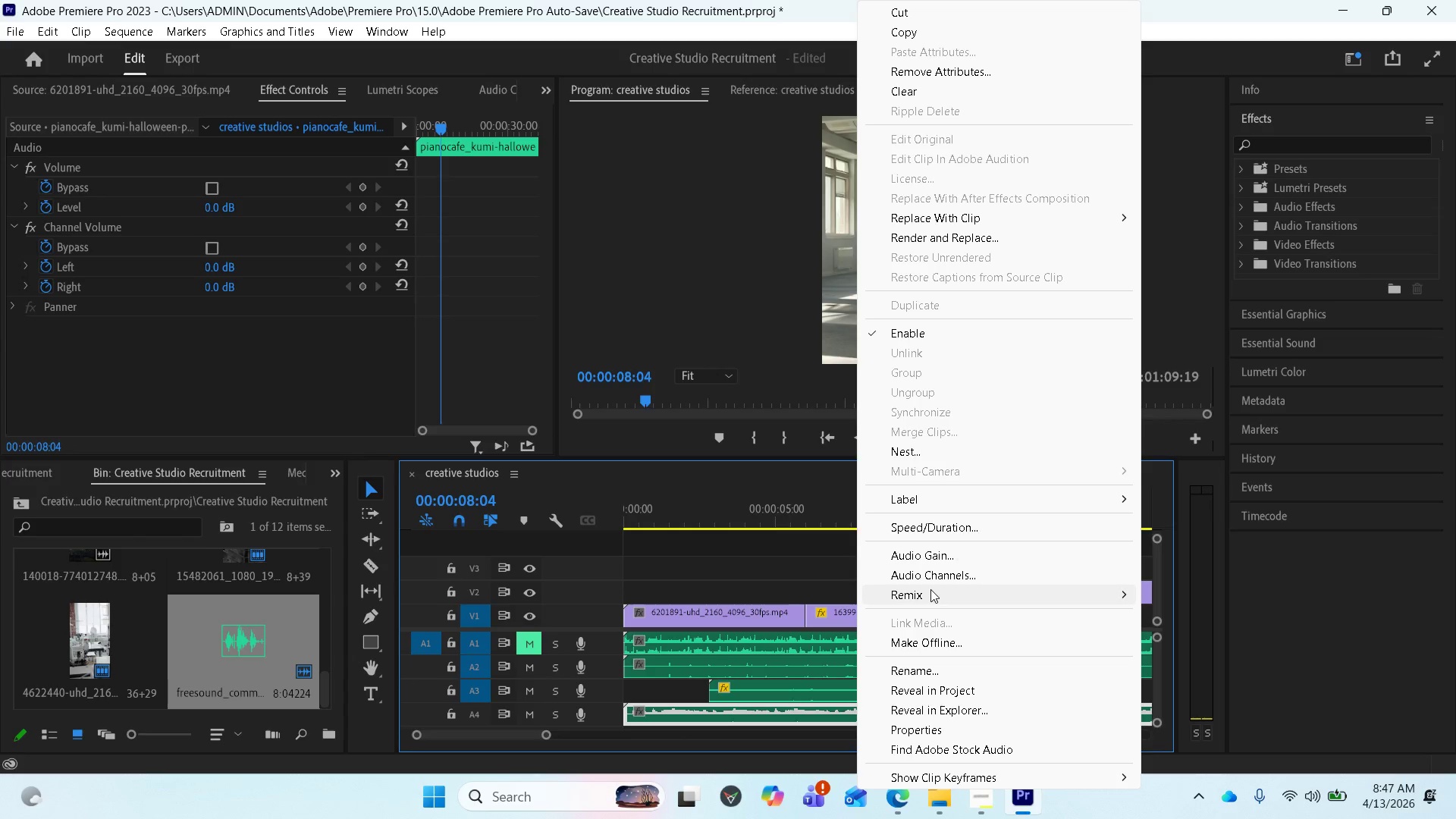 
left_click([924, 556])
 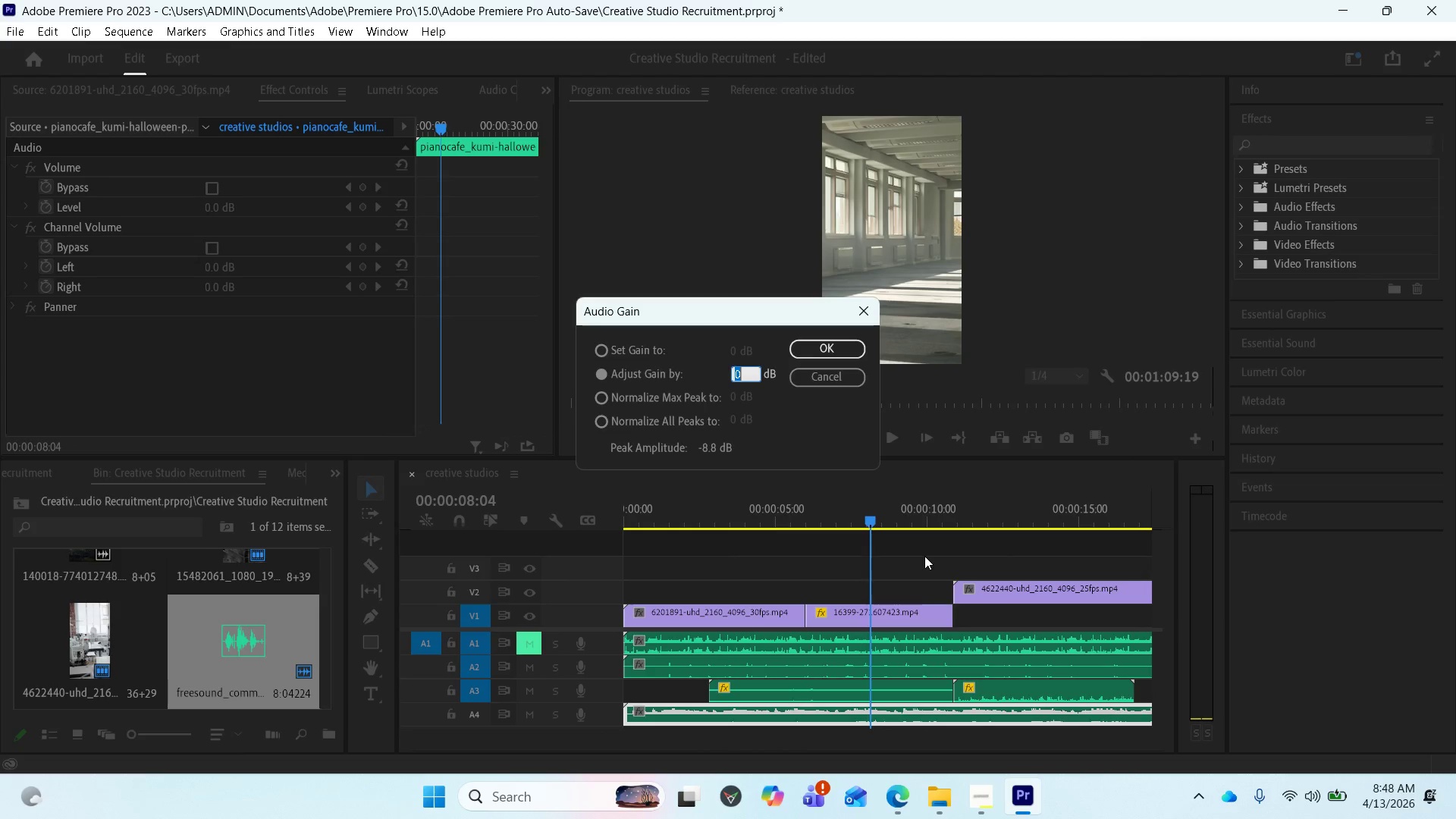 
key(NumpadAdd)
 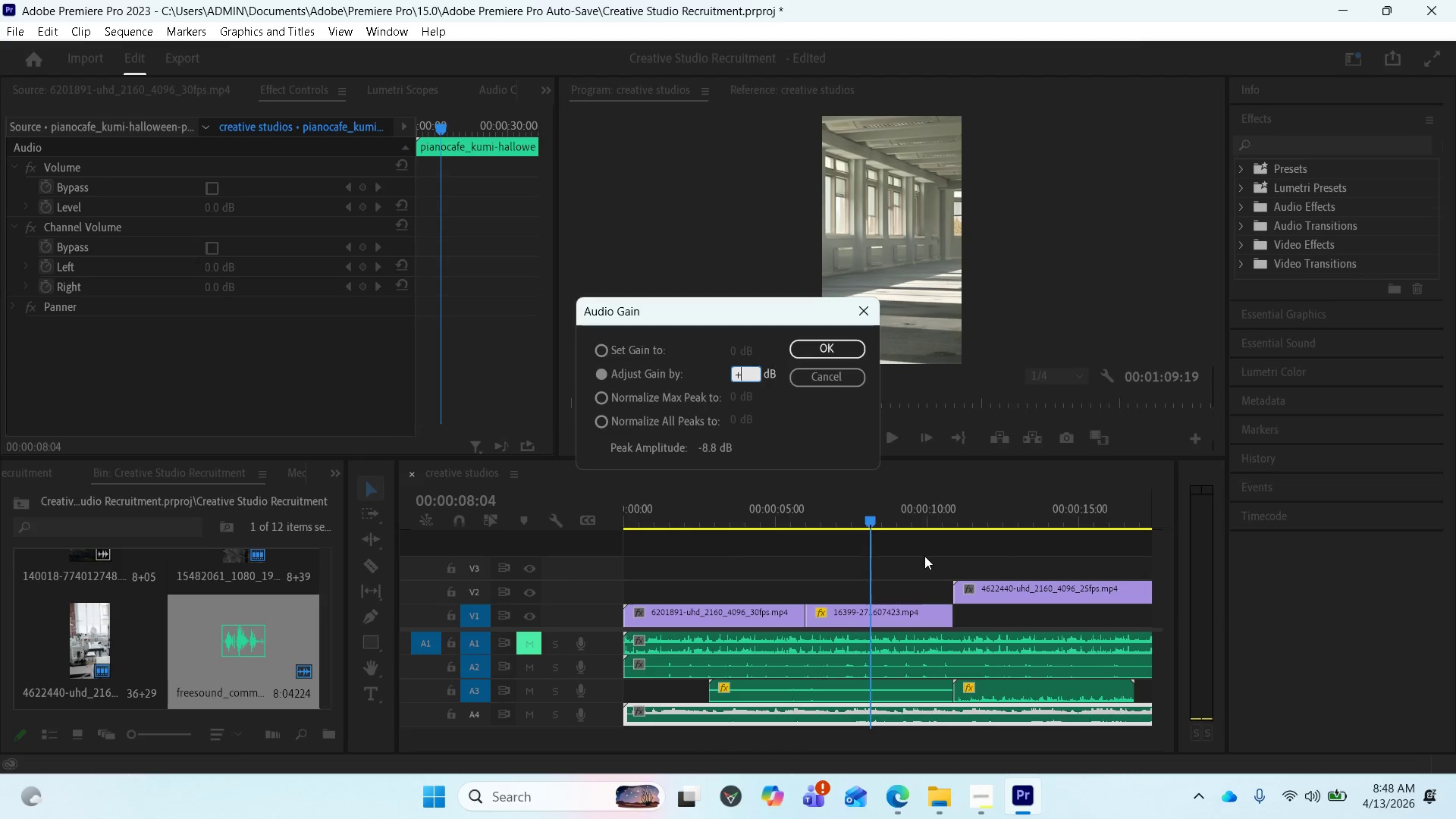 
key(5)
 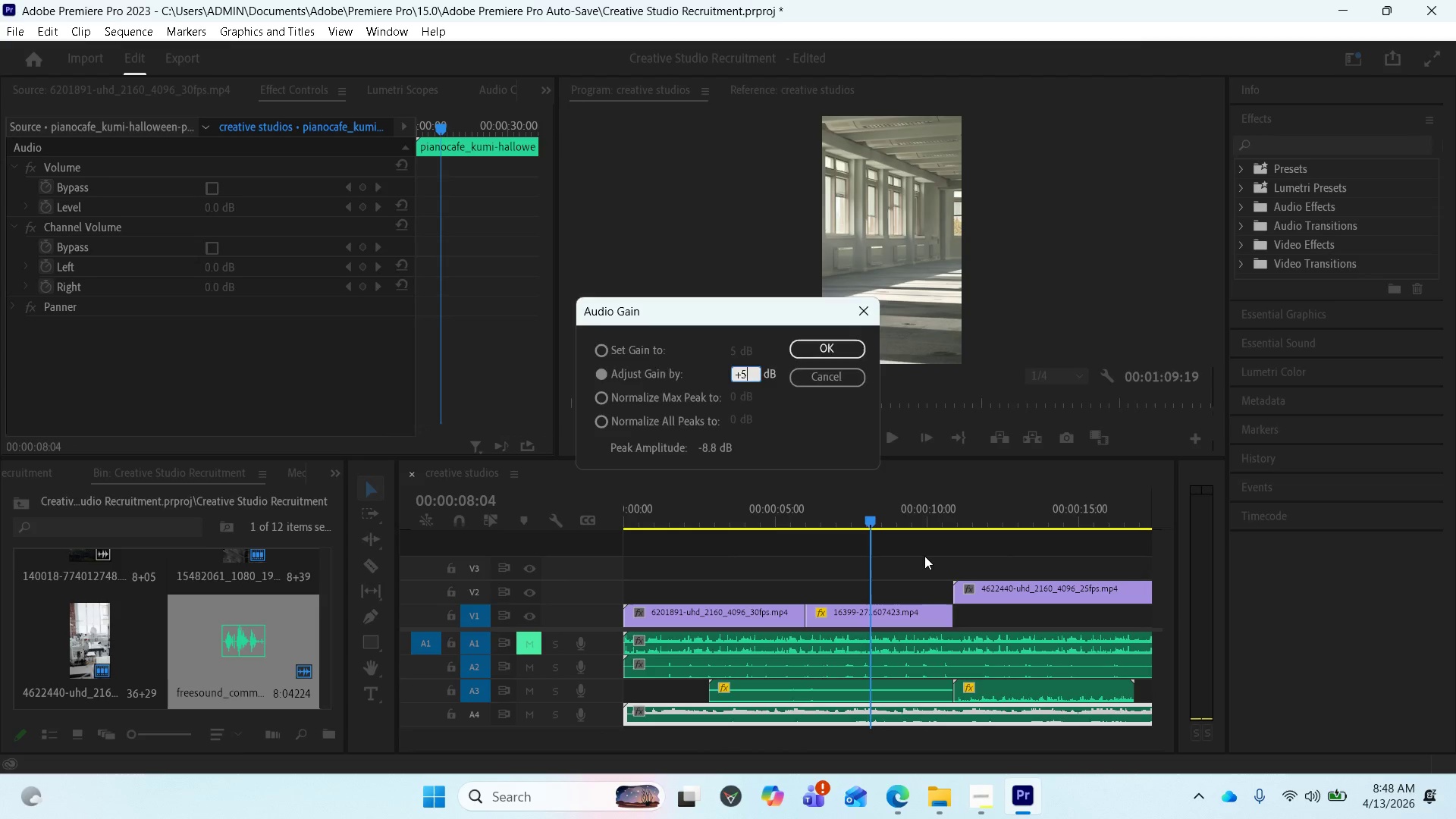 
key(Enter)
 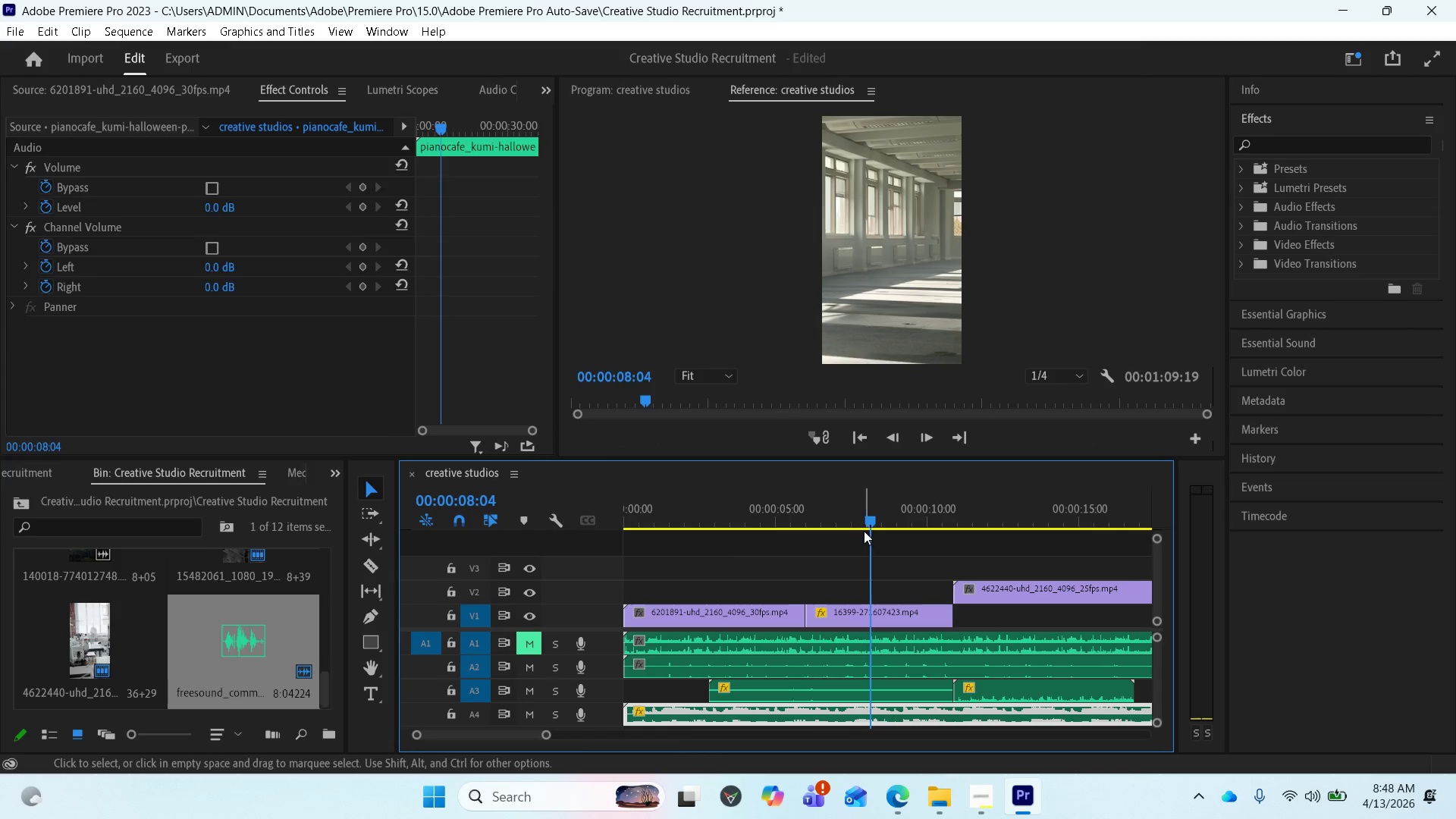 
left_click_drag(start_coordinate=[868, 516], to_coordinate=[653, 558])
 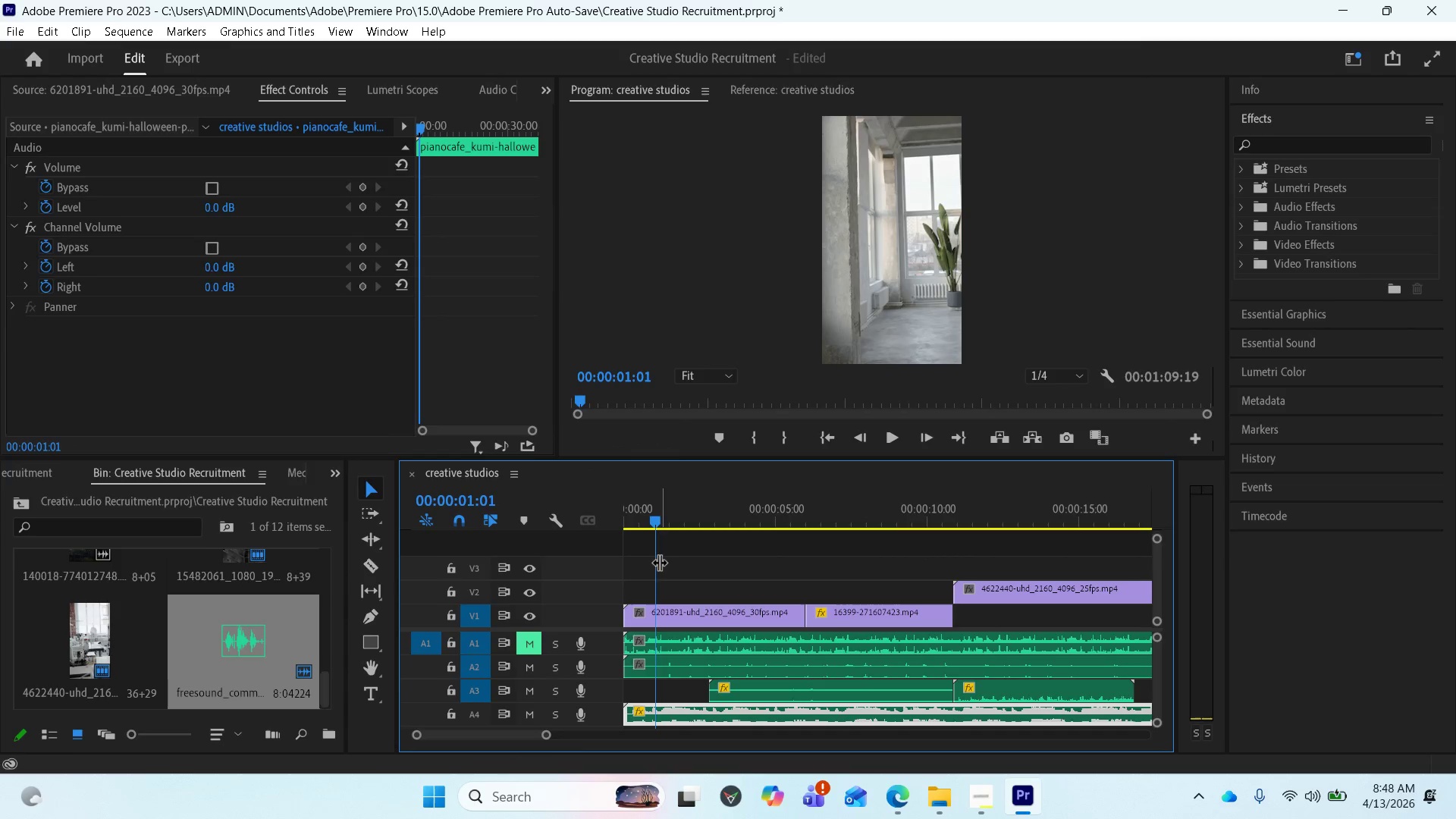 
key(Space)
 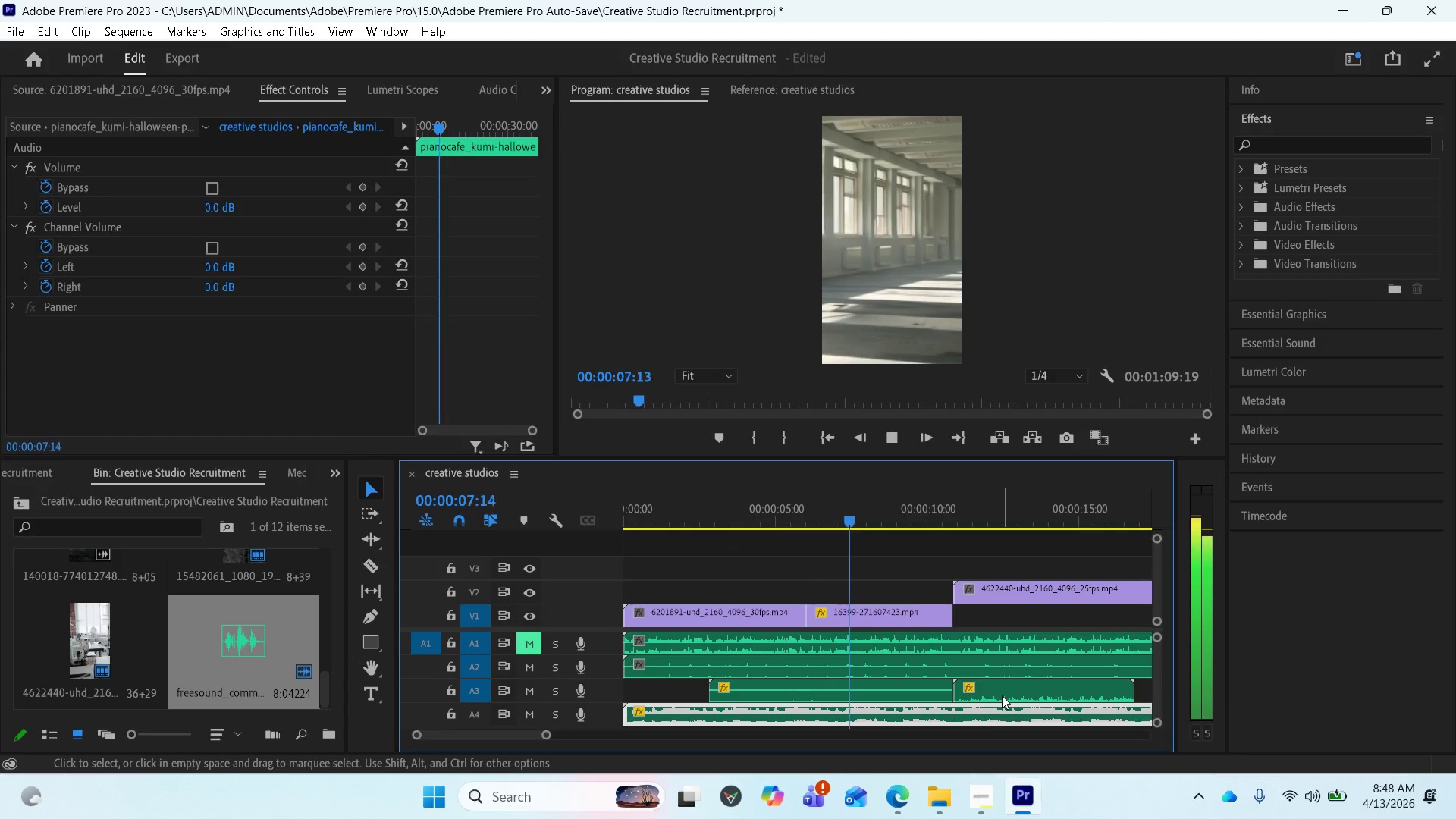 
wait(11.5)
 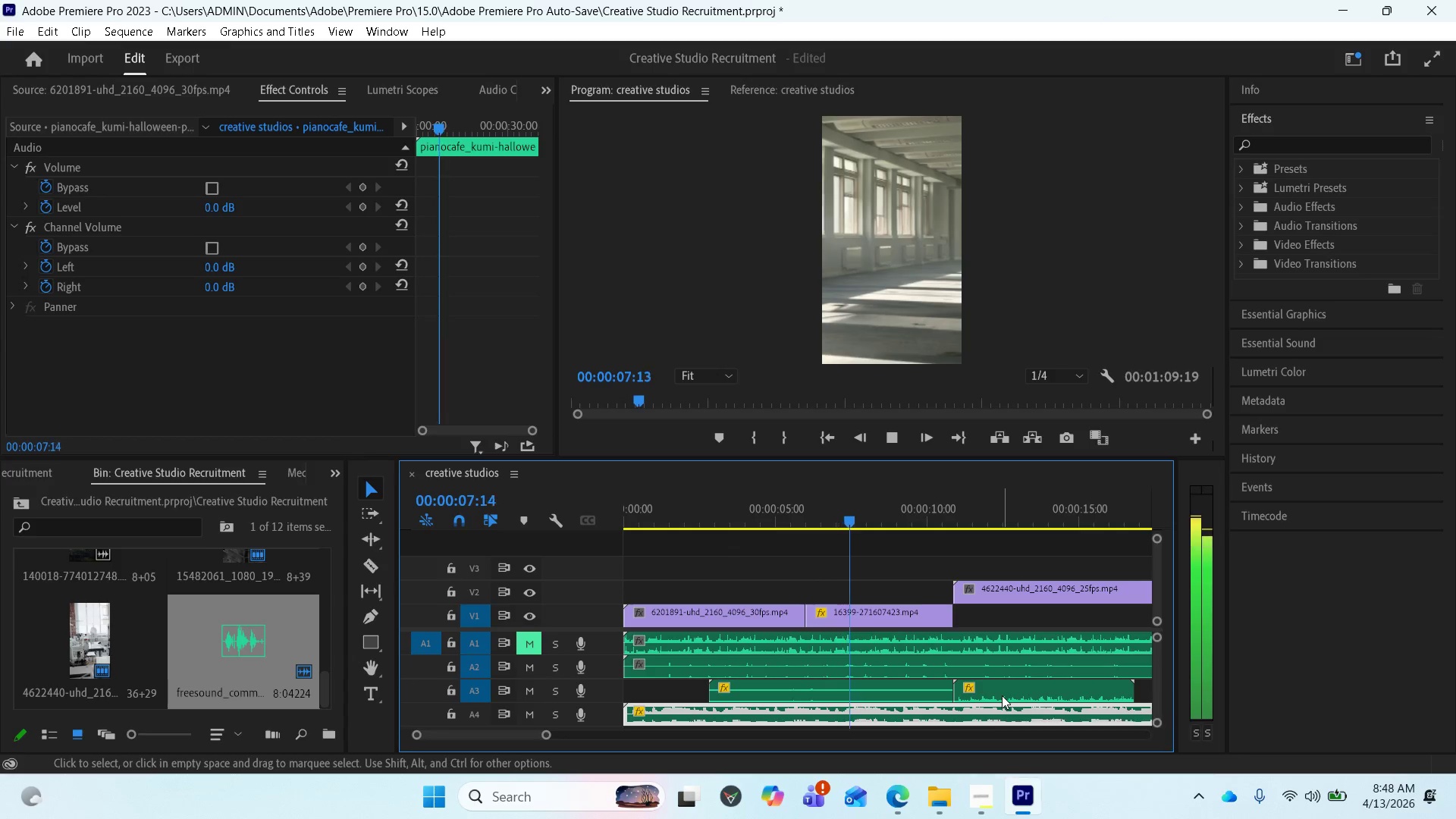 
scroll: coordinate [918, 709], scroll_direction: down, amount: 9.0
 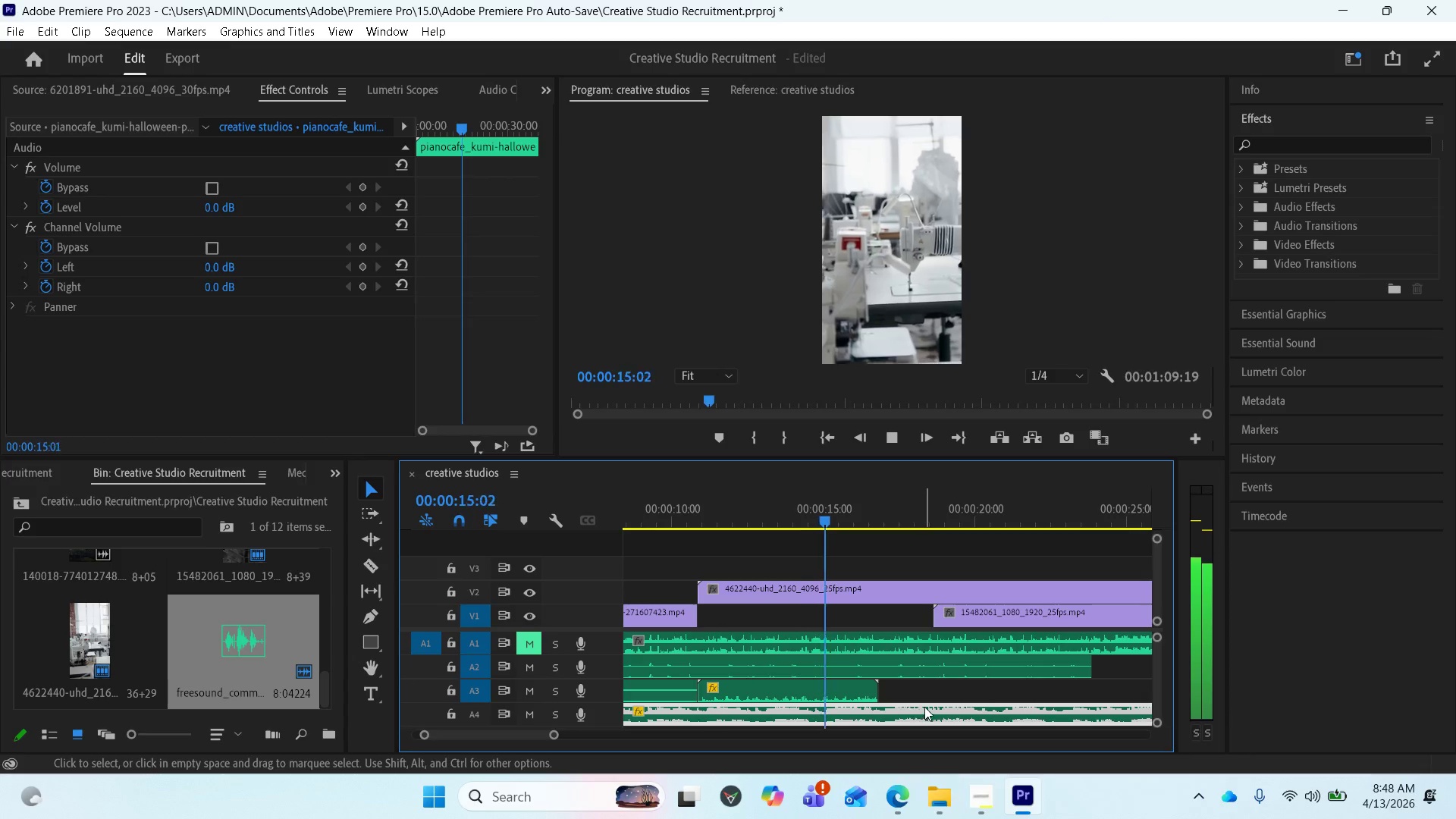 
key(Space)
 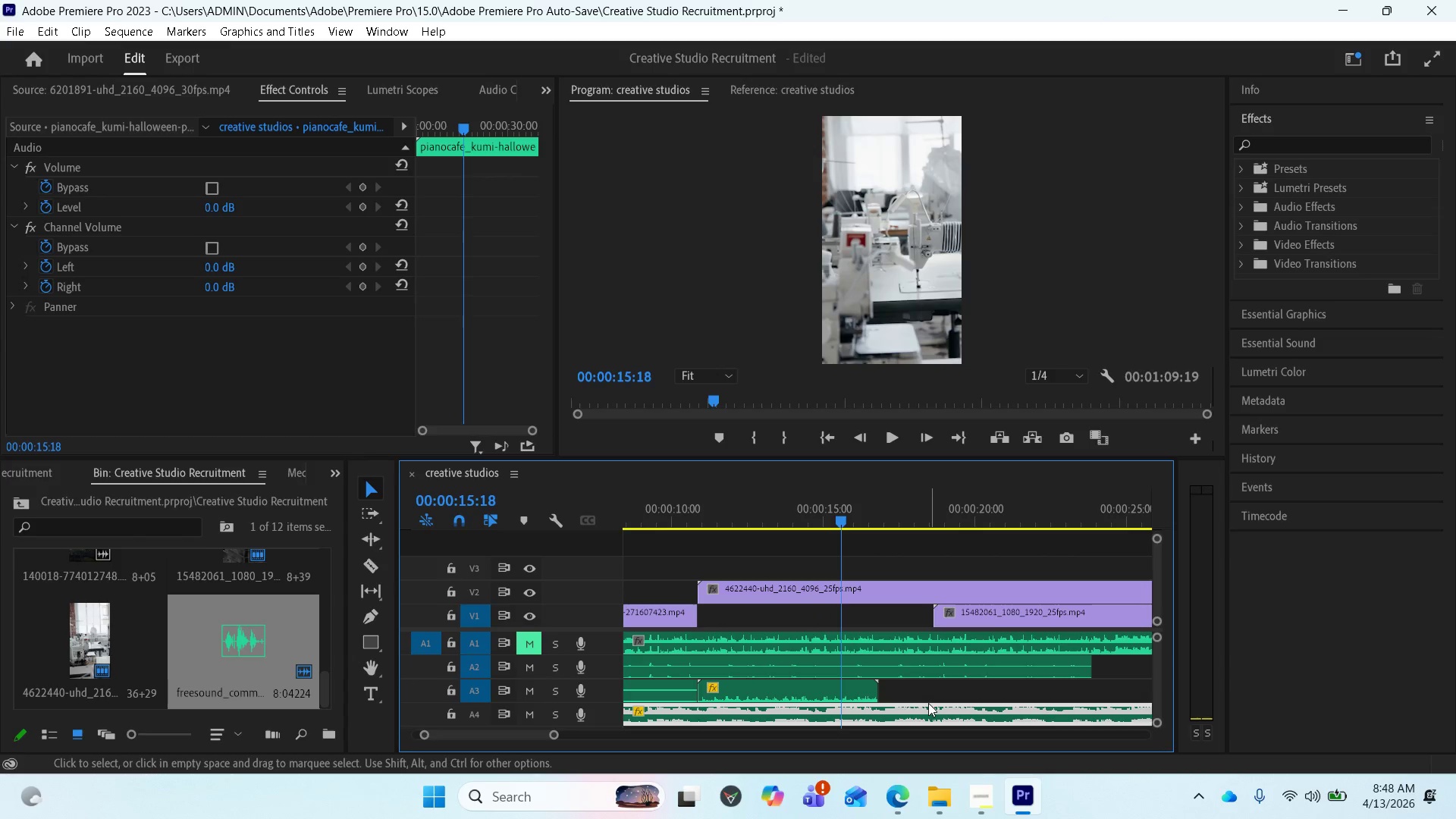 
key(Space)
 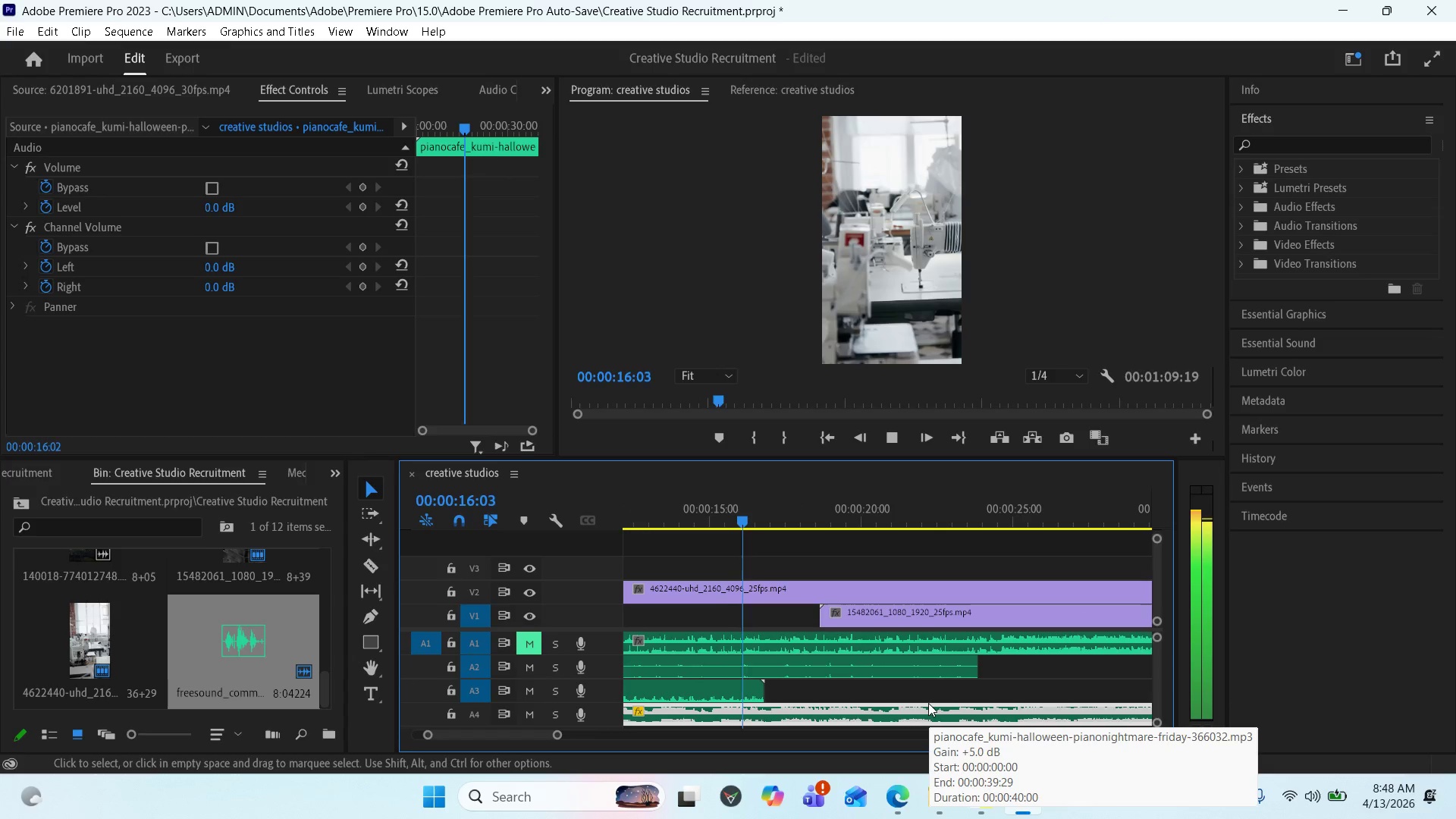 
scroll: coordinate [928, 703], scroll_direction: down, amount: 4.0
 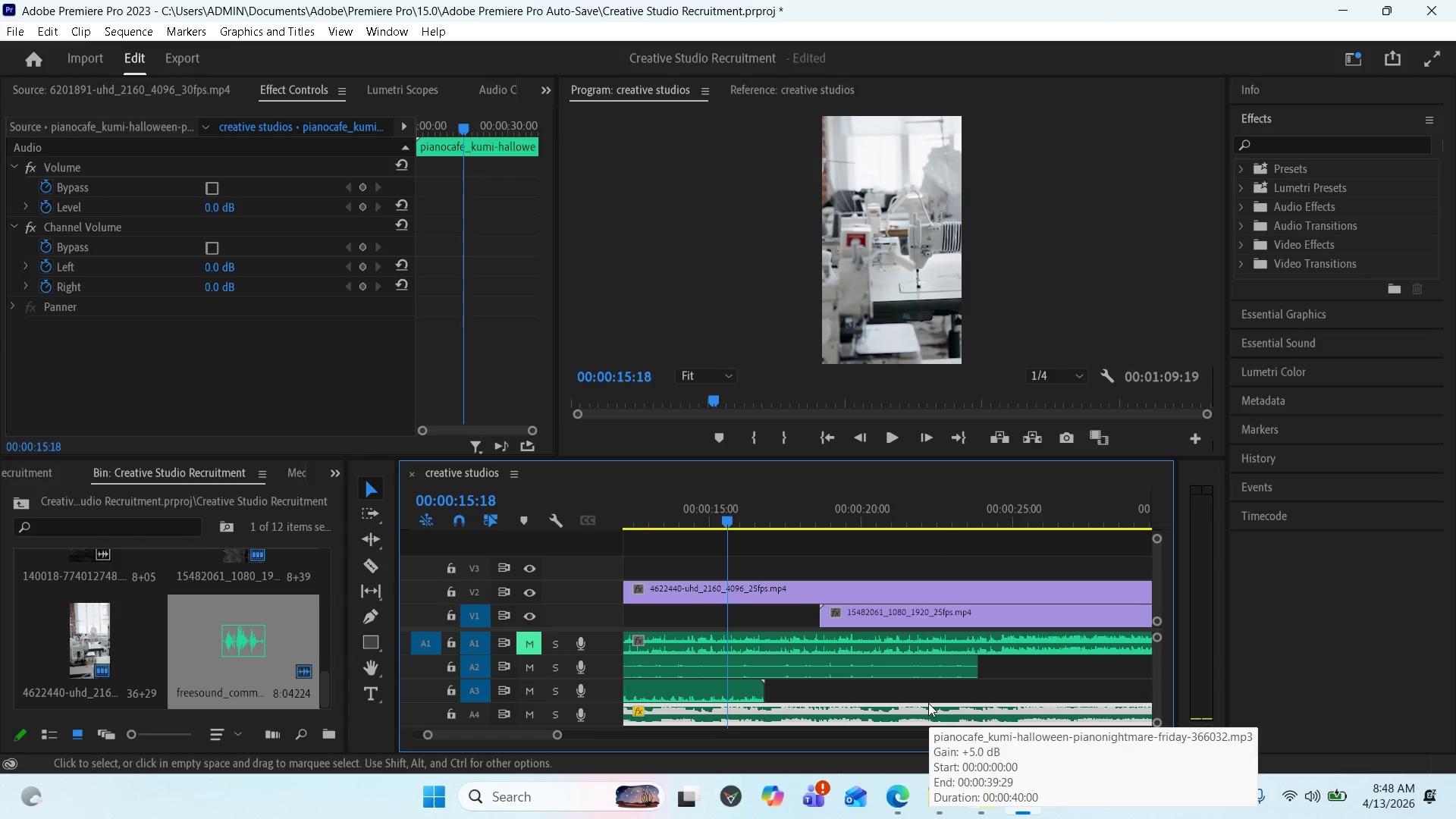 
key(Space)
 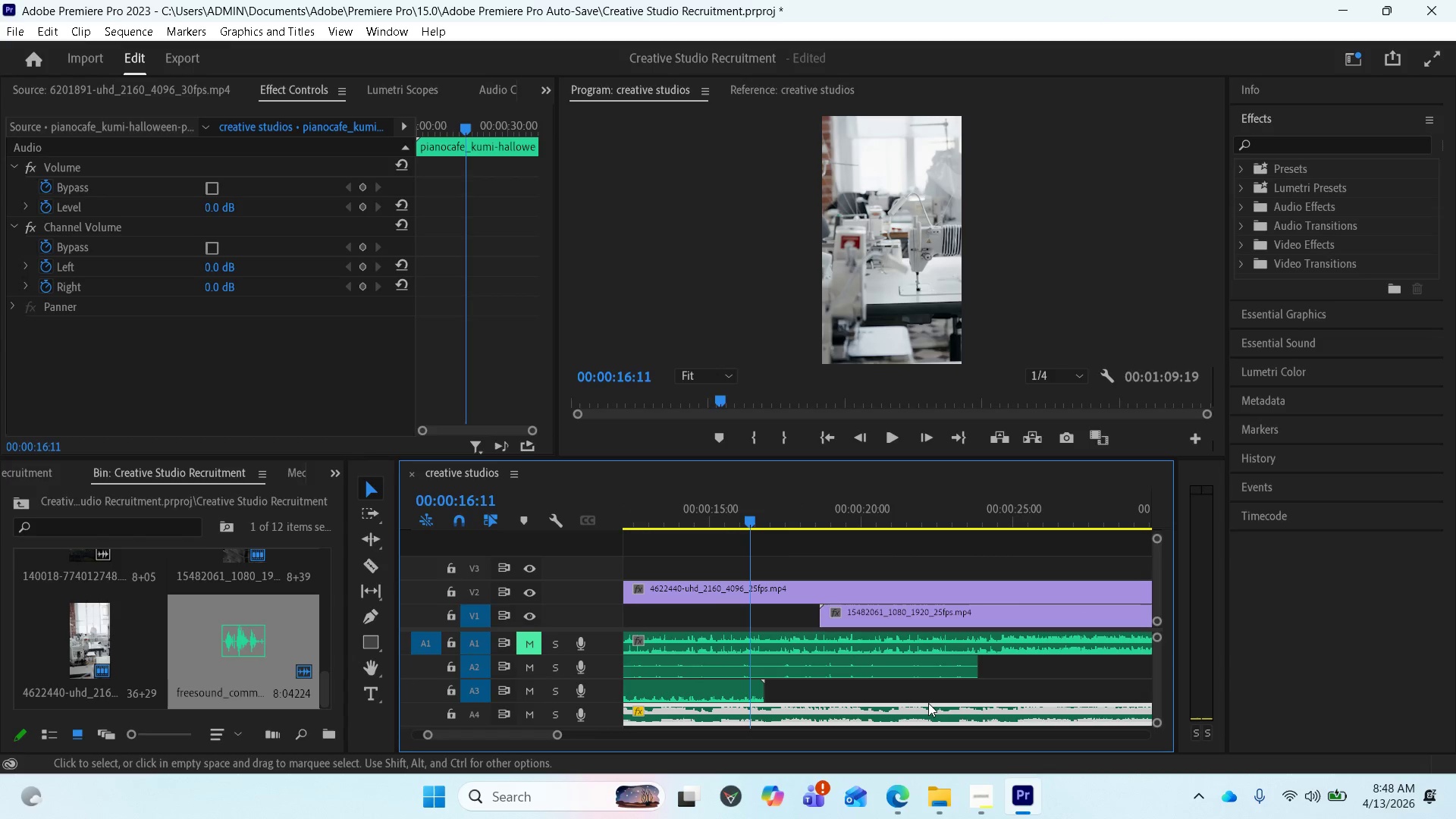 
key(Space)
 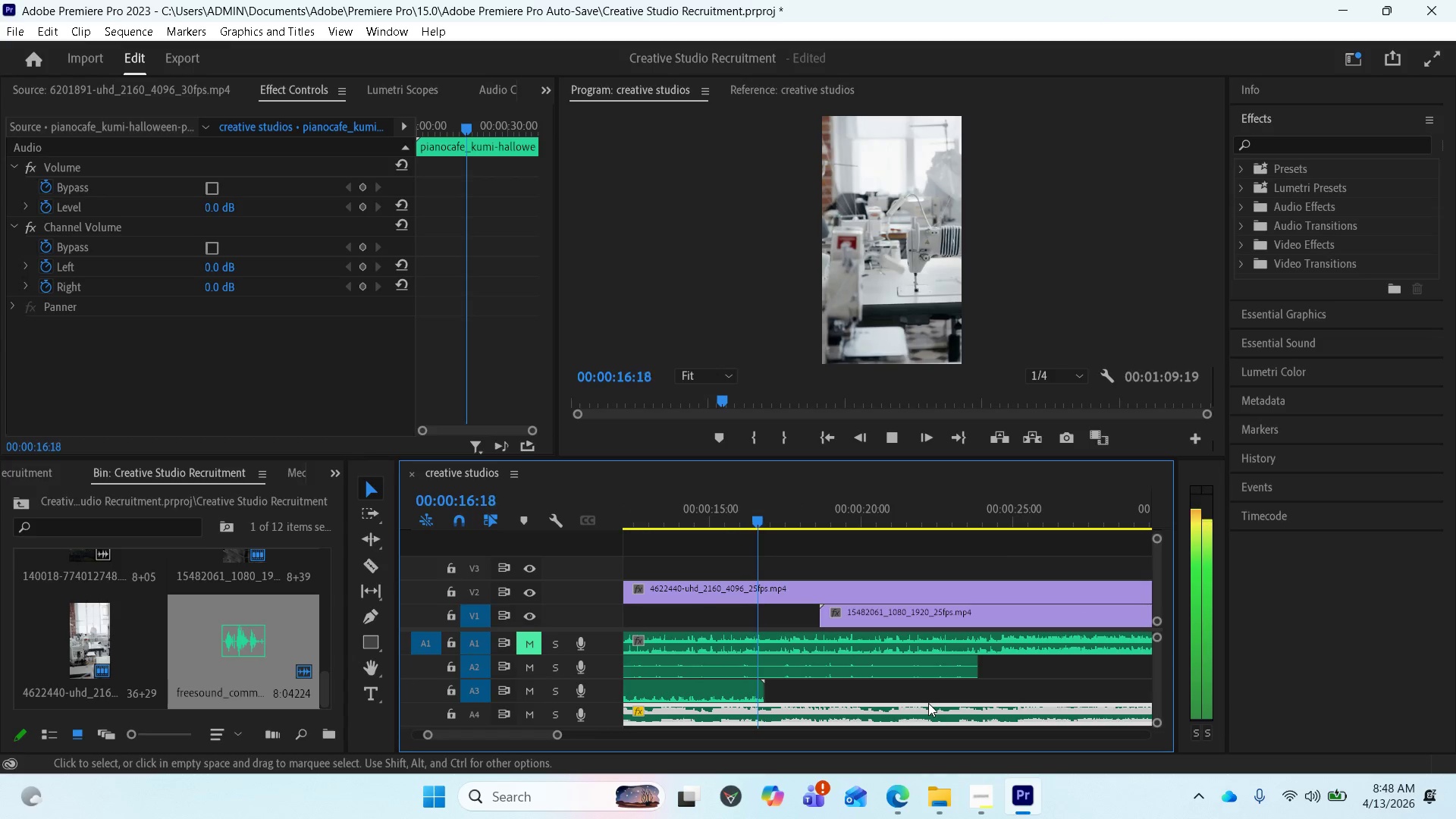 
key(Space)
 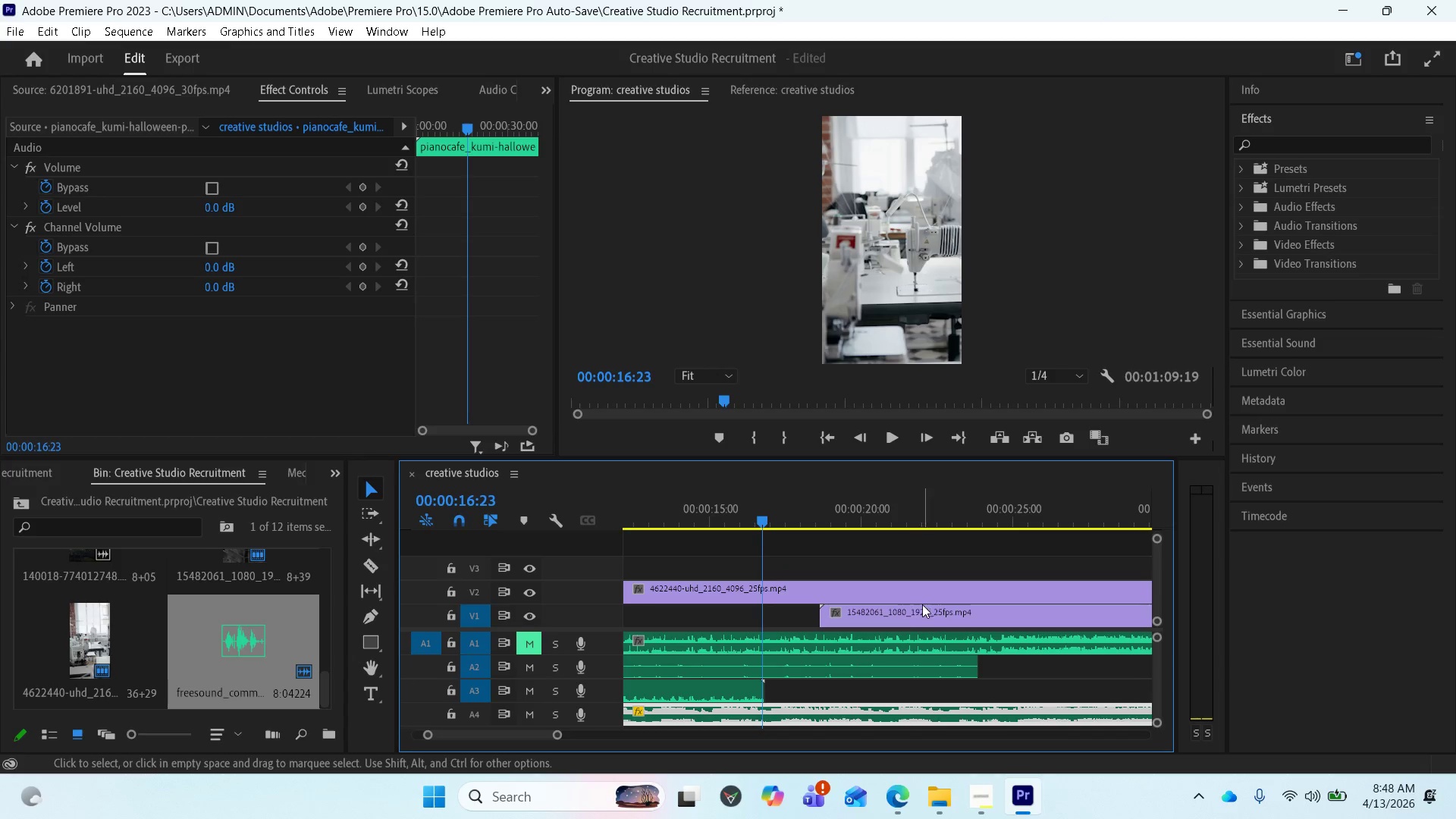 
scroll: coordinate [956, 621], scroll_direction: down, amount: 2.0
 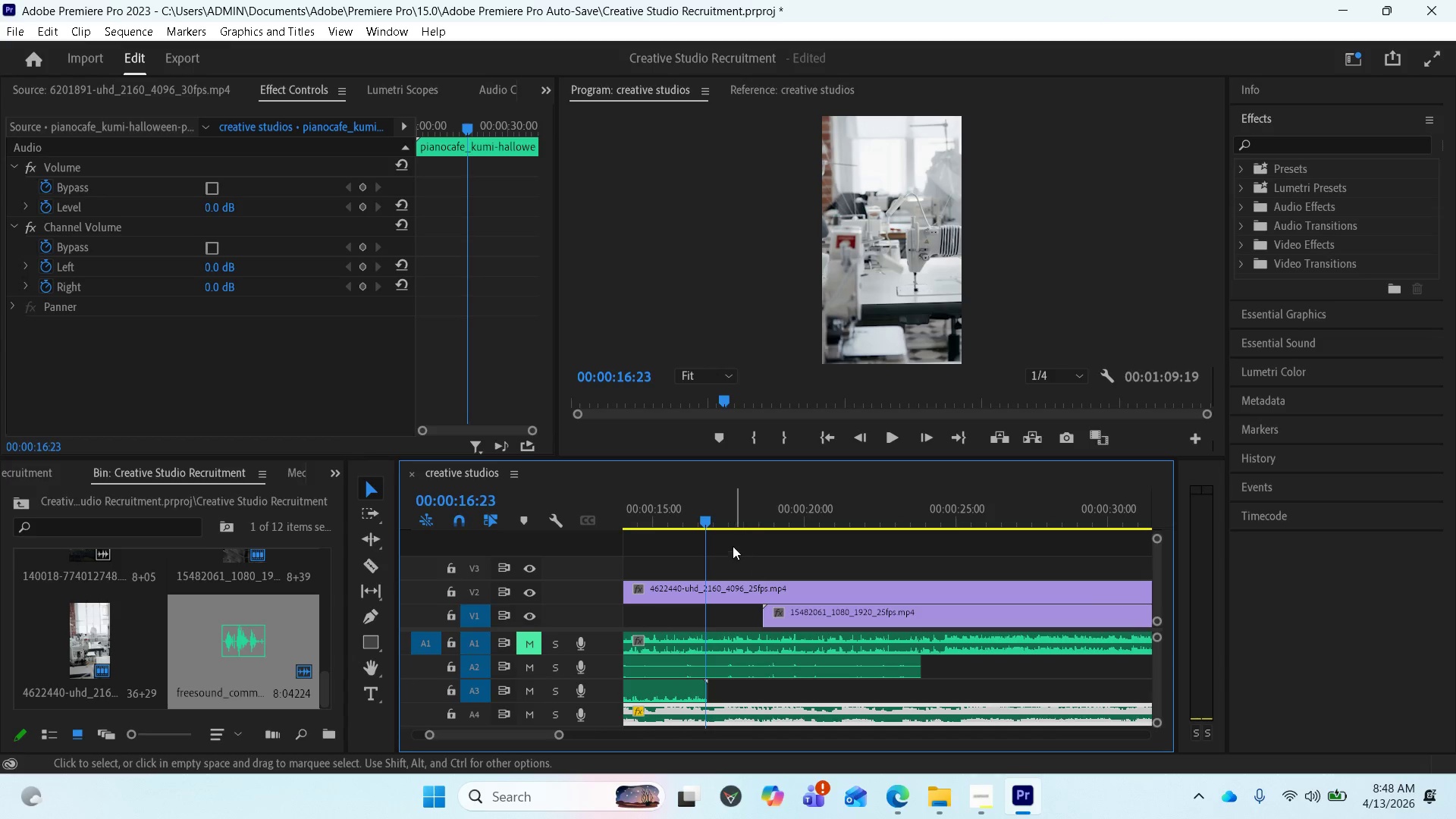 
left_click_drag(start_coordinate=[704, 517], to_coordinate=[728, 546])
 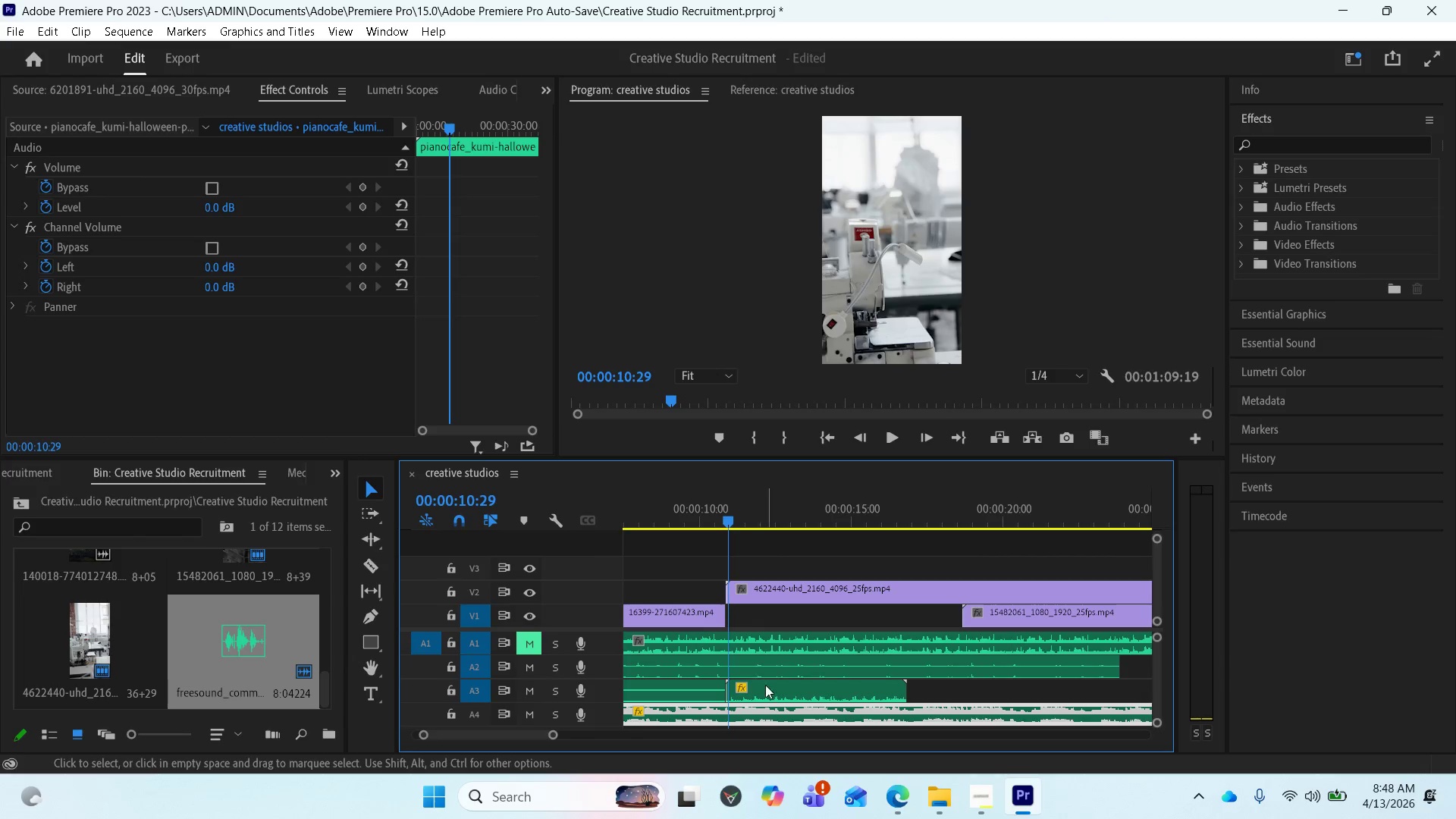 
scroll: coordinate [877, 698], scroll_direction: up, amount: 7.0
 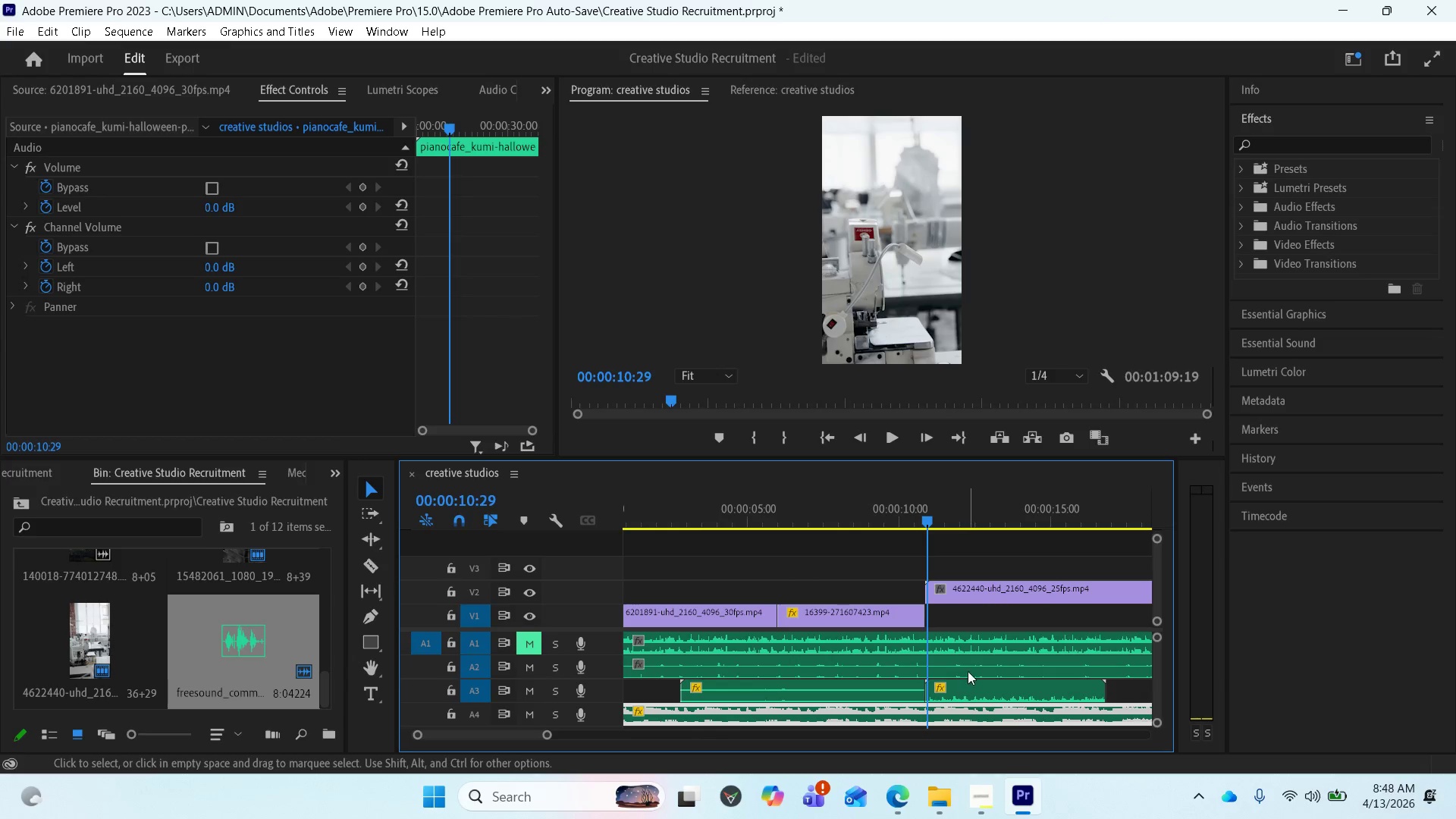 
left_click_drag(start_coordinate=[965, 686], to_coordinate=[975, 686])
 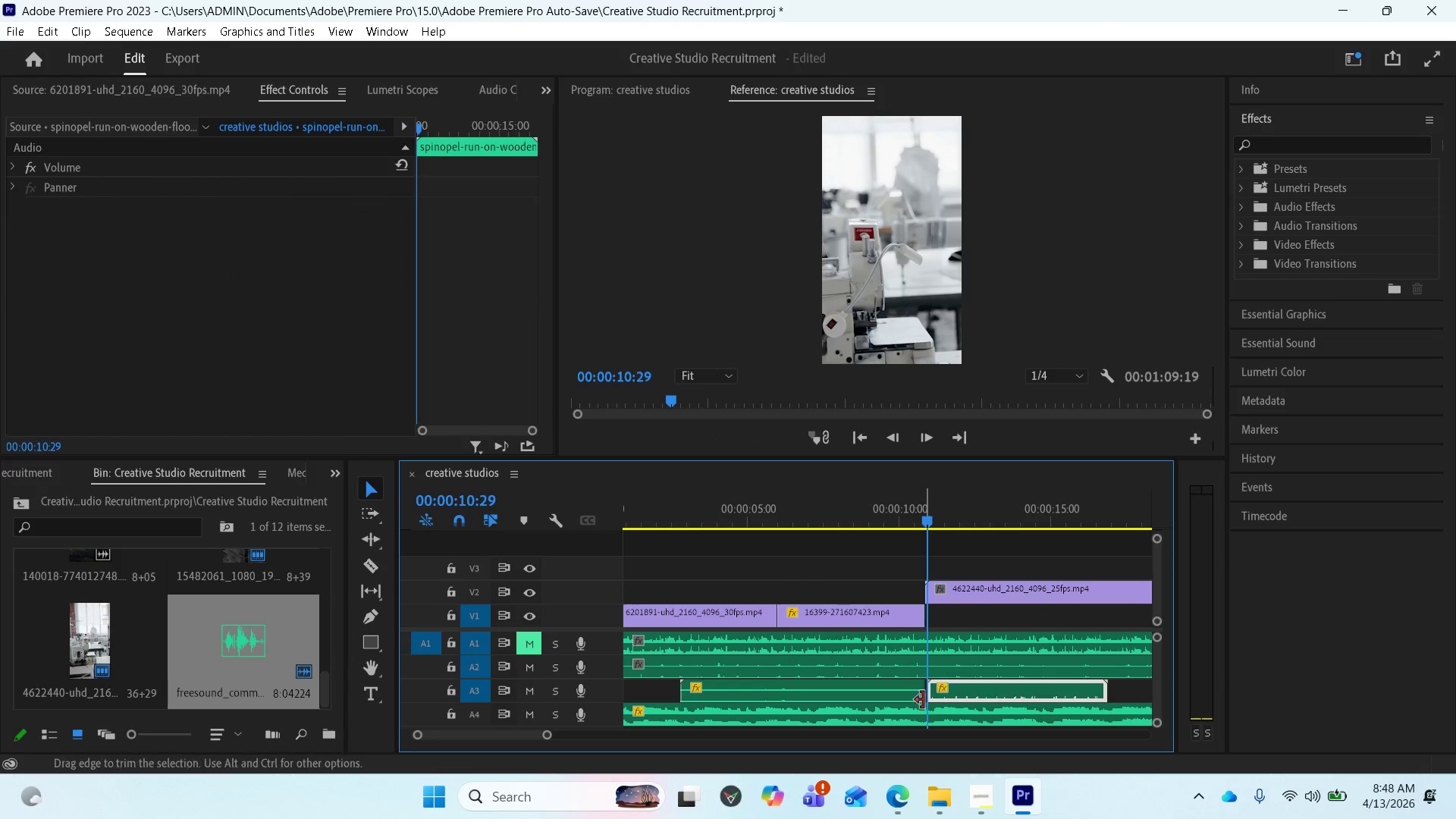 
left_click_drag(start_coordinate=[923, 696], to_coordinate=[928, 695])
 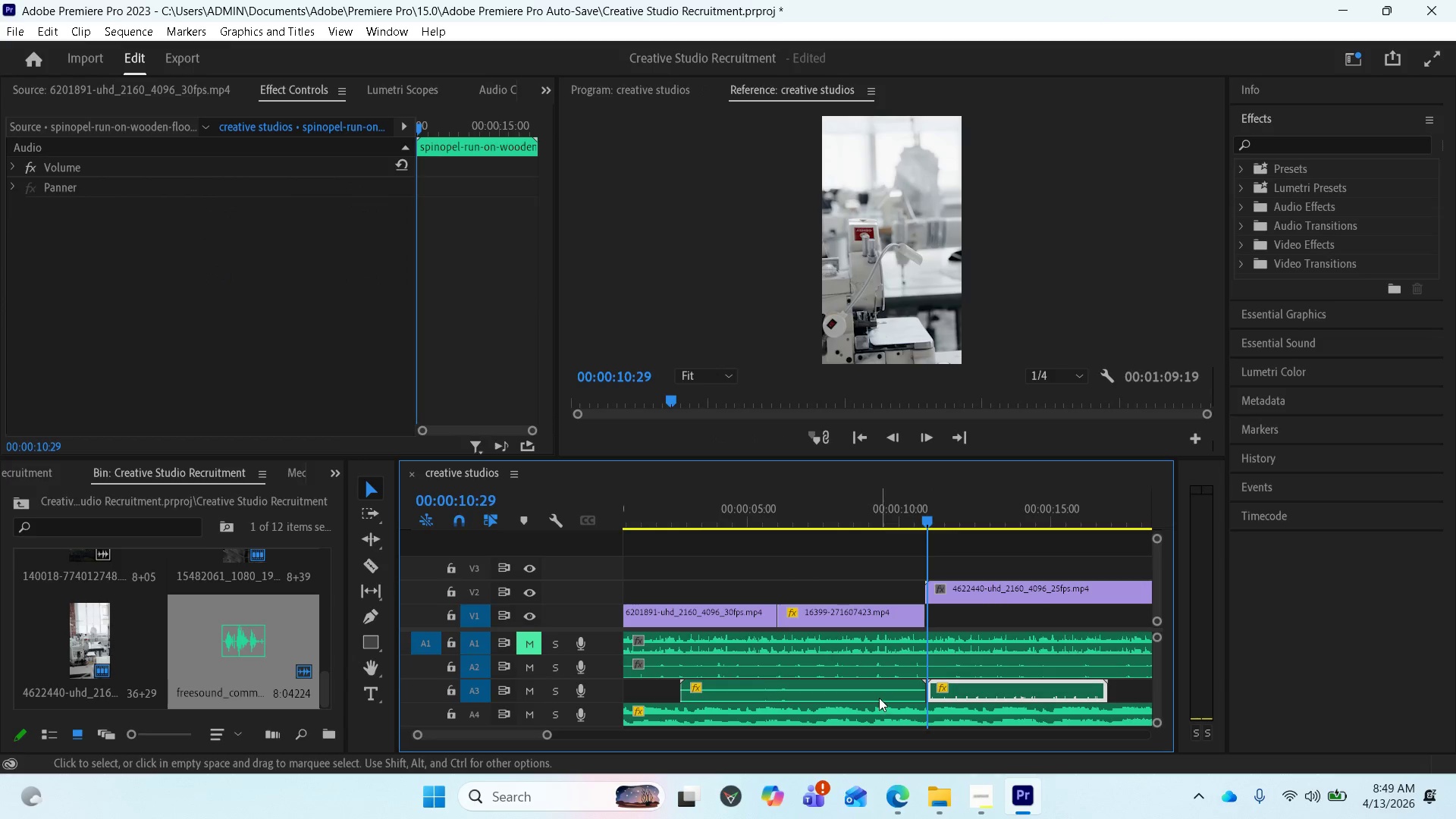 
left_click_drag(start_coordinate=[878, 696], to_coordinate=[882, 695])
 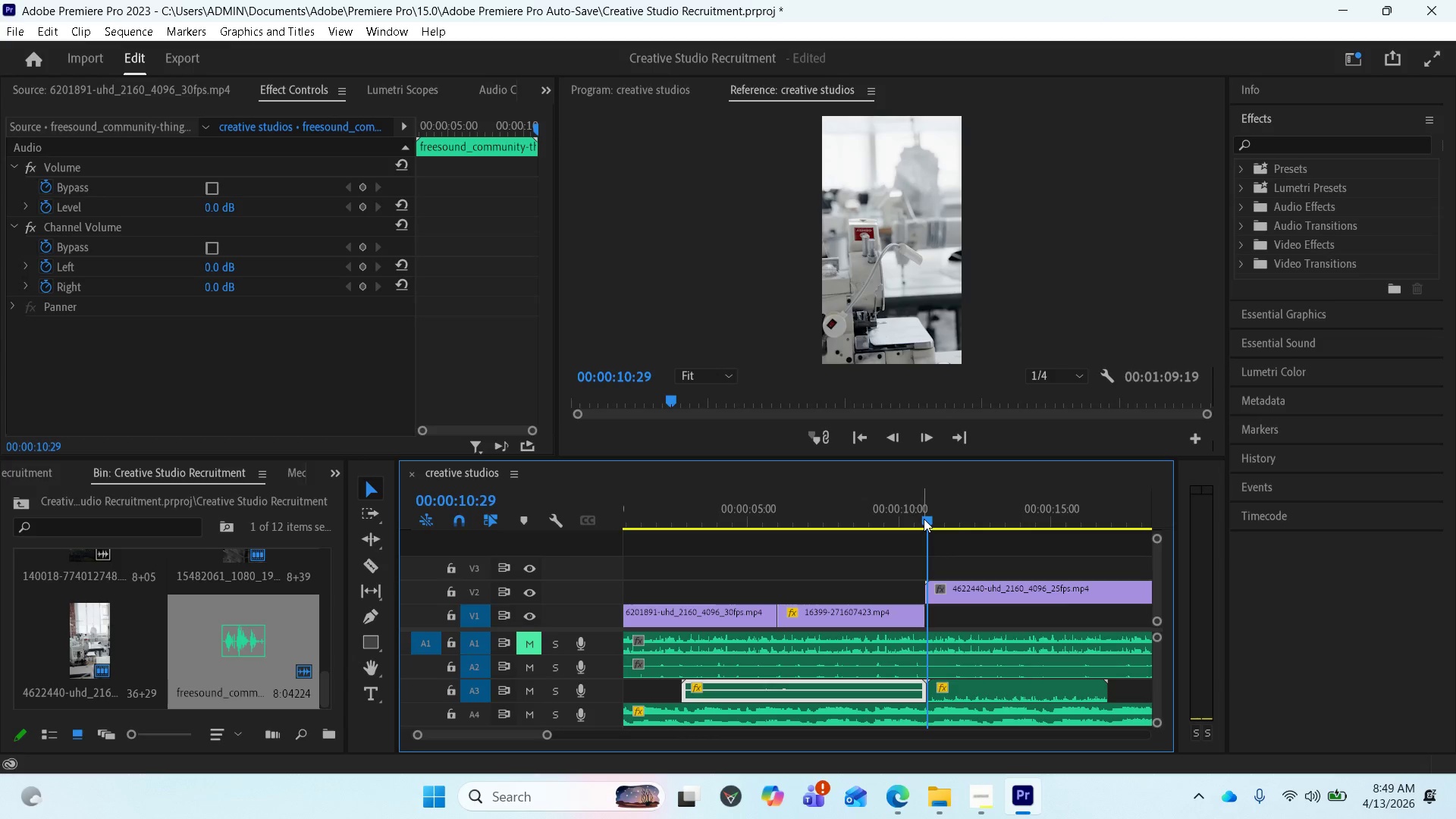 
left_click_drag(start_coordinate=[924, 519], to_coordinate=[917, 521])
 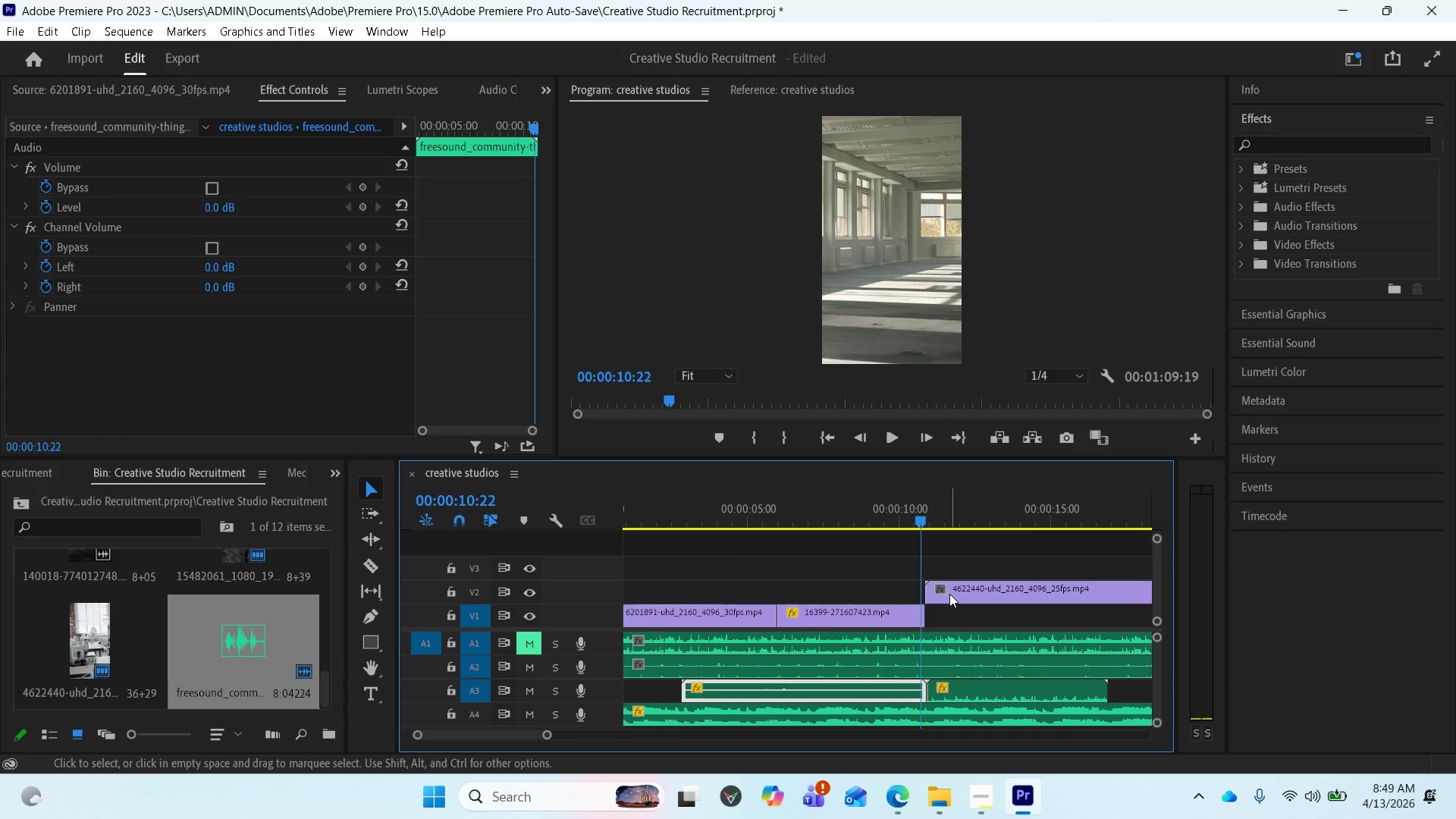 
left_click_drag(start_coordinate=[949, 594], to_coordinate=[962, 594])
 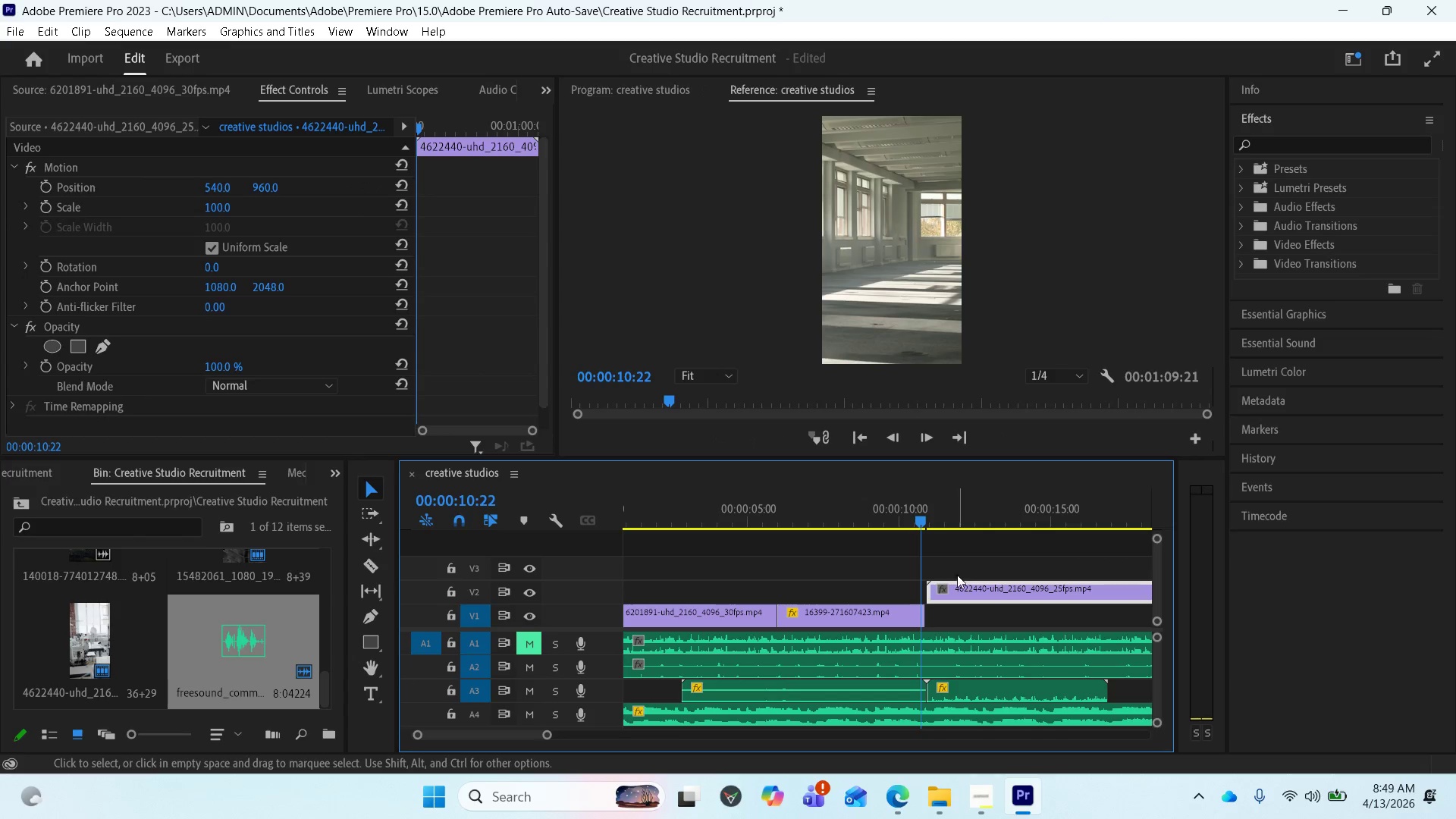 
left_click_drag(start_coordinate=[957, 593], to_coordinate=[975, 592])
 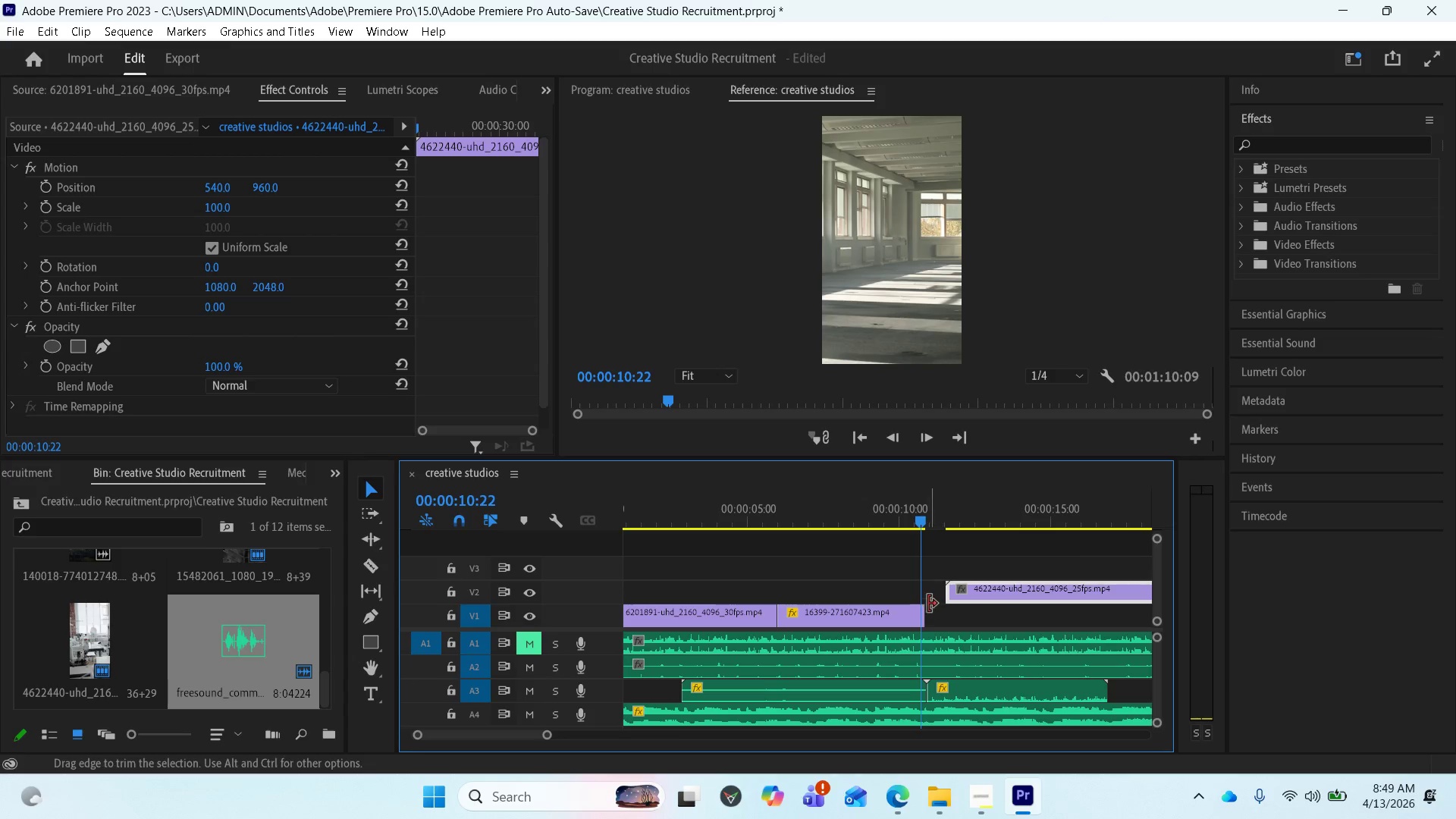 
left_click_drag(start_coordinate=[916, 522], to_coordinate=[894, 516])
 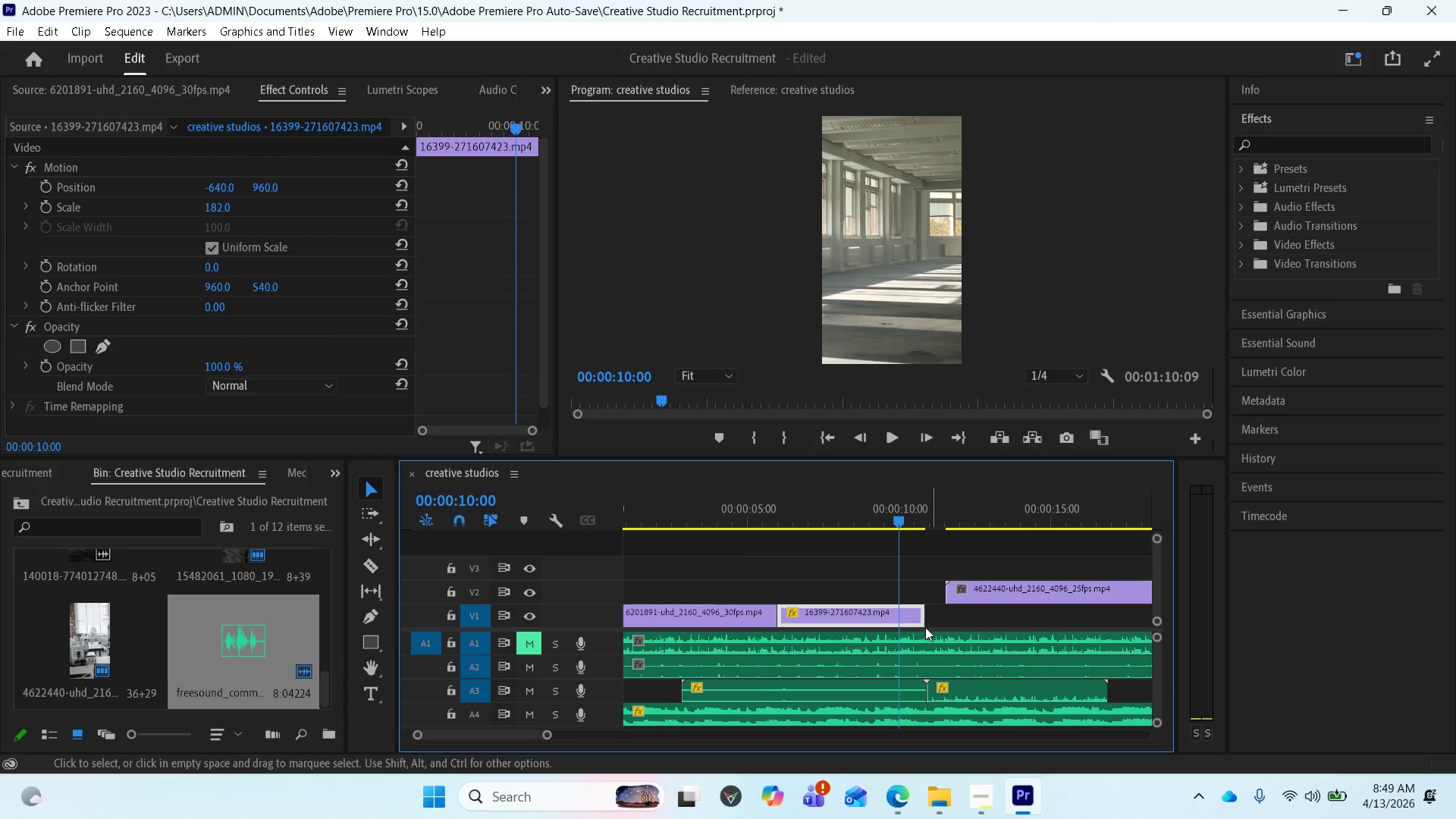 
left_click_drag(start_coordinate=[925, 618], to_coordinate=[903, 613])
 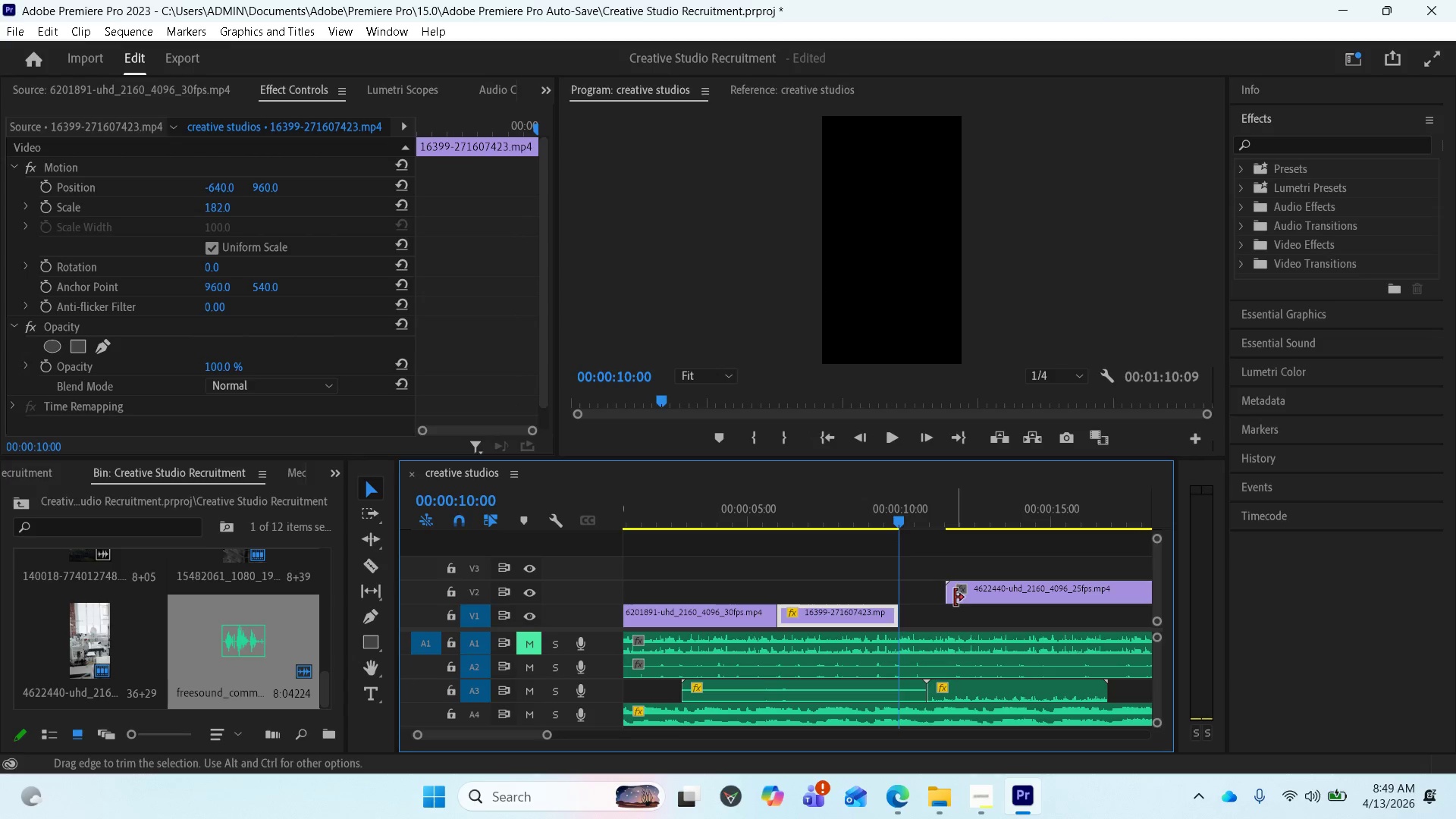 
left_click_drag(start_coordinate=[955, 596], to_coordinate=[927, 595])
 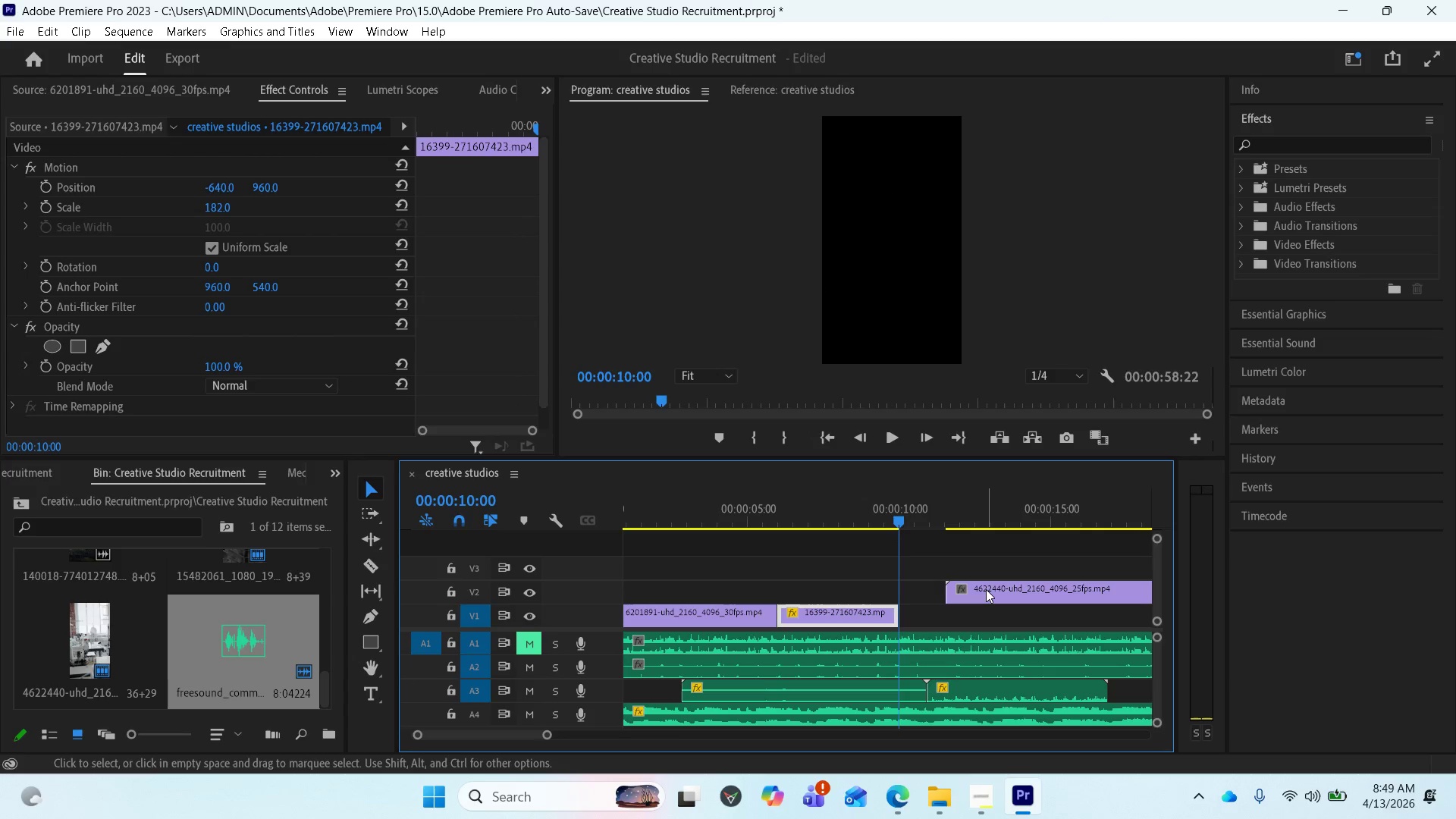 
left_click_drag(start_coordinate=[986, 588], to_coordinate=[939, 596])
 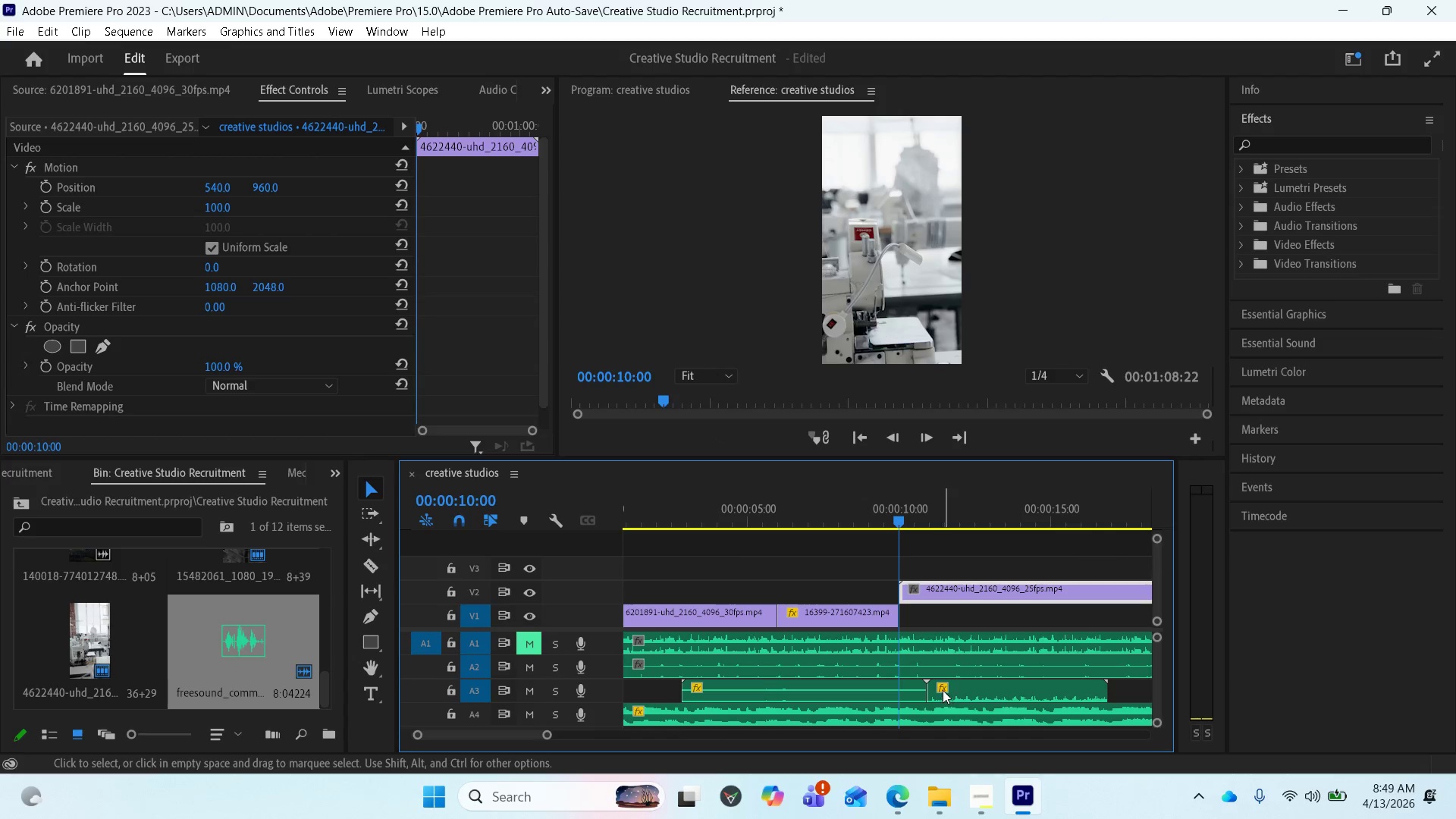 
key(Space)
 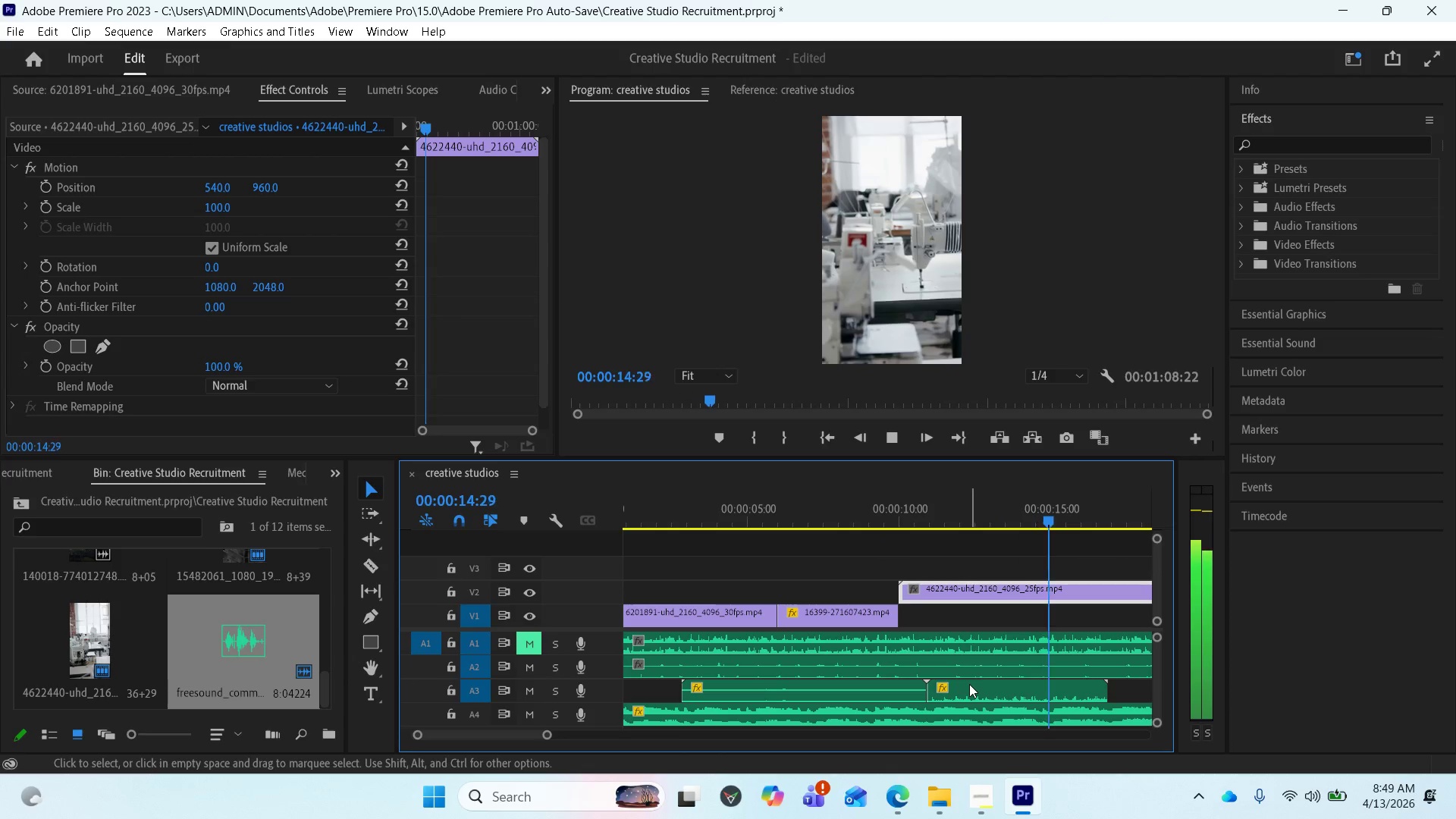 
wait(6.81)
 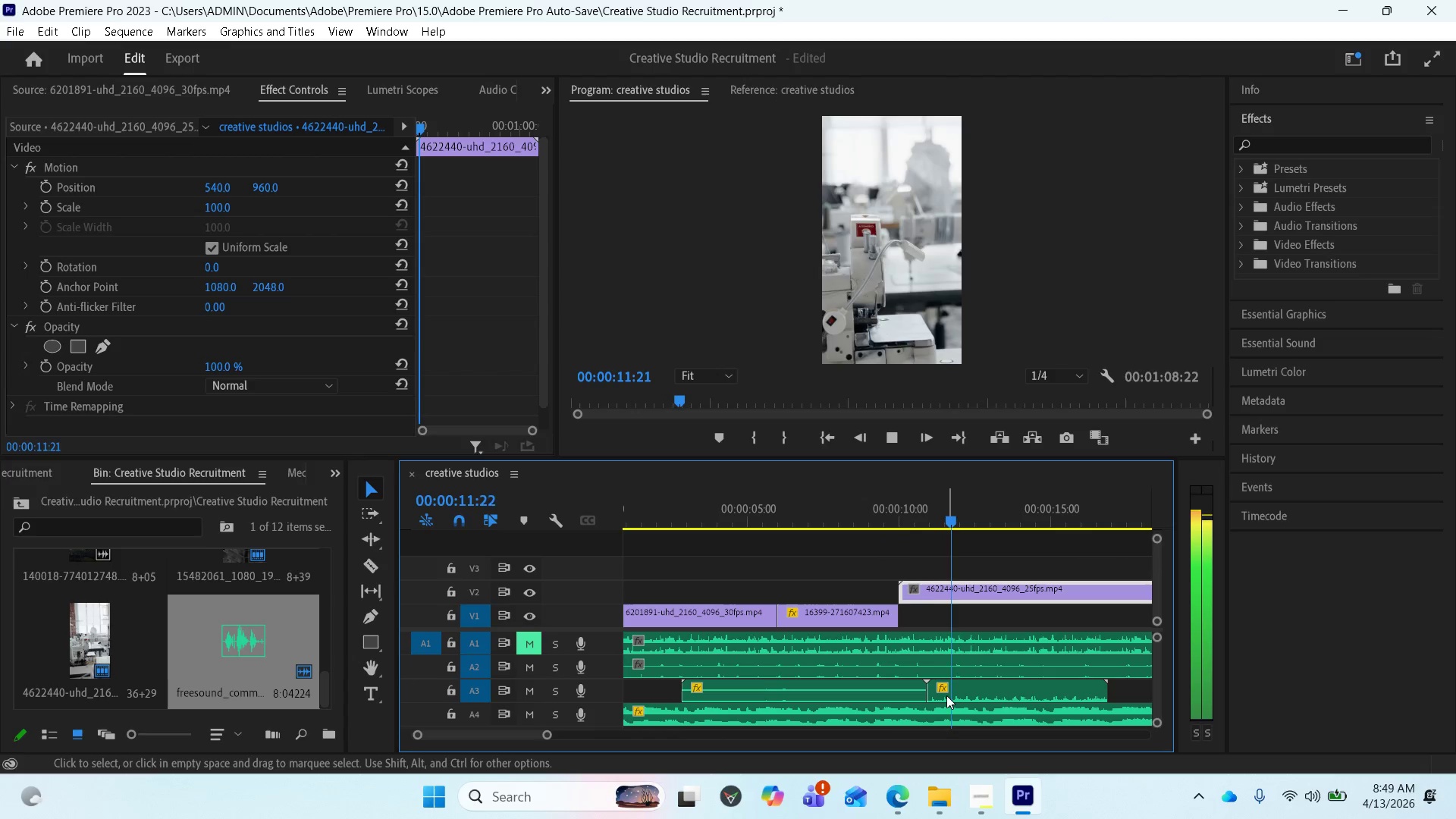 
key(Space)
 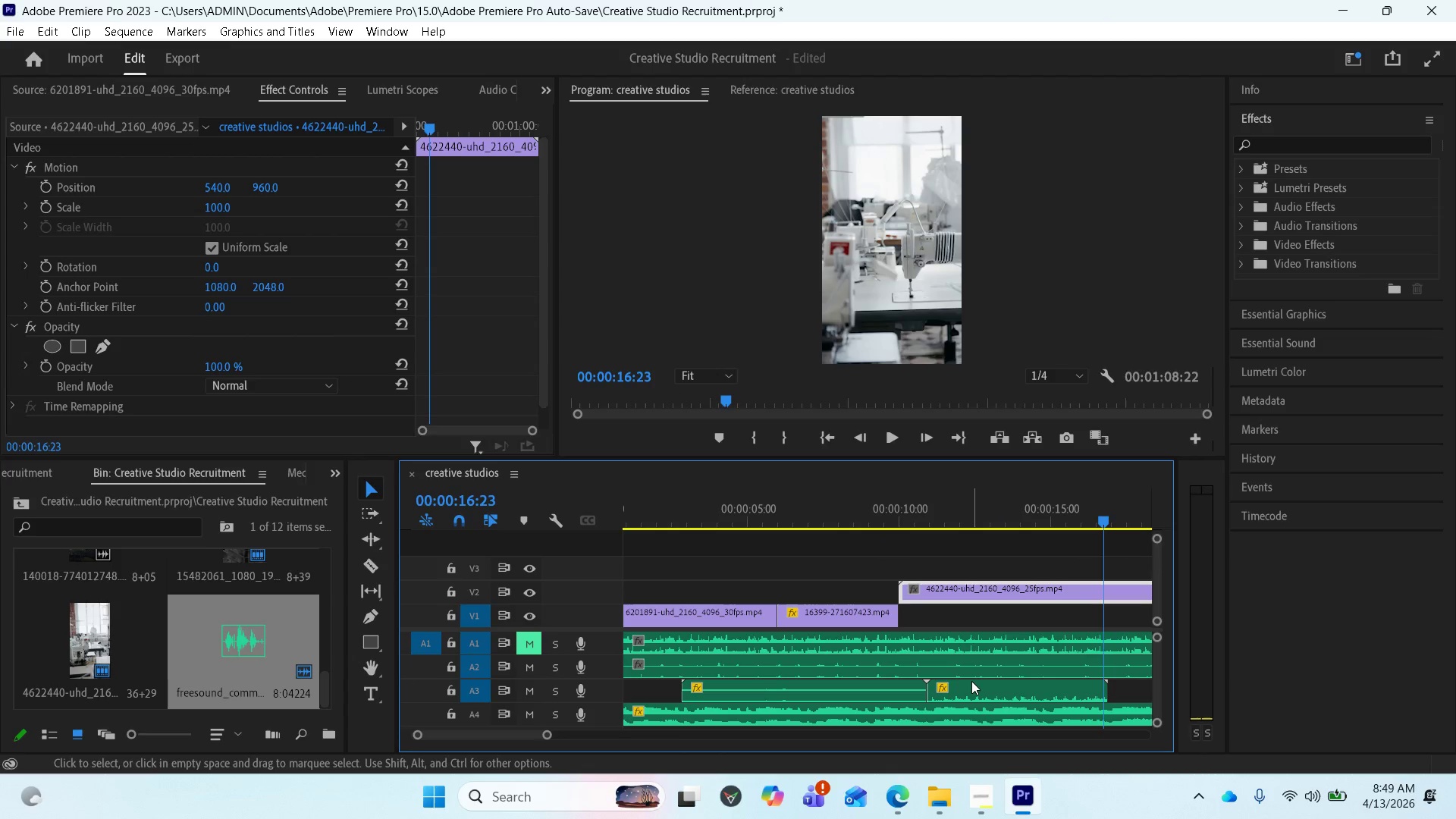 
scroll: coordinate [971, 679], scroll_direction: down, amount: 3.0
 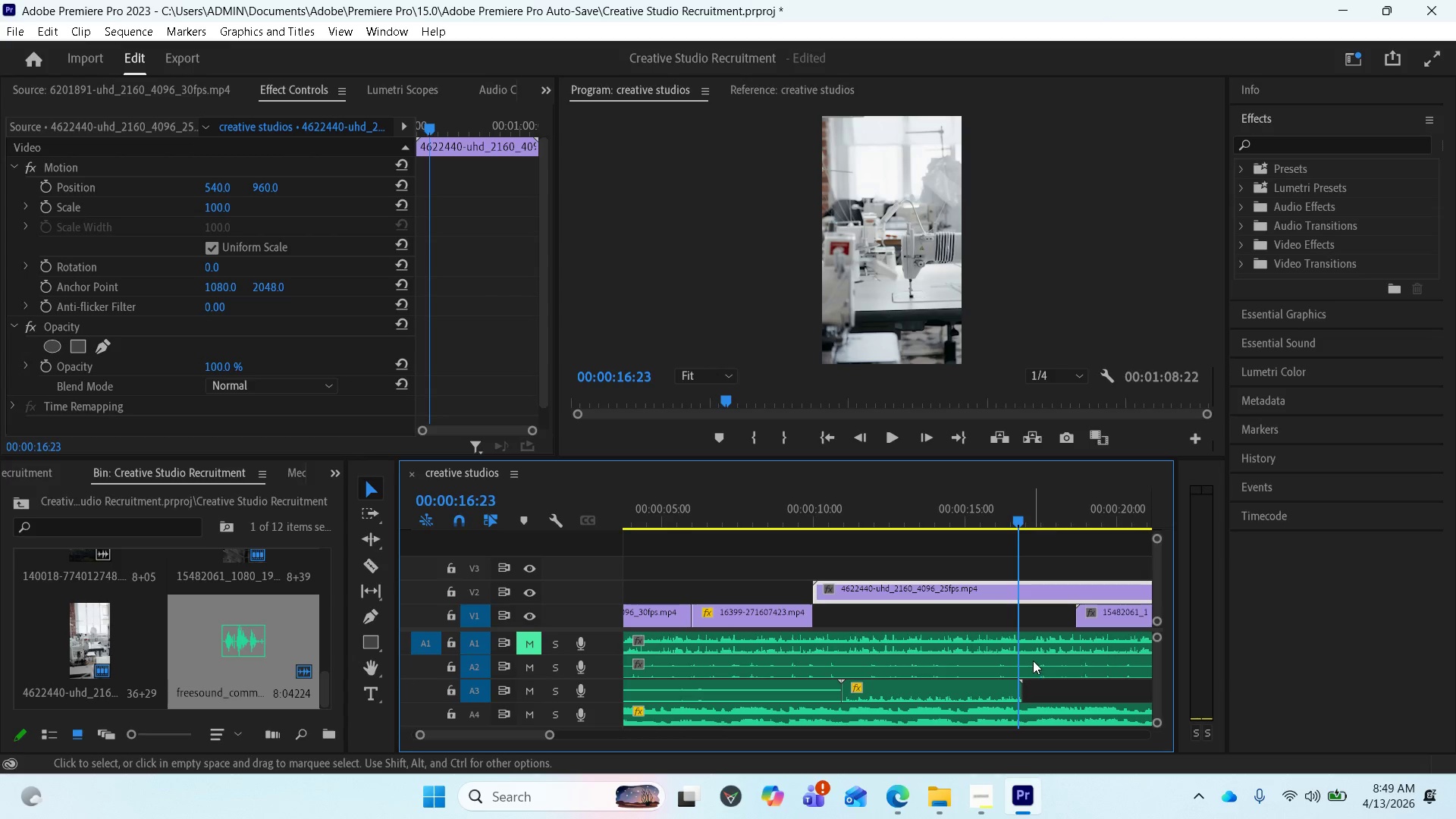 
key(Space)
 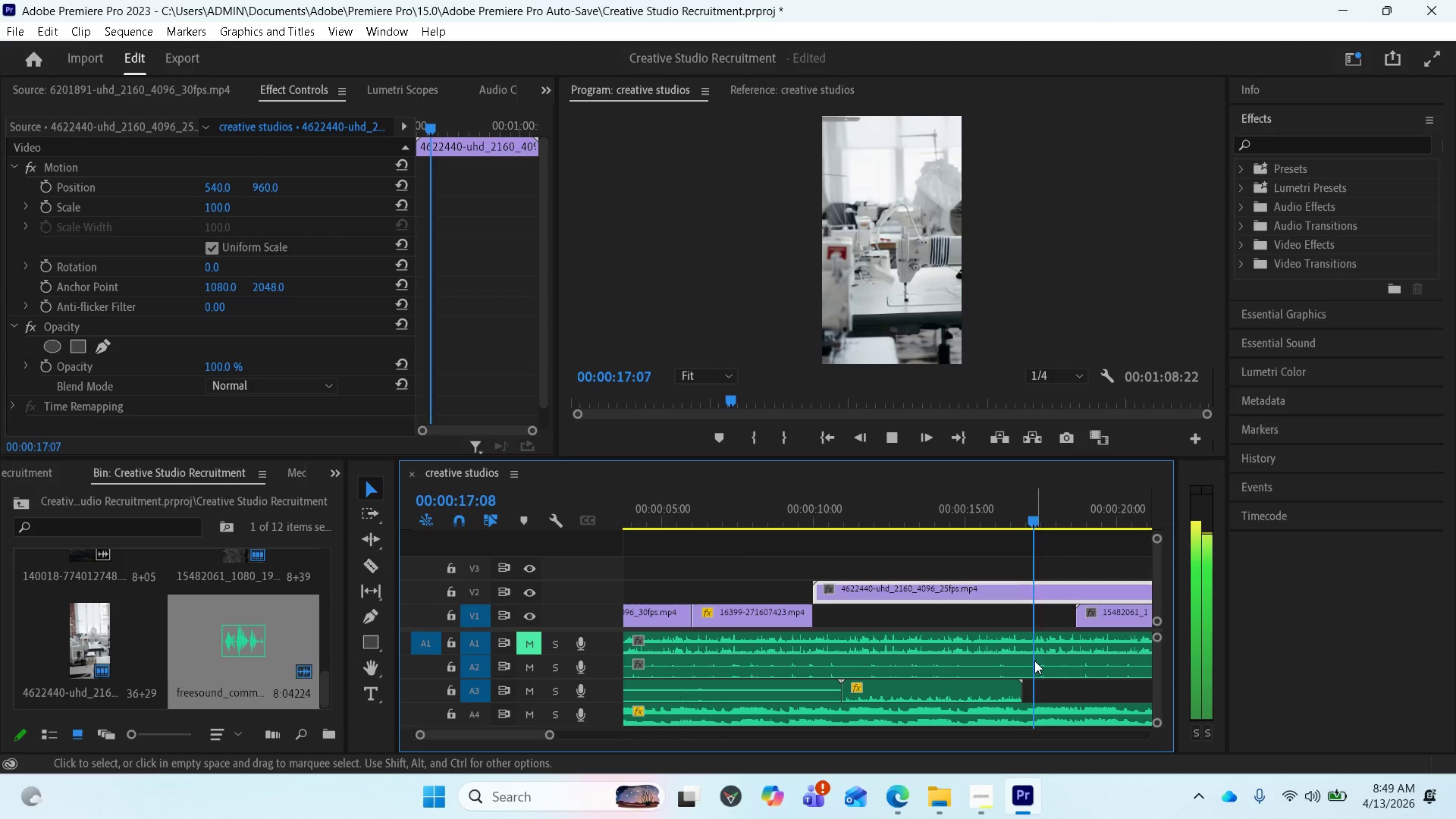 
key(Space)
 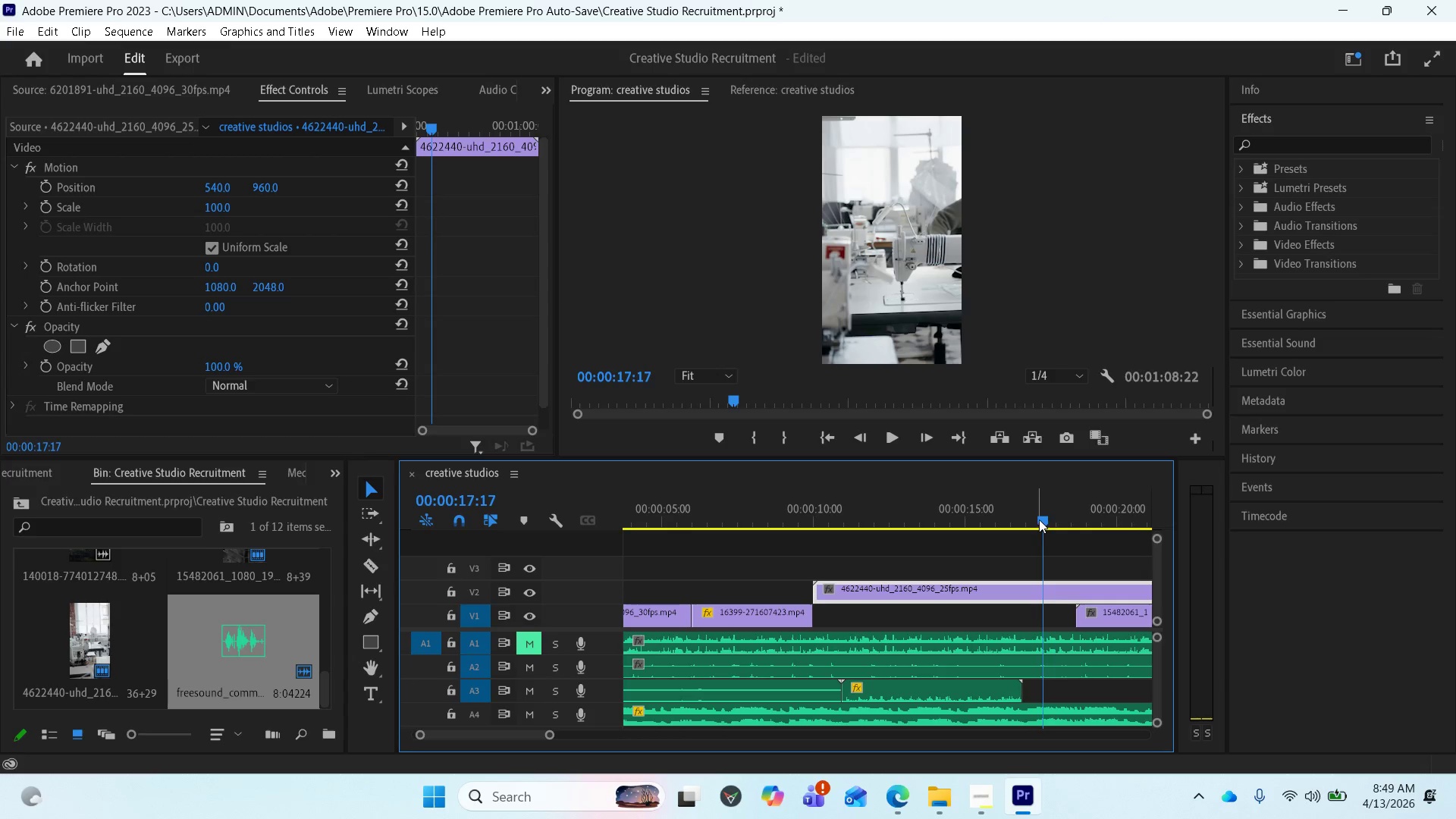 
left_click_drag(start_coordinate=[1041, 518], to_coordinate=[1025, 518])
 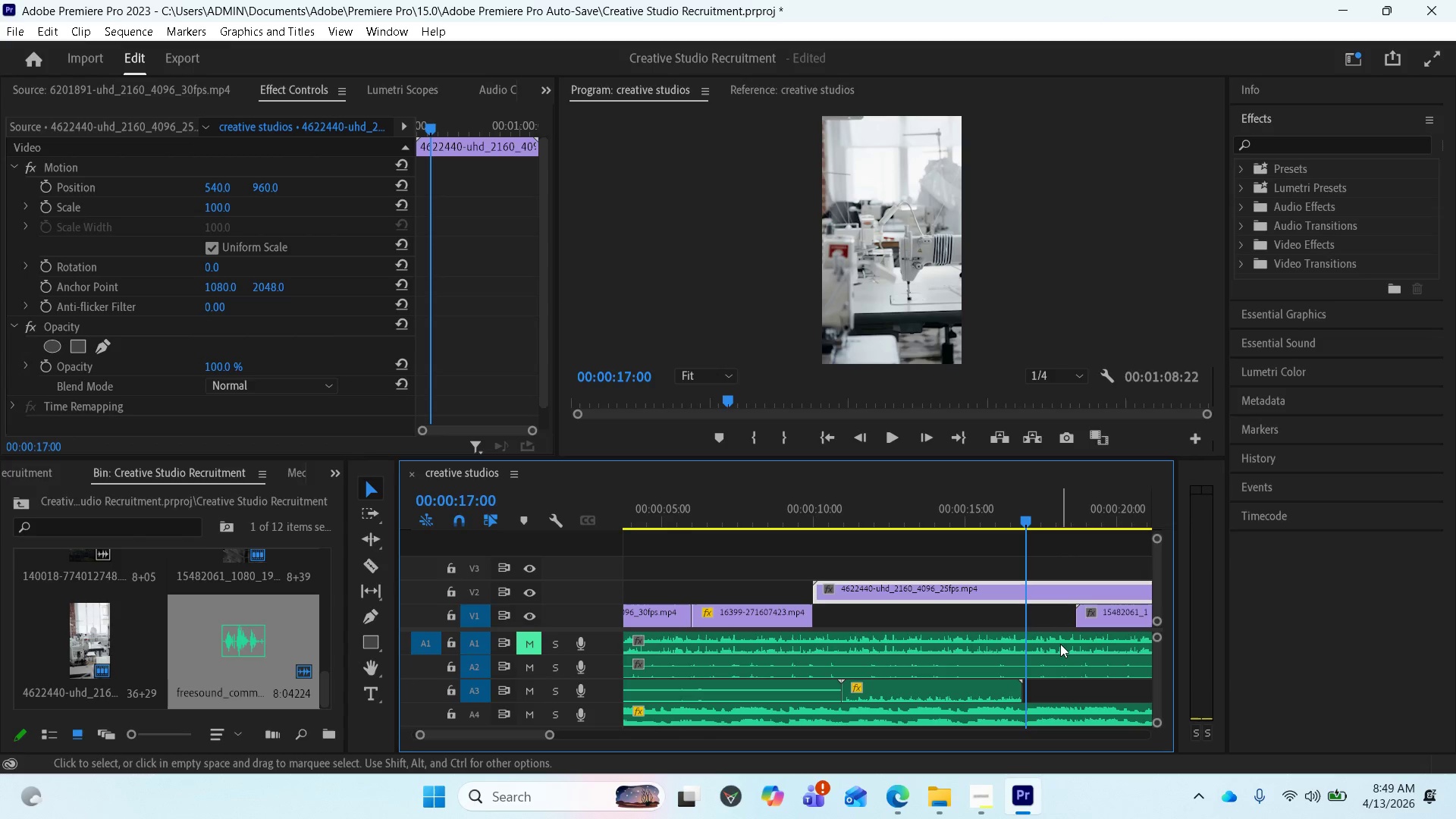 
scroll: coordinate [1062, 659], scroll_direction: down, amount: 6.0
 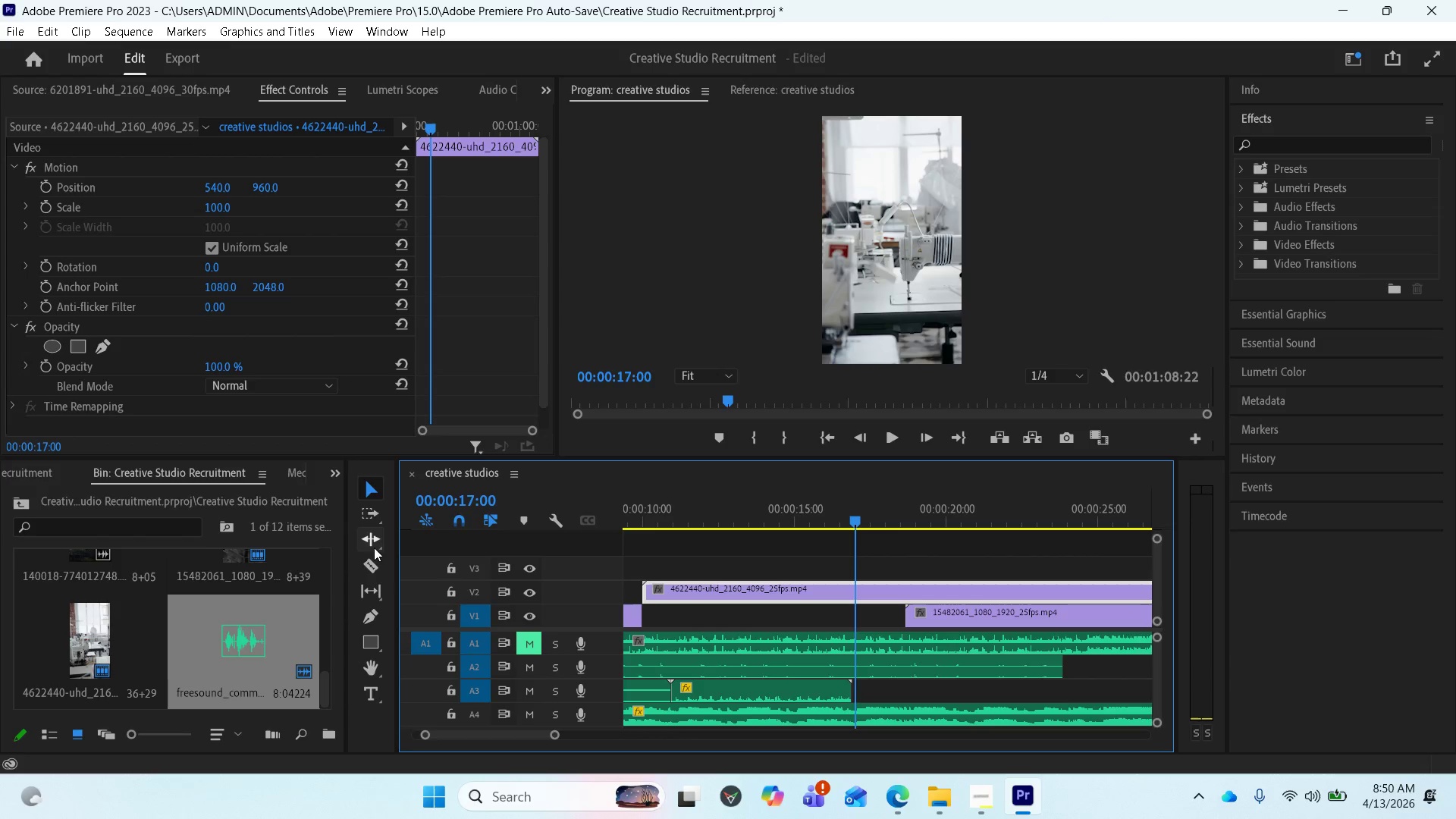 
left_click([369, 557])
 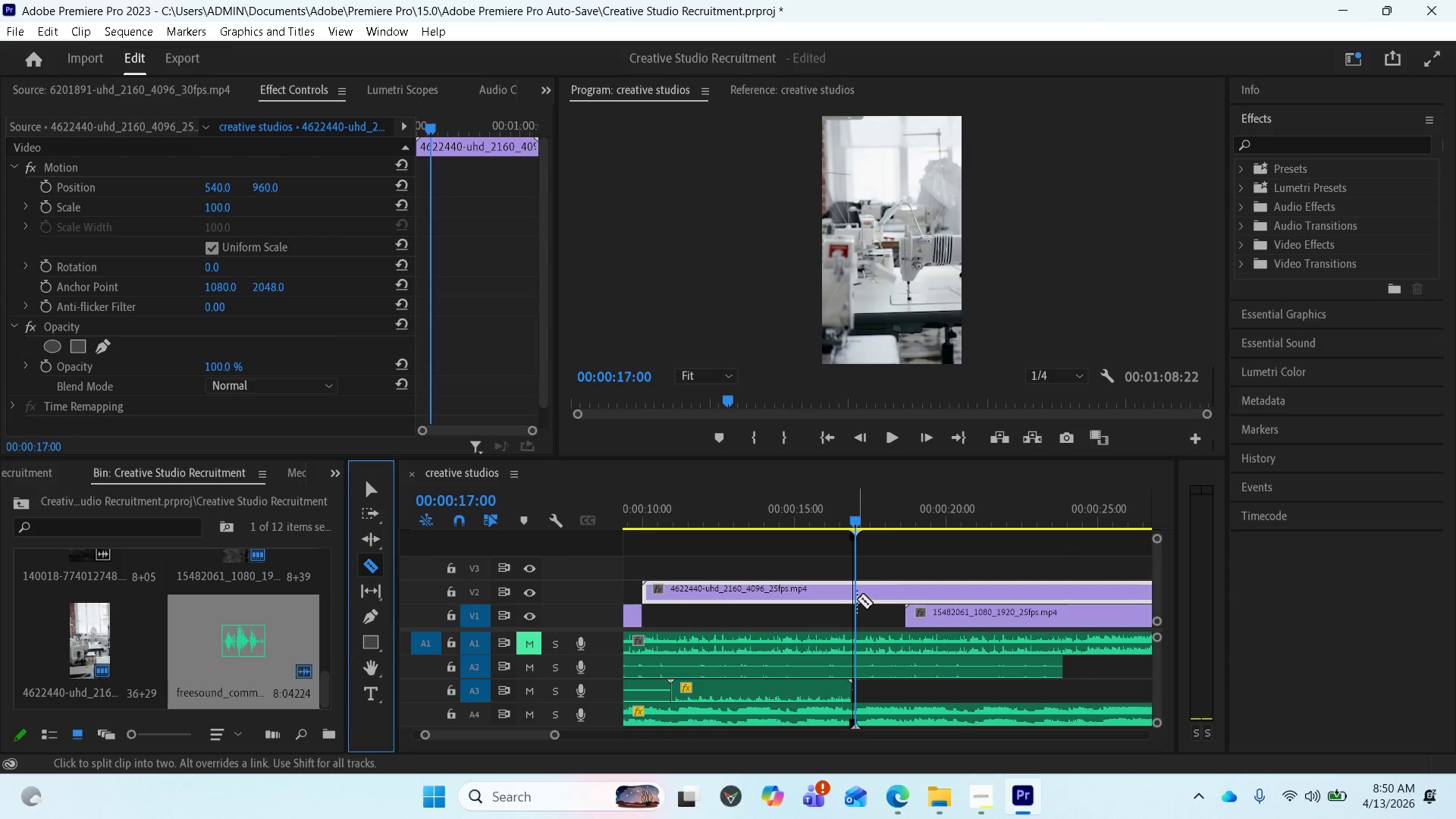 
left_click([857, 598])
 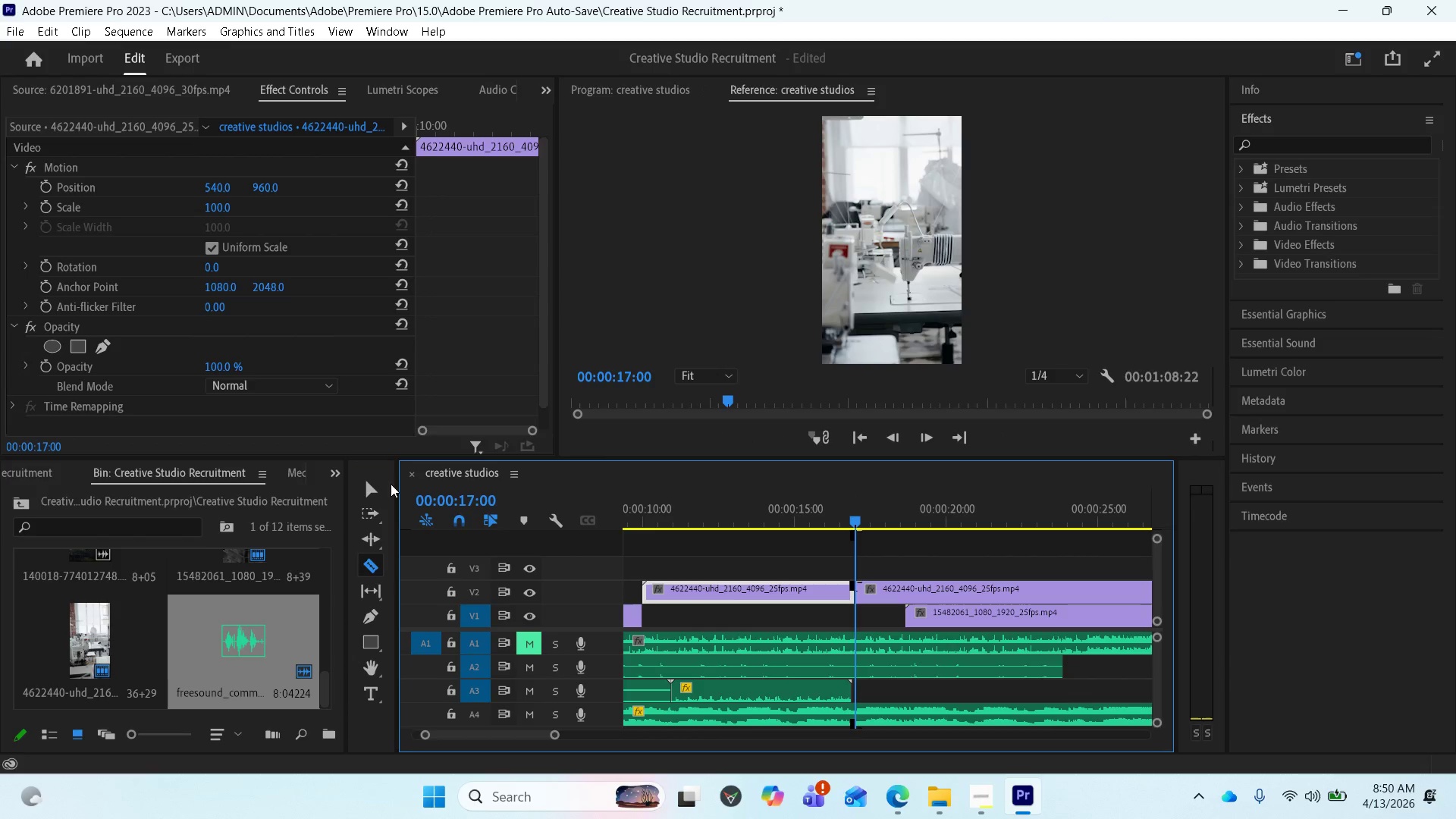 
left_click([370, 485])
 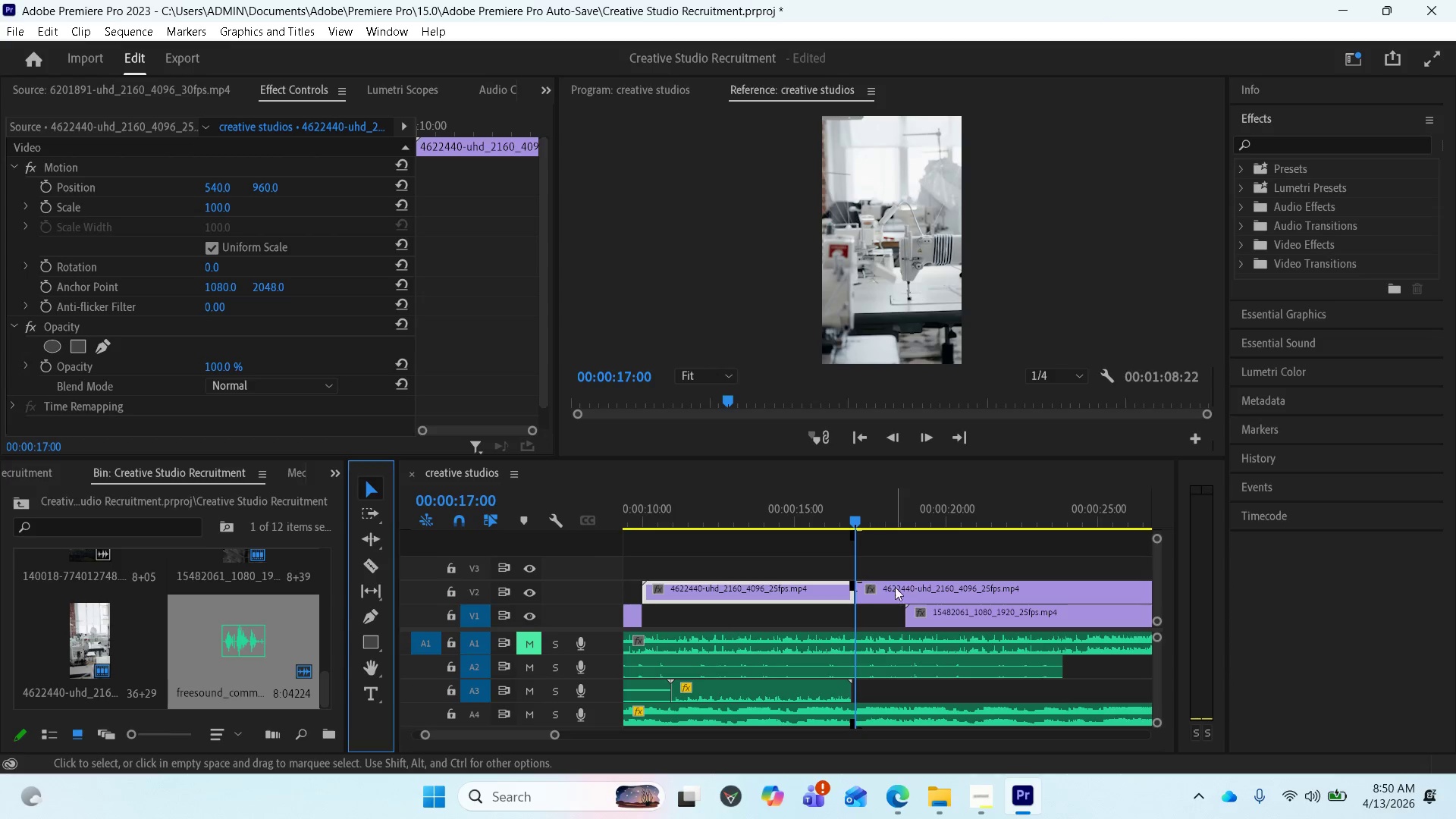 
left_click([899, 589])
 